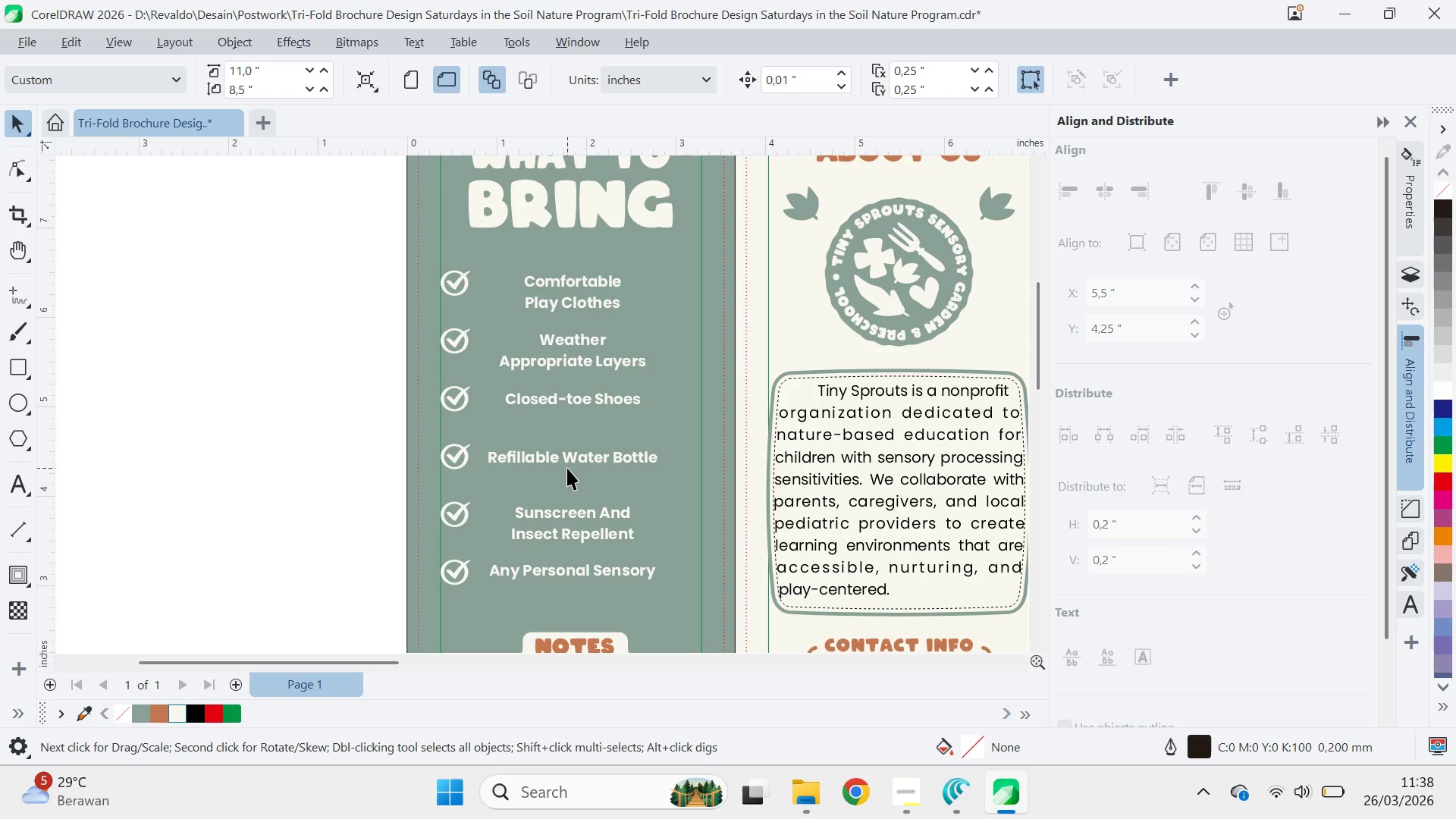 
double_click([565, 455])
 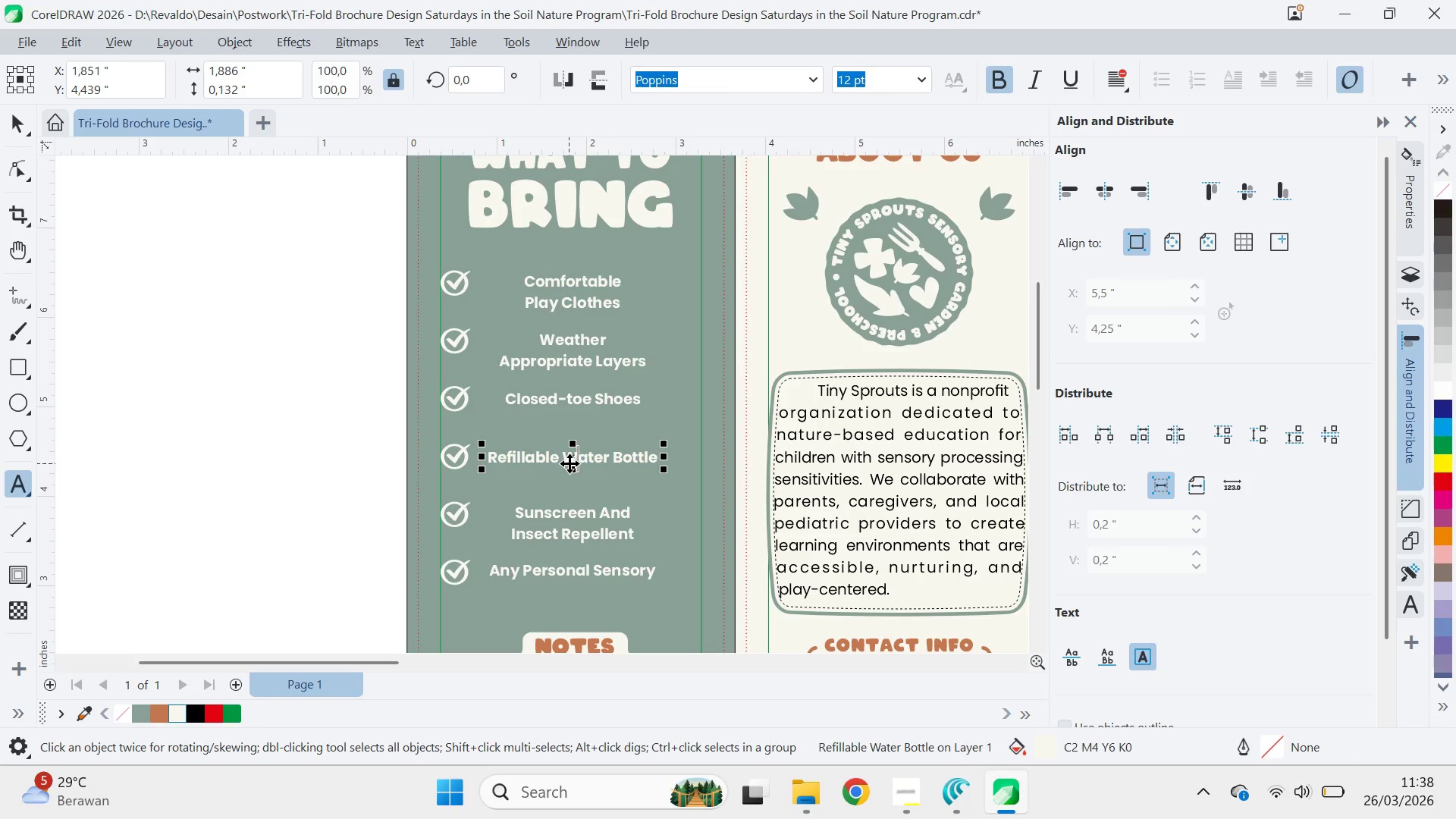 
key(ArrowLeft)
 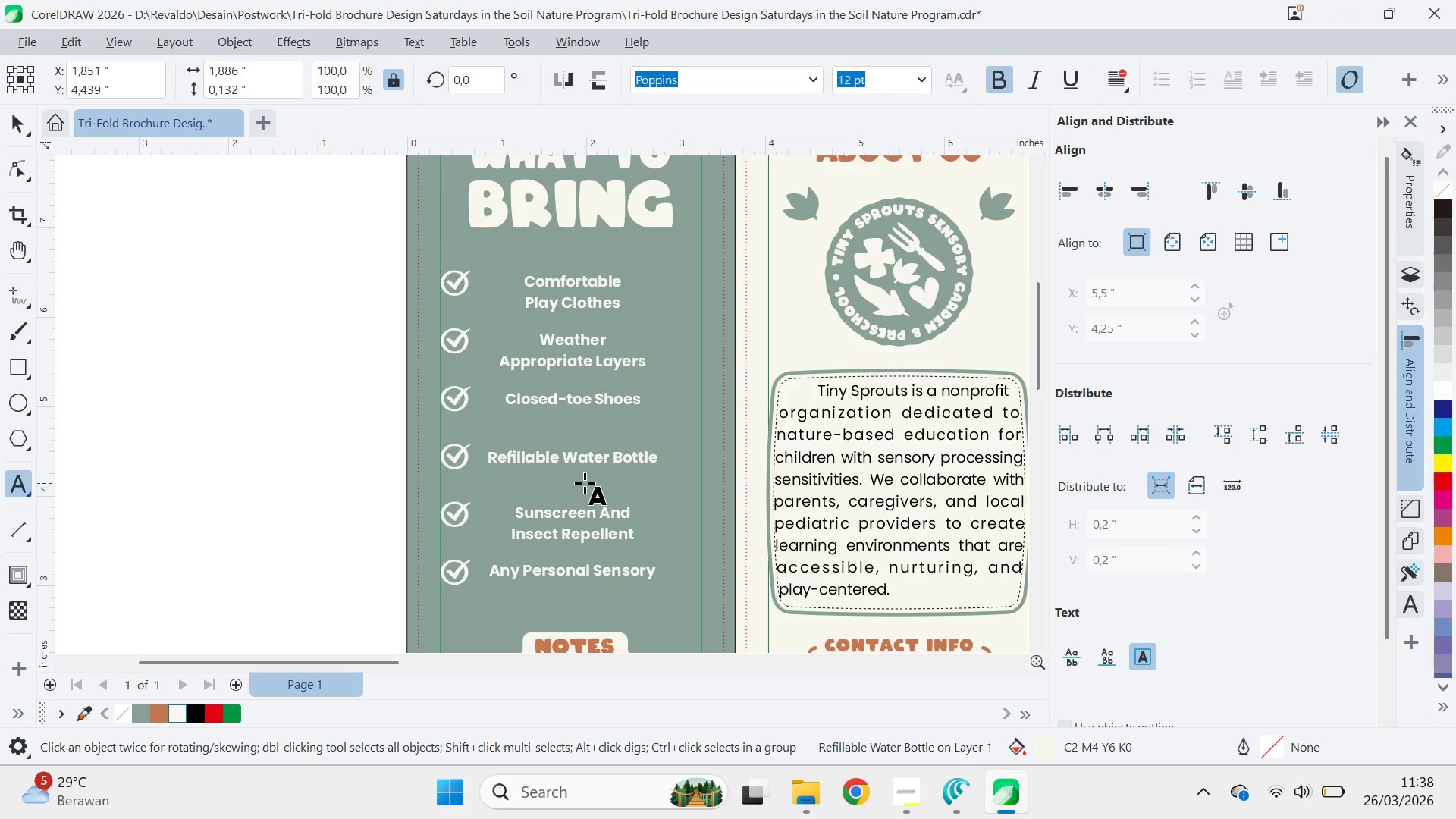 
key(Enter)
 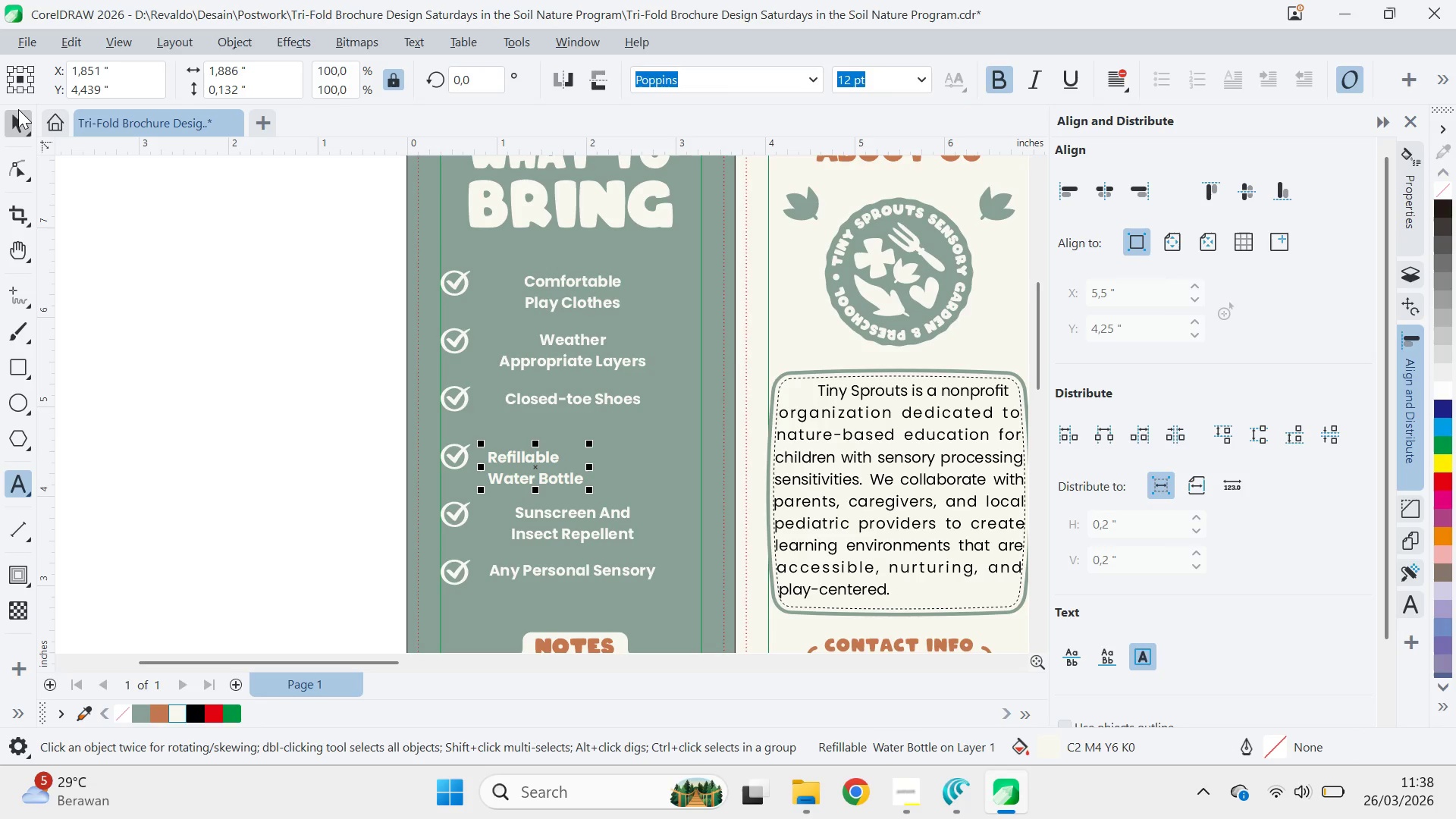 
double_click([18, 109])
 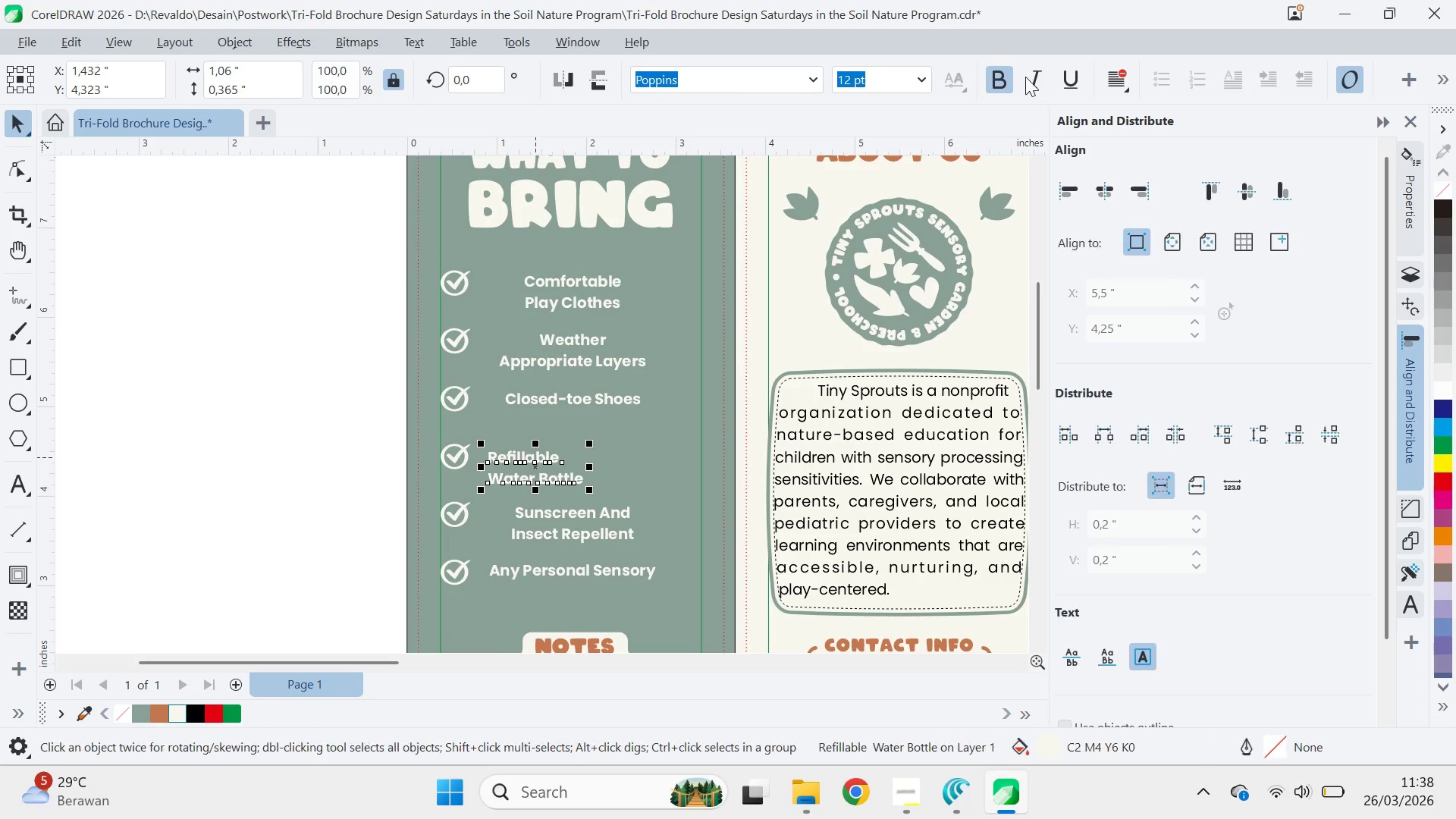 
left_click([1115, 89])
 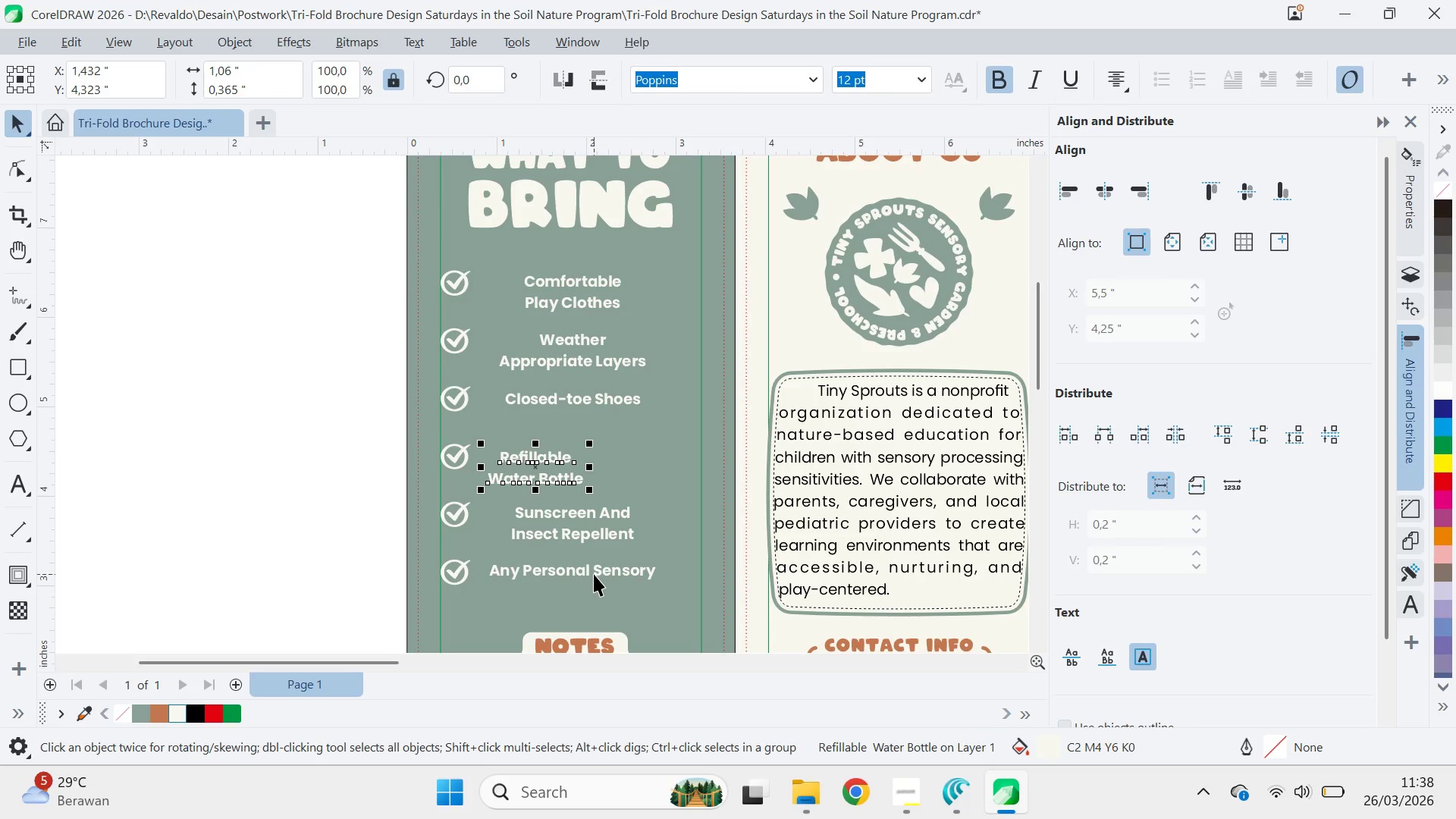 
double_click([592, 574])
 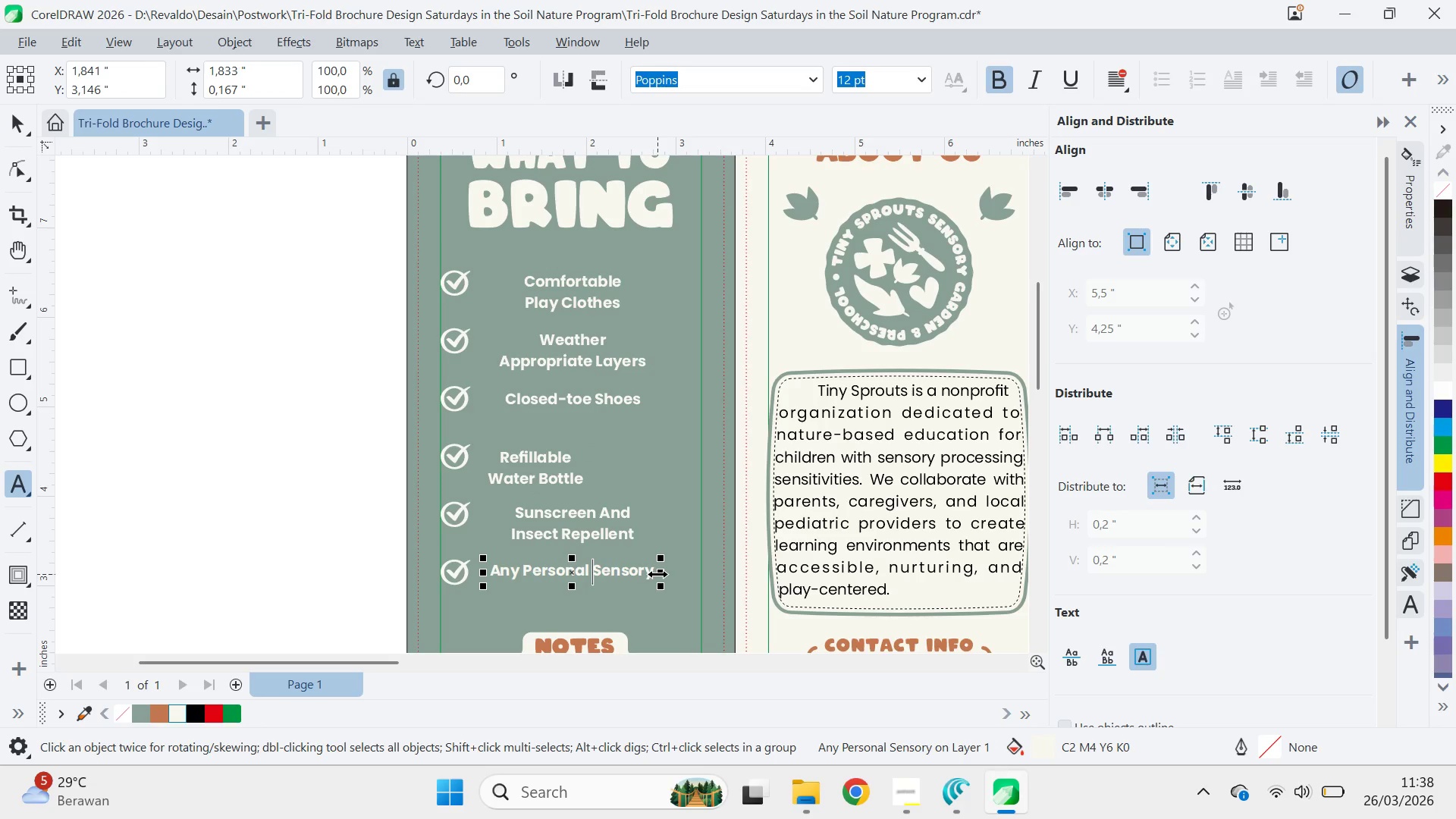 
key(Control+Z)
 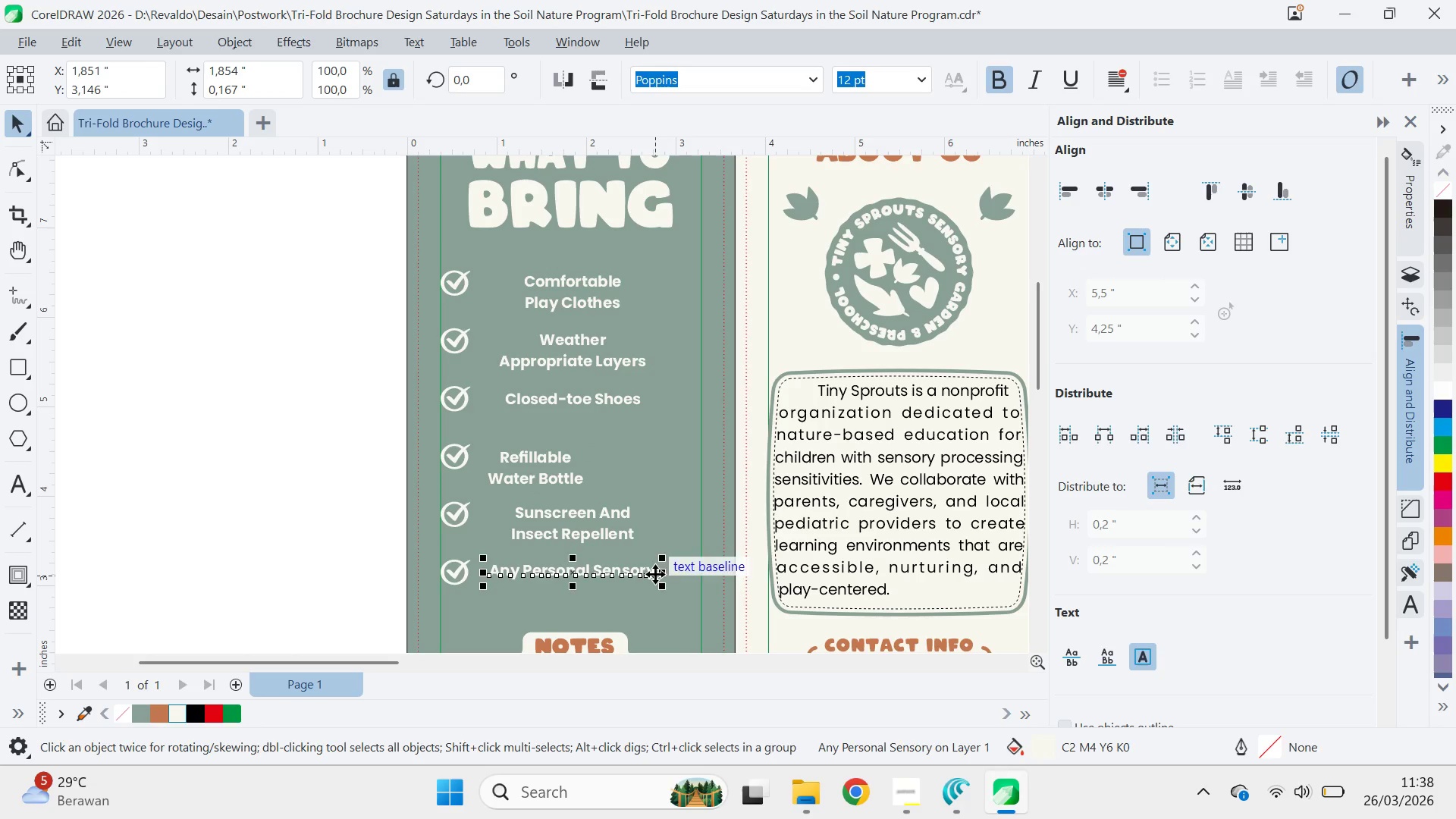 
left_click([655, 574])
 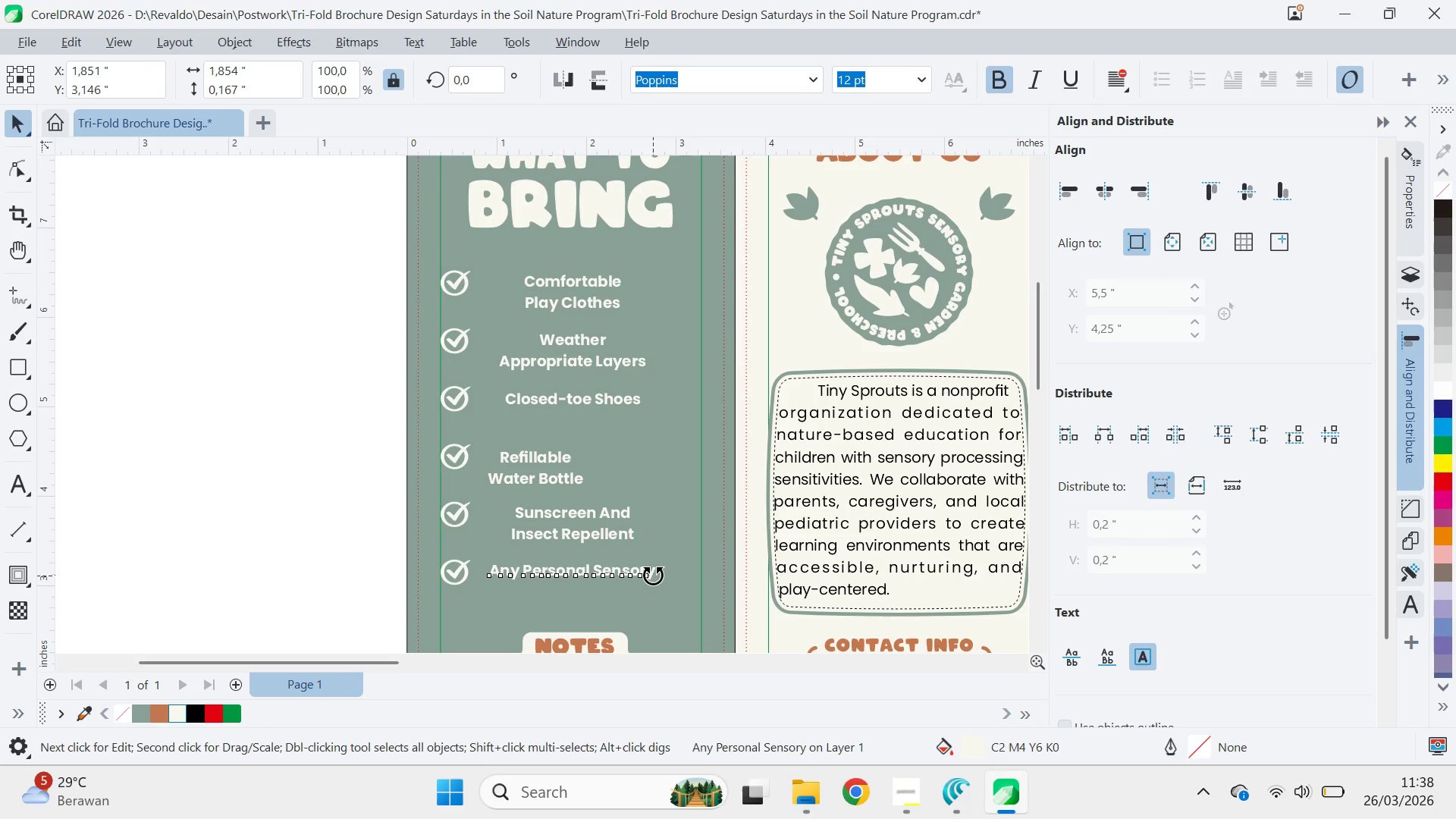 
double_click([653, 575])
 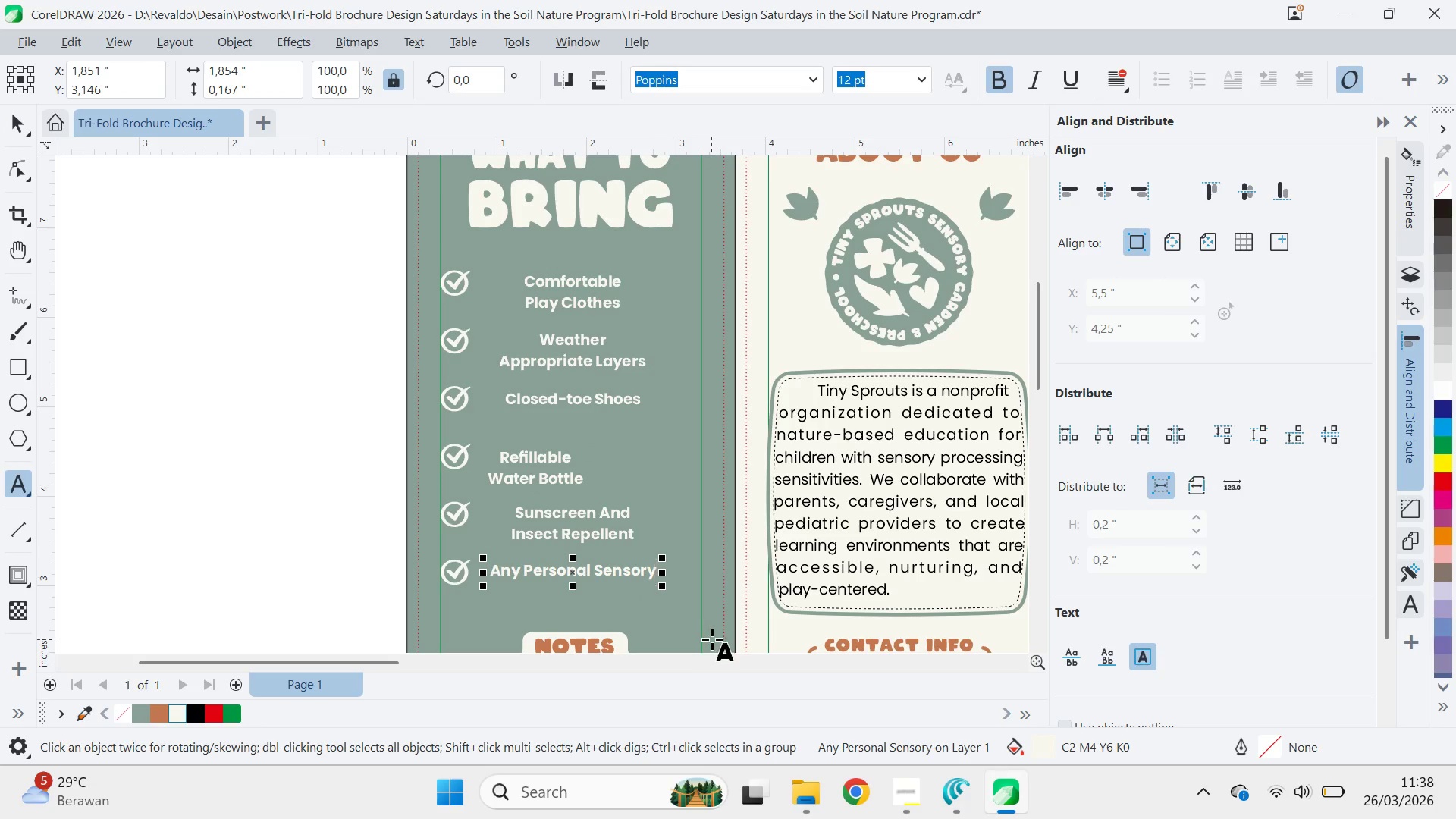 
key(Control+Z)
 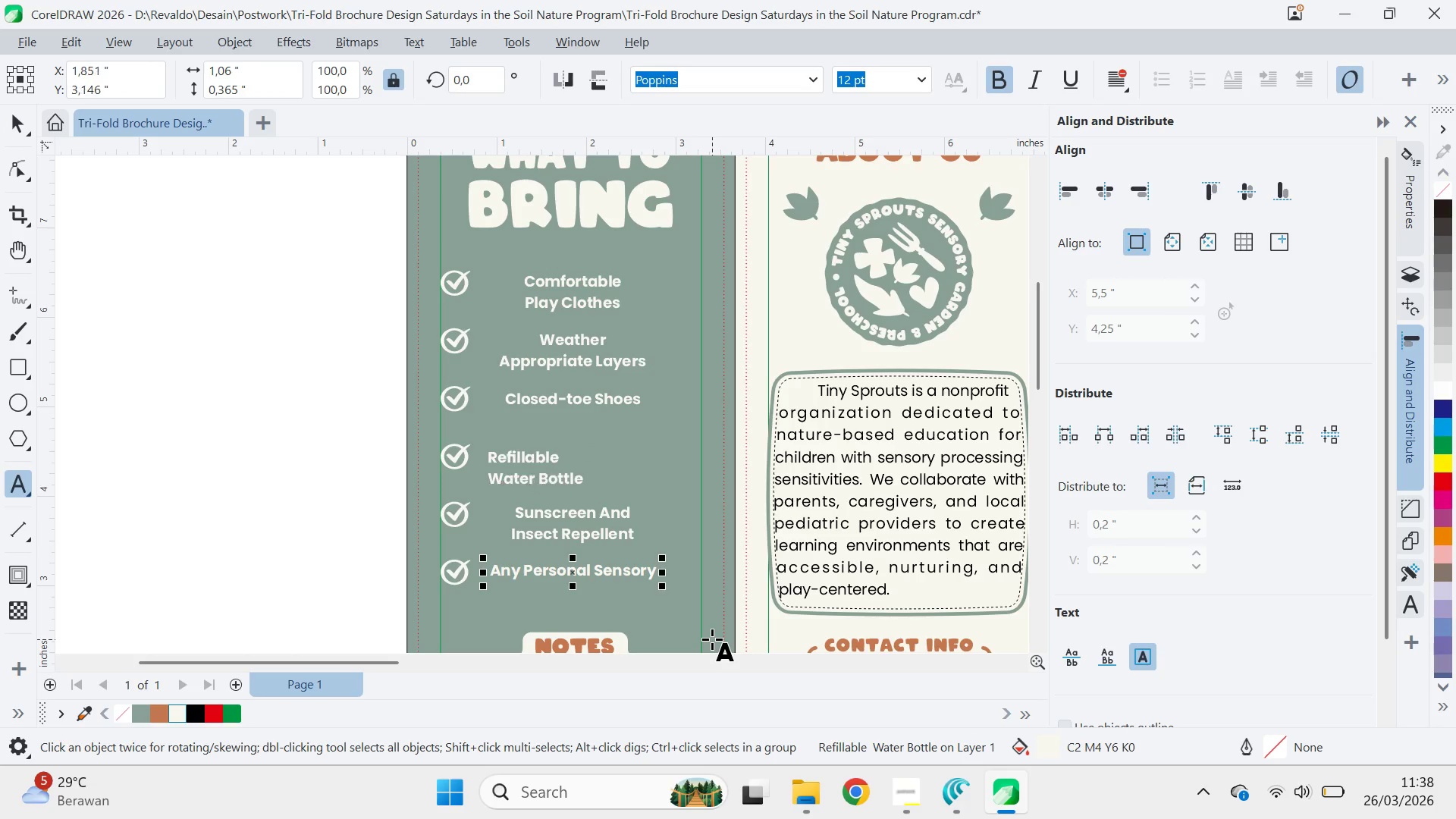 
key(Control+Shift+Z)
 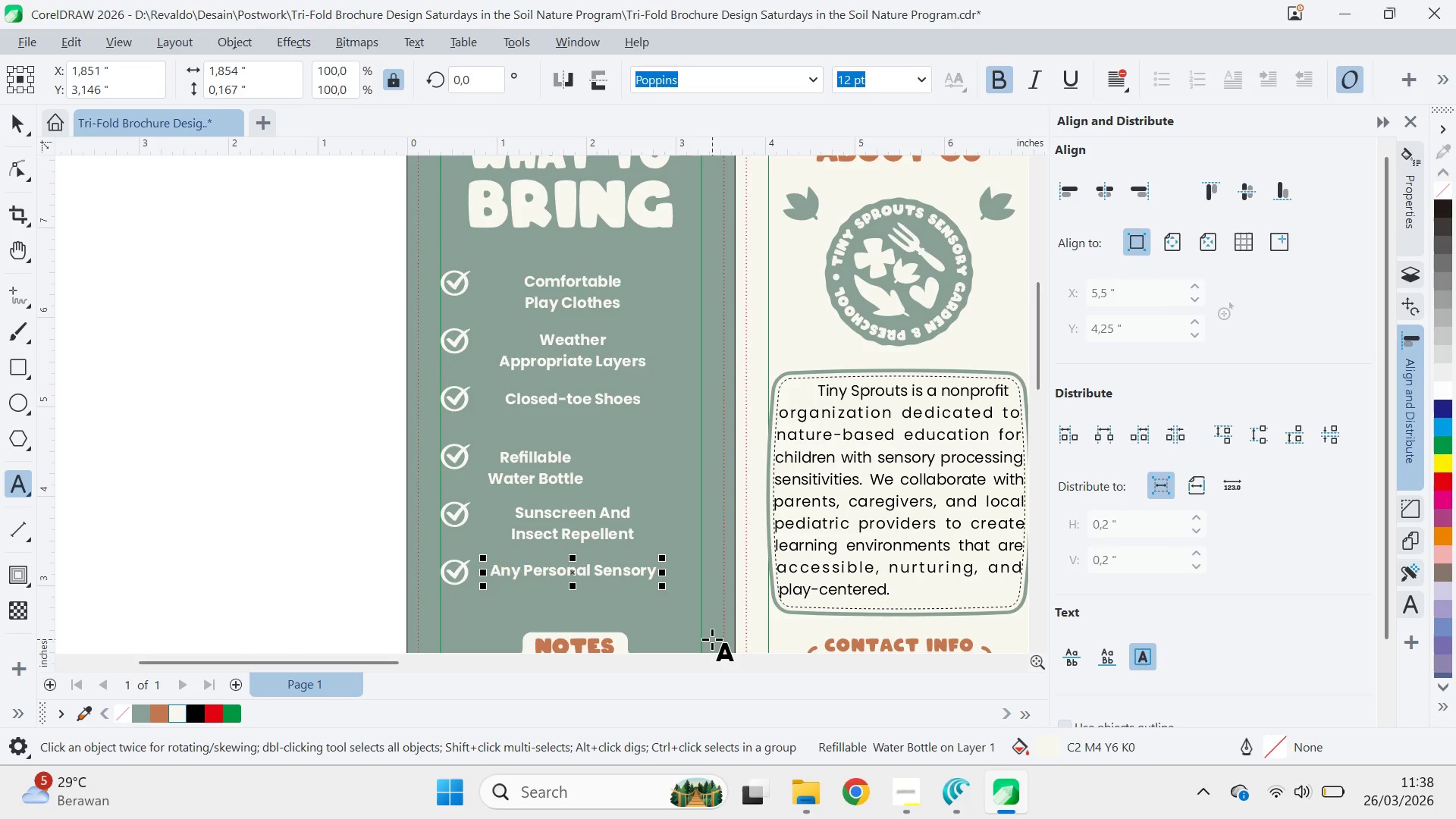 
type( Support )
key(Backspace)
 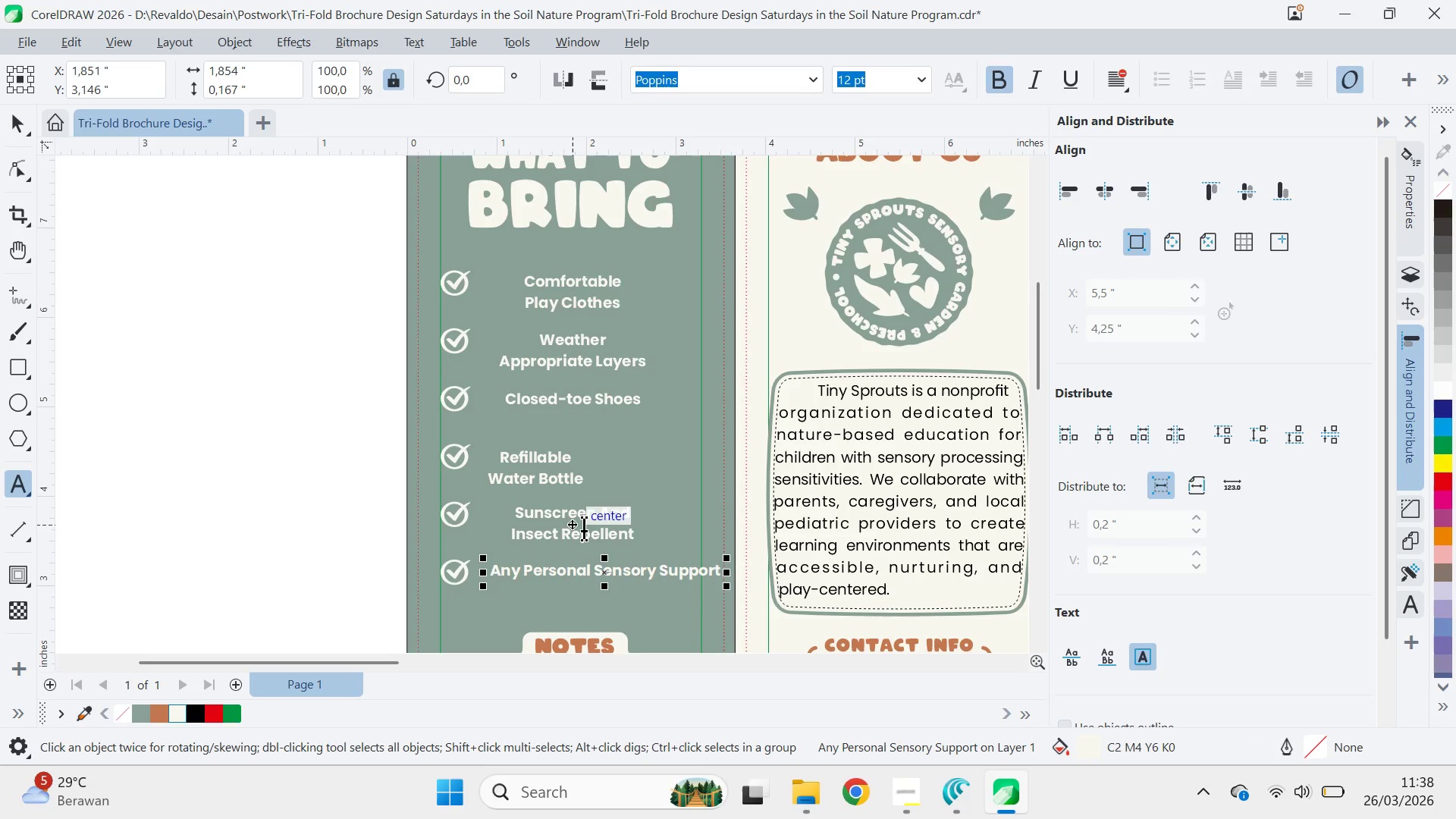 
left_click([595, 569])
 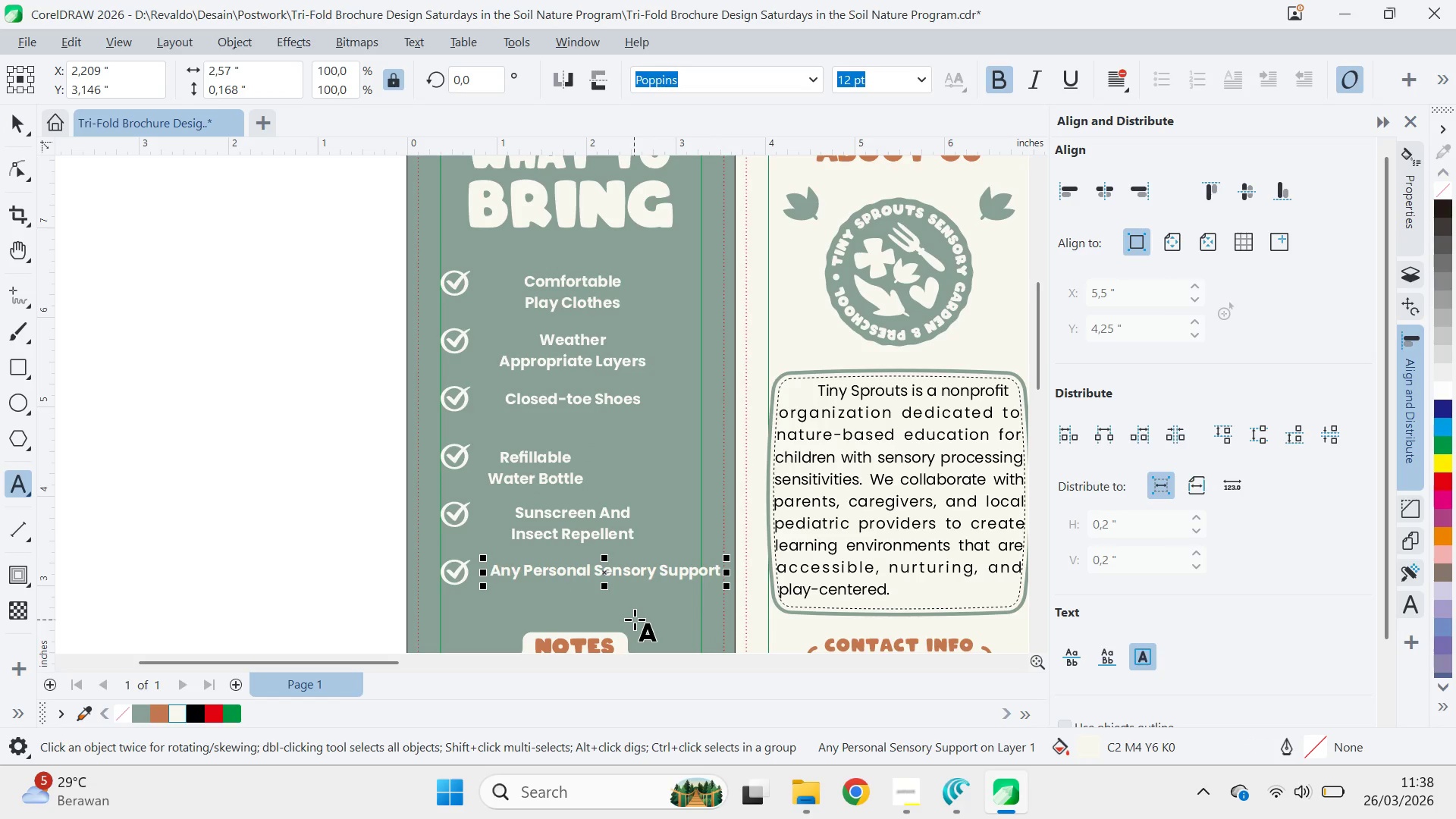 
key(Enter)
 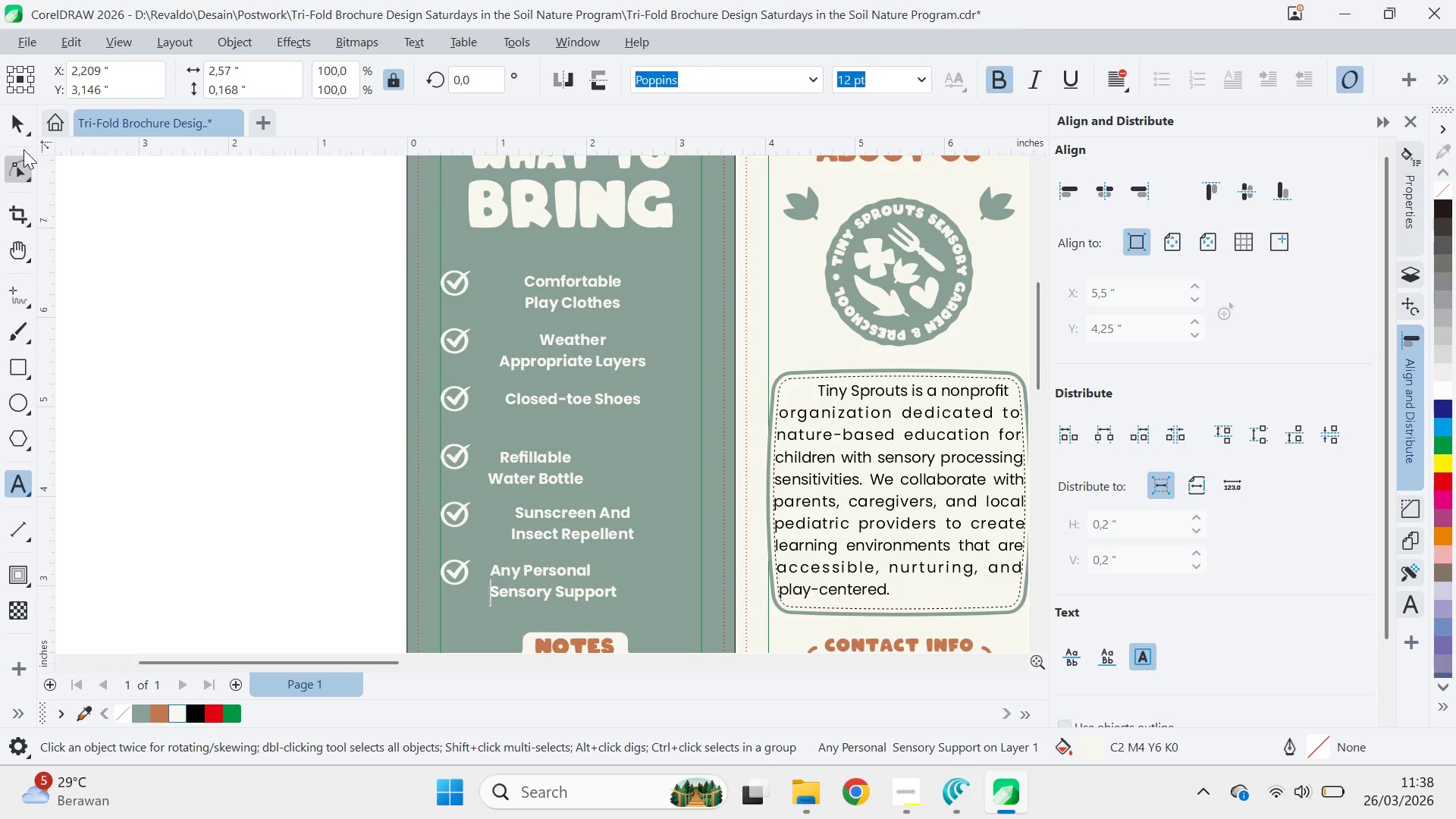 
left_click([11, 111])
 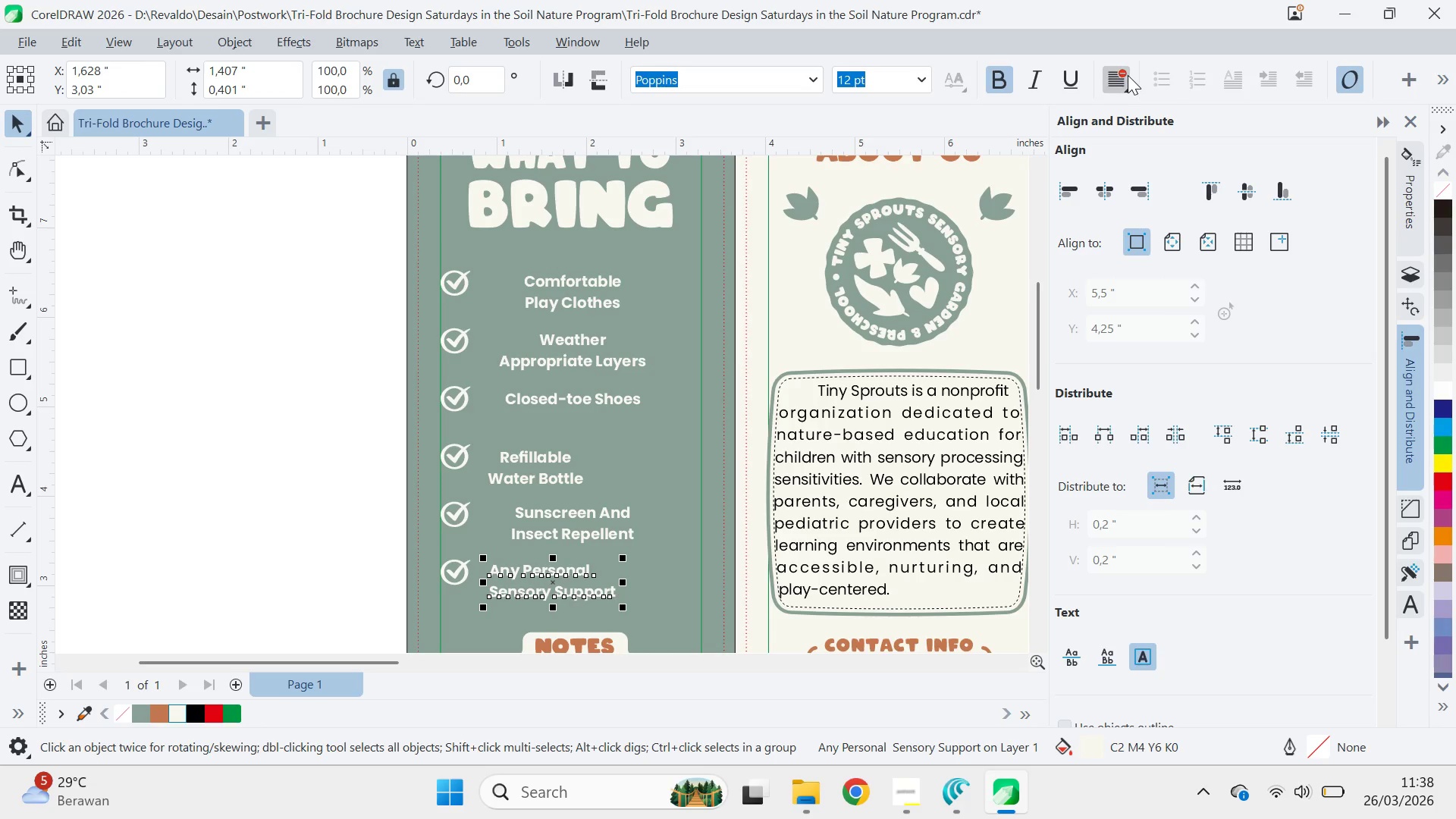 
triple_click([1161, 165])
 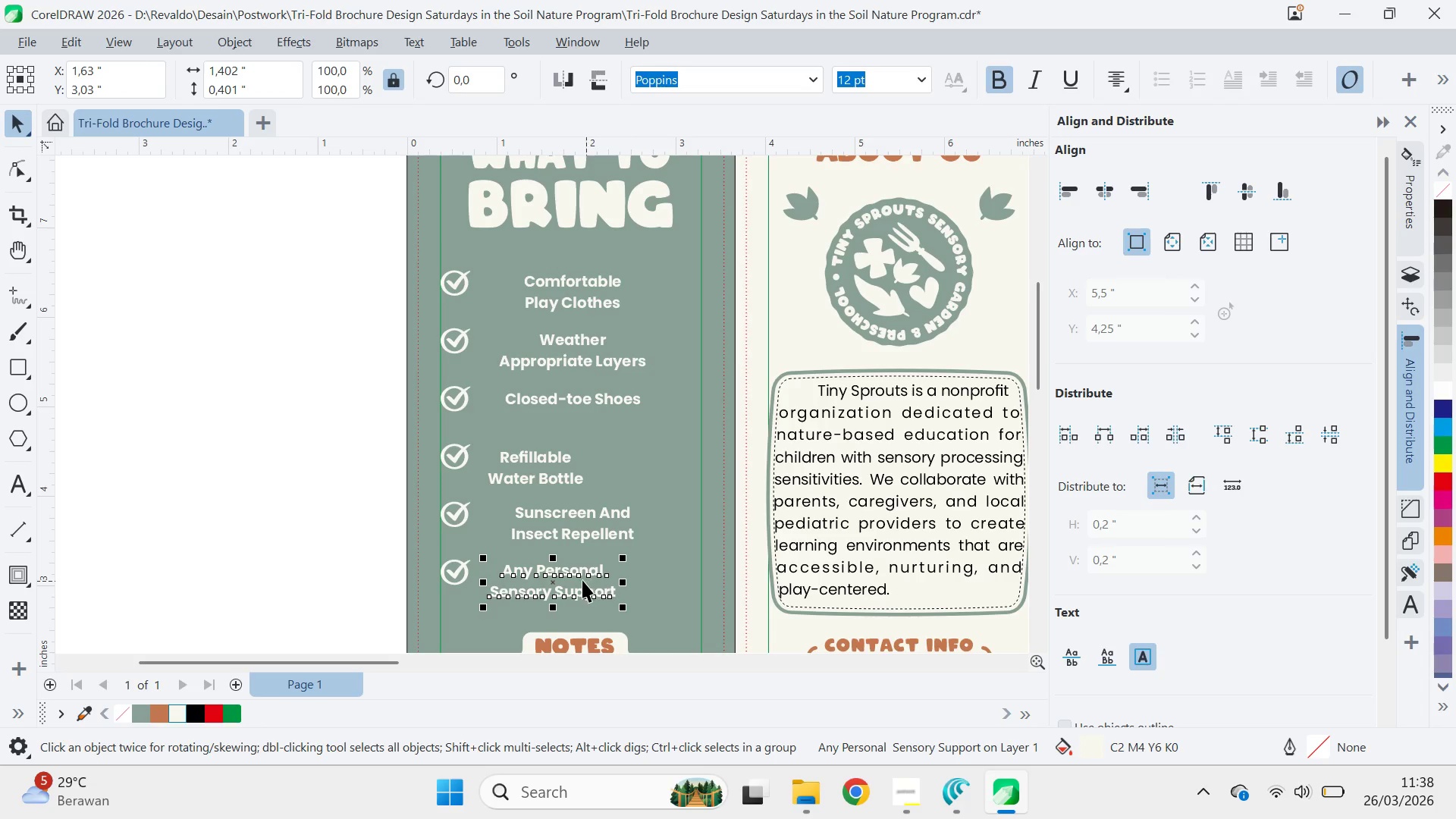 
type(qv)
 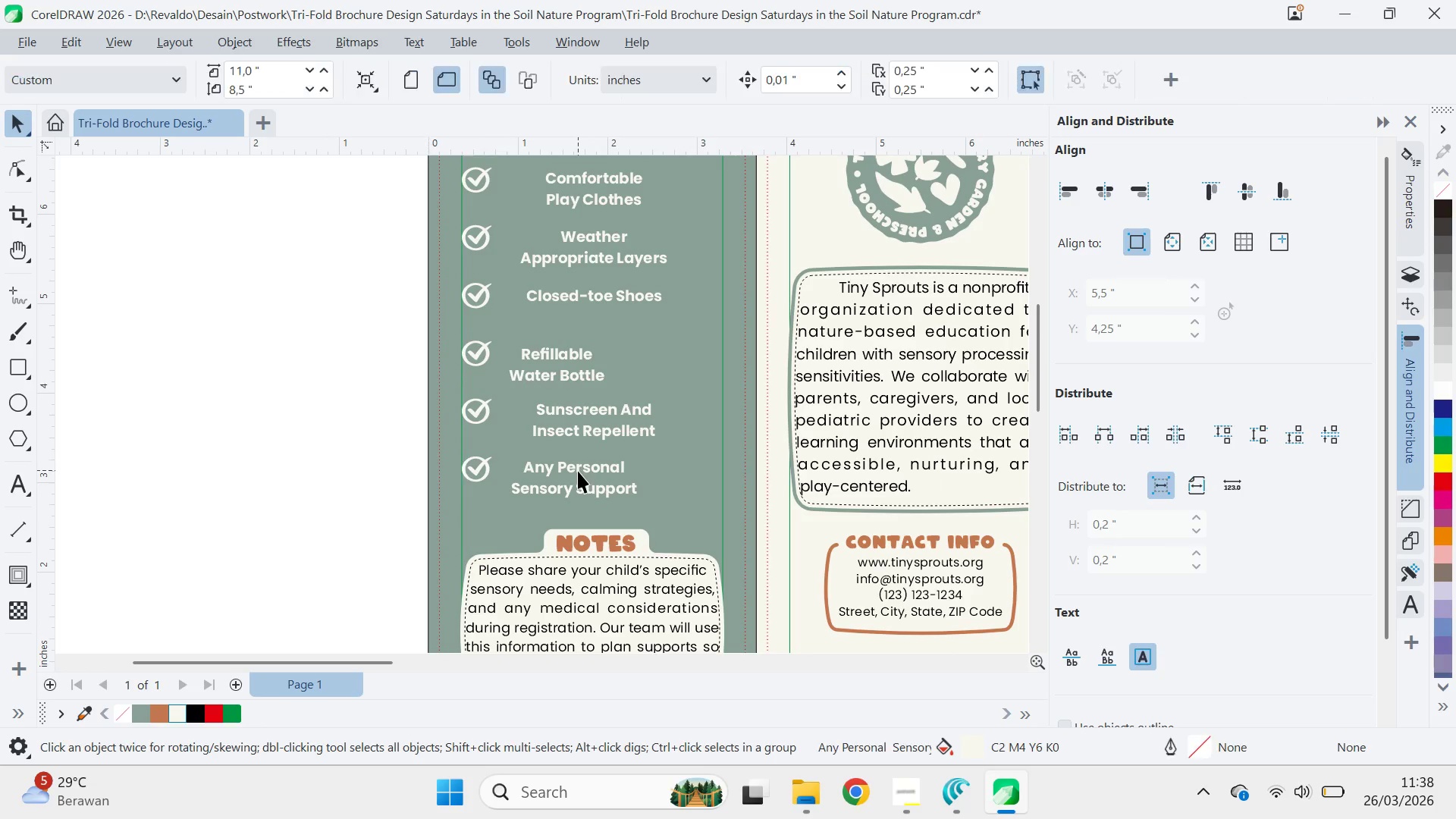 
left_click_drag(start_coordinate=[595, 507], to_coordinate=[616, 403])
 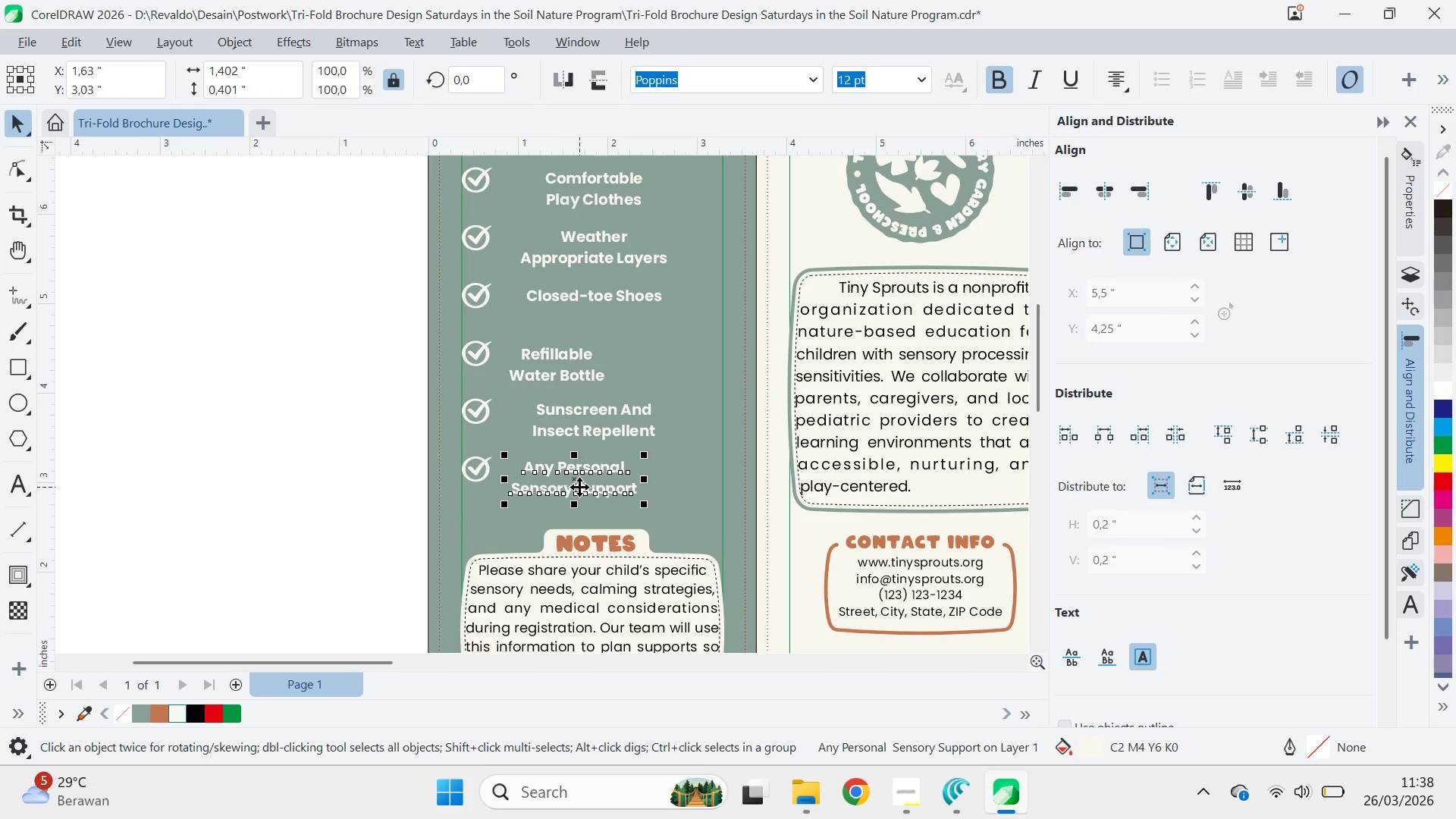 
left_click_drag(start_coordinate=[581, 486], to_coordinate=[580, 500])
 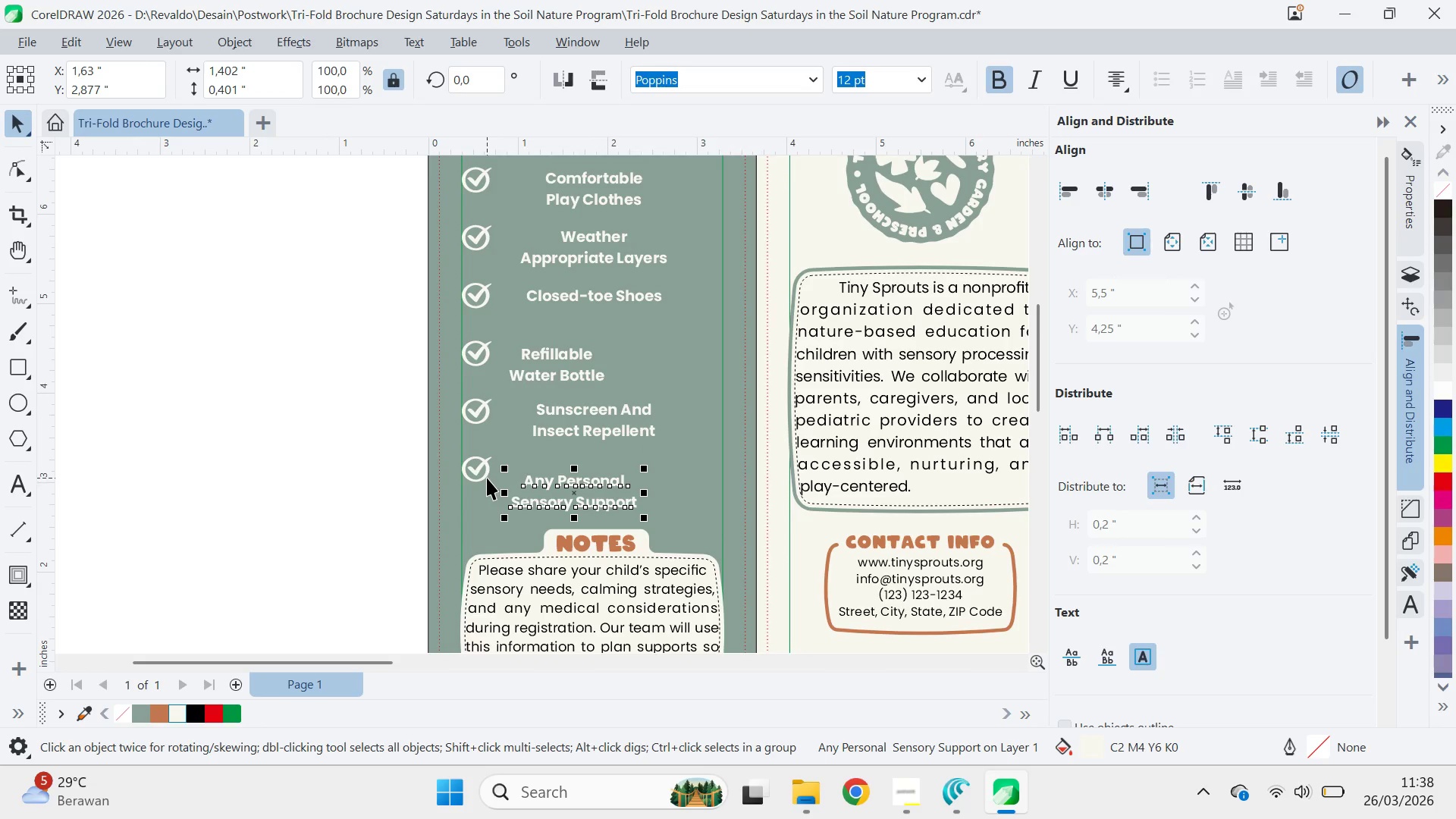 
hold_key(key=ShiftLeft, duration=0.75)
 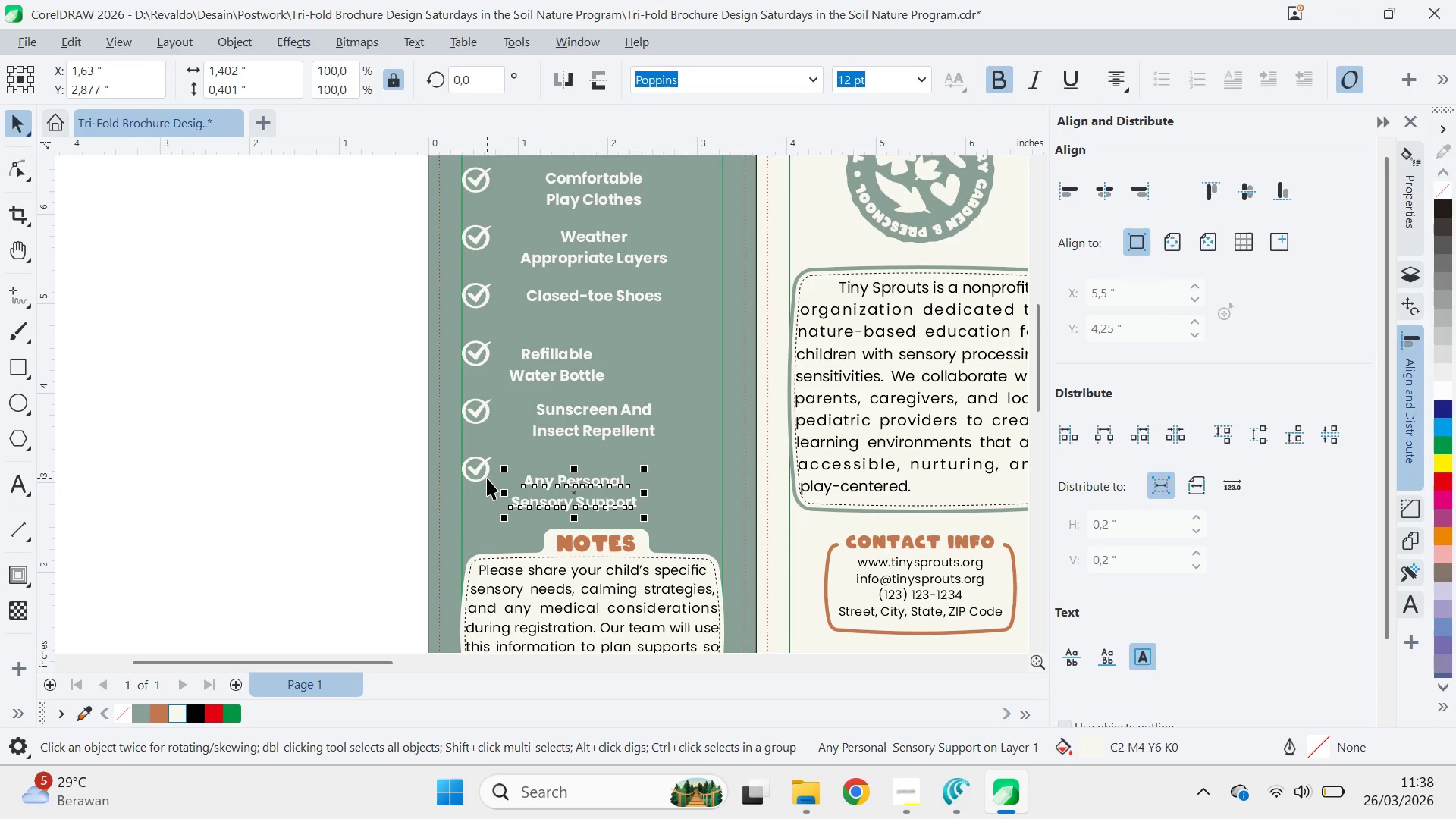 
left_click([487, 478])
 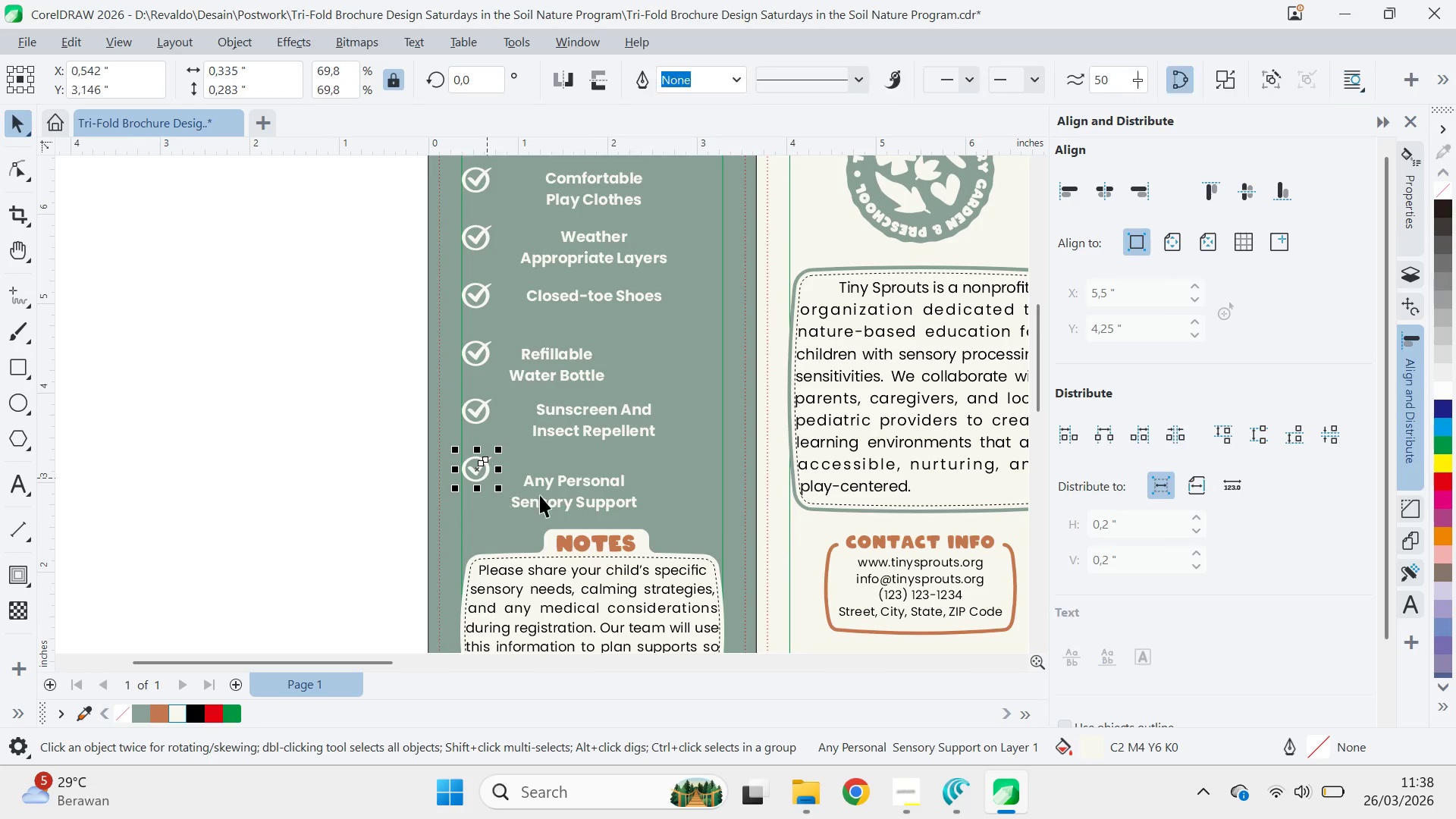 
hold_key(key=ShiftLeft, duration=0.42)
double_click([548, 501])
 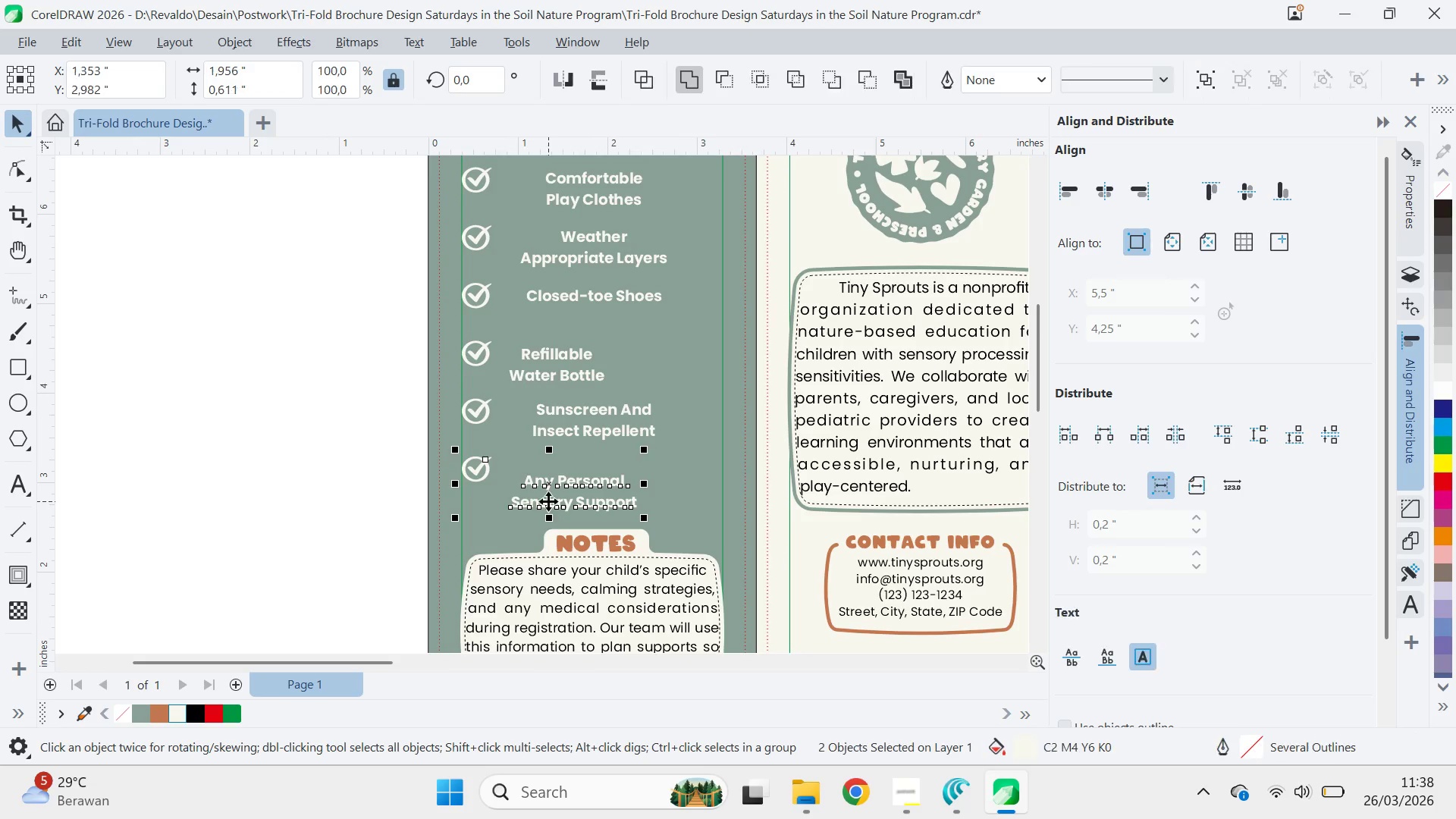 
key(E)
 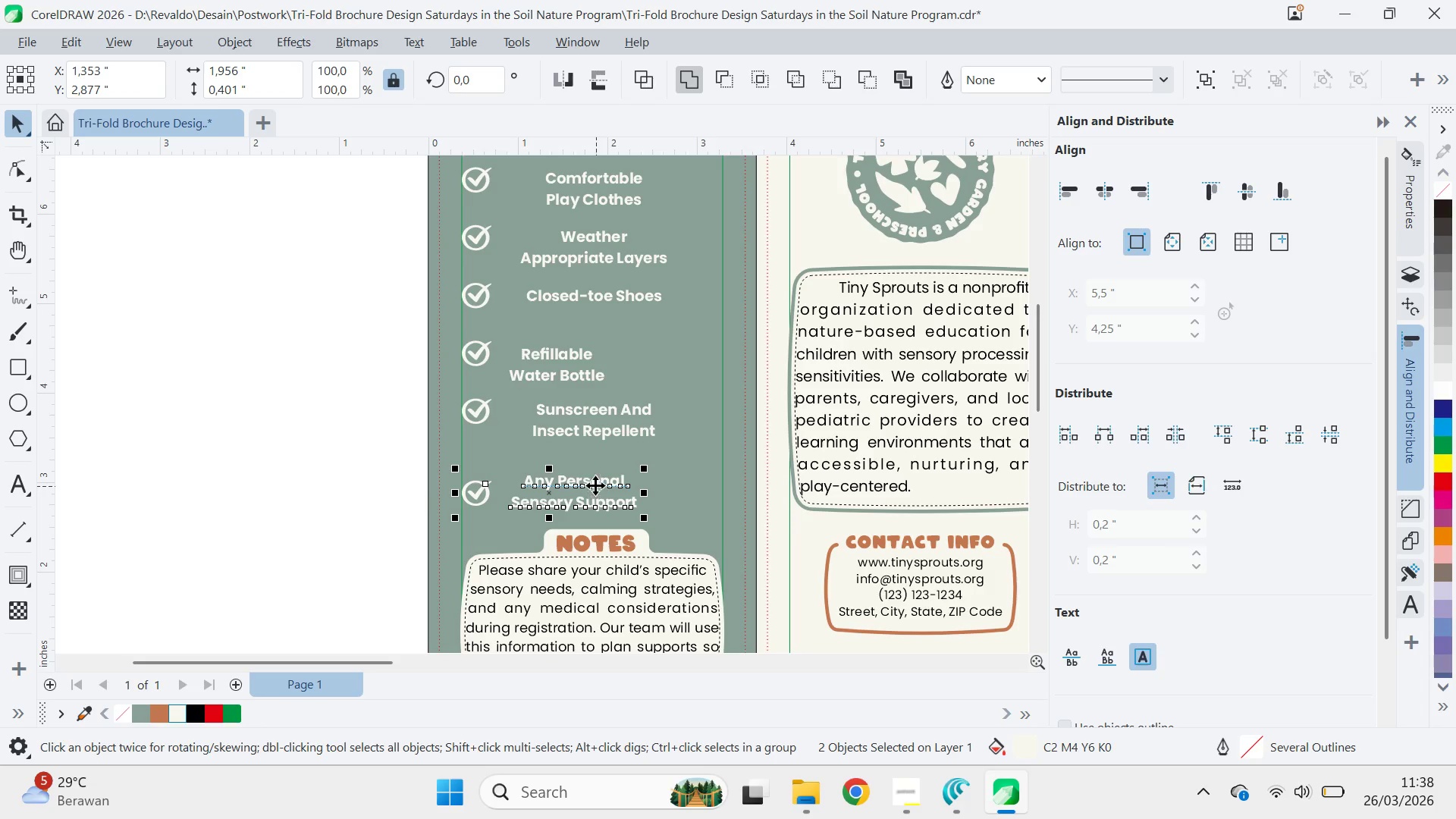 
left_click_drag(start_coordinate=[322, 467], to_coordinate=[325, 466])
 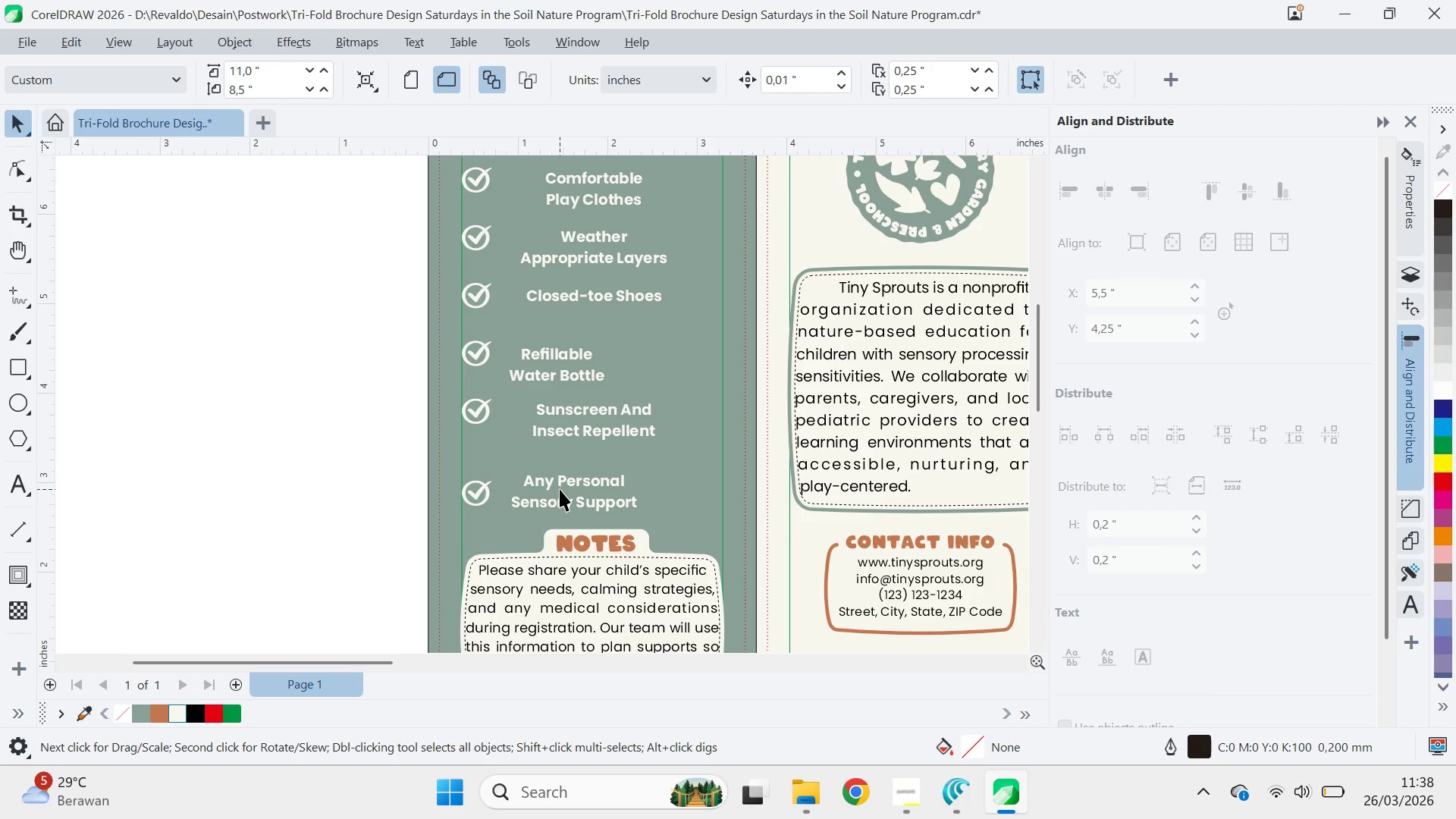 
left_click([560, 489])
 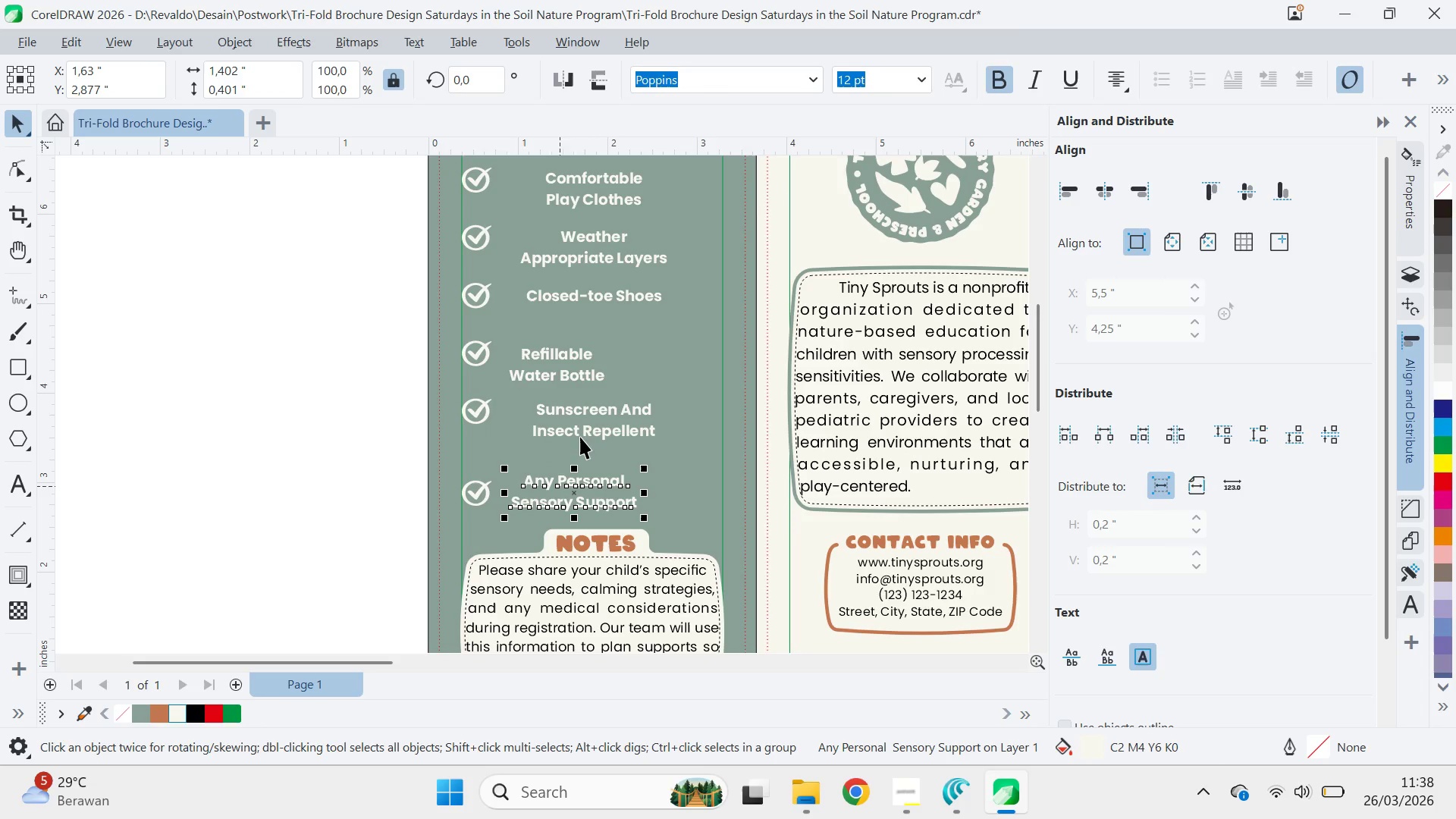 
hold_key(key=ShiftLeft, duration=1.5)
left_click([583, 429])
 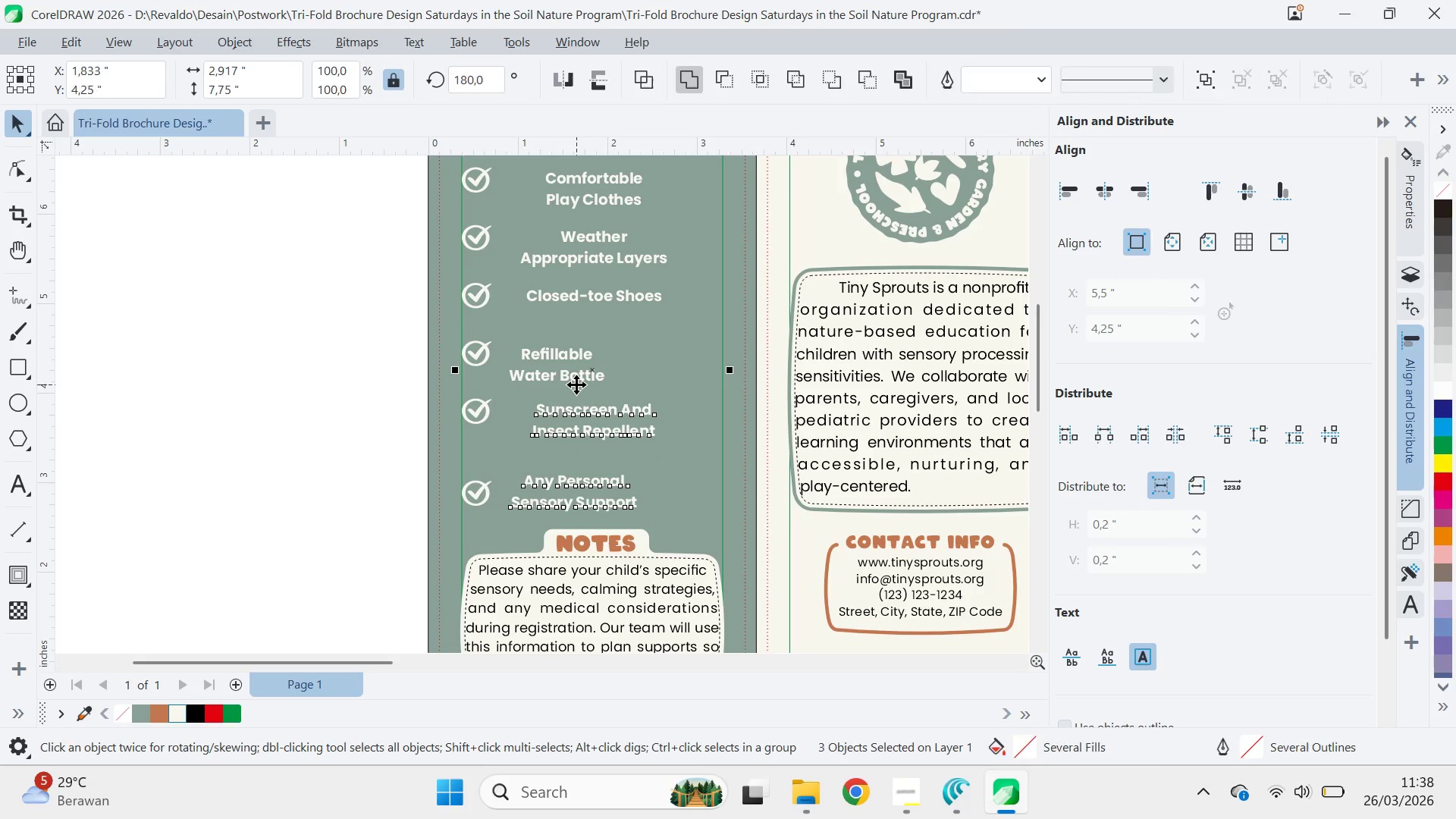 
hold_key(key=ShiftLeft, duration=1.5)
left_click([587, 394])
 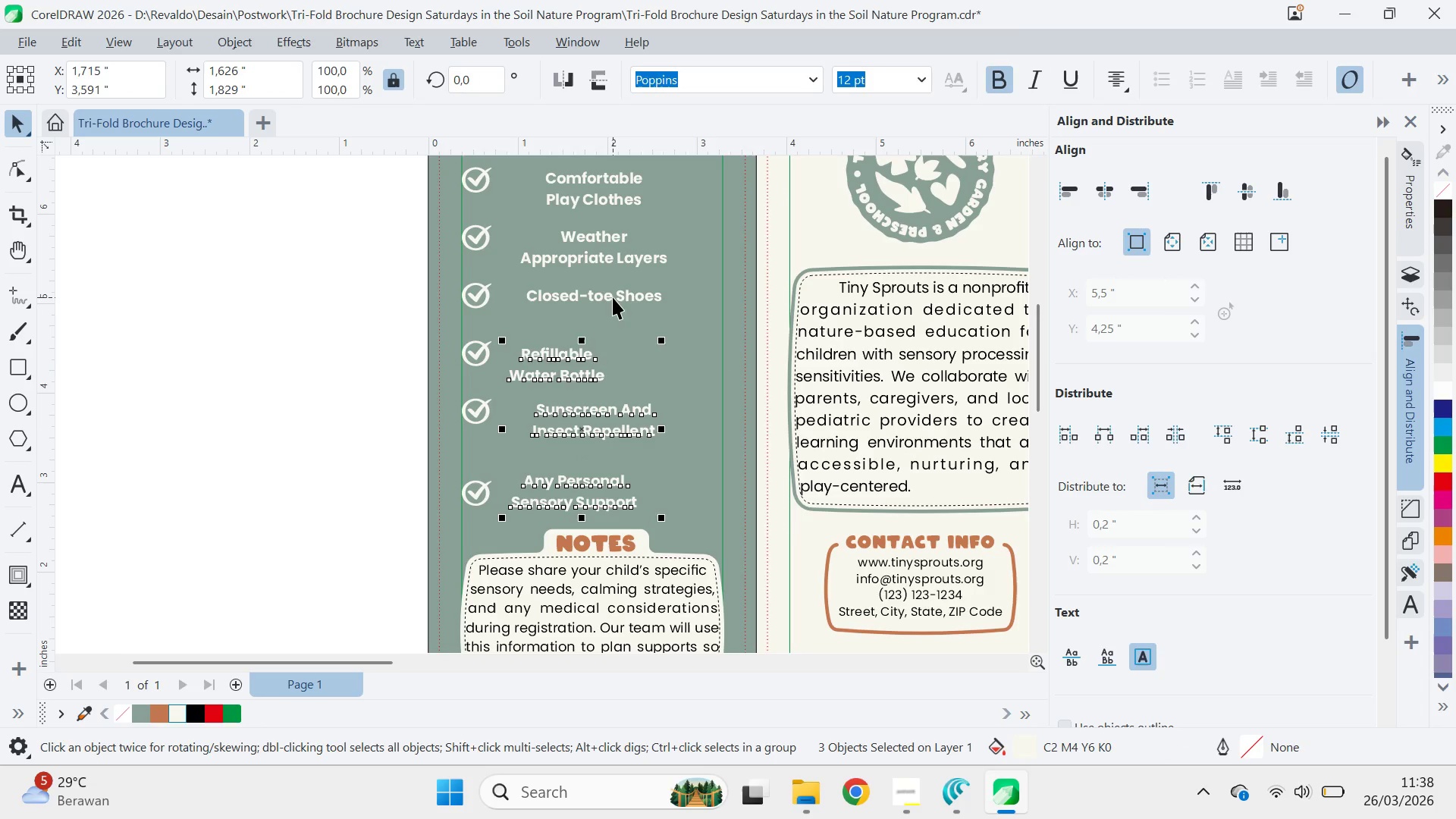 
hold_key(key=ShiftLeft, duration=1.26)
 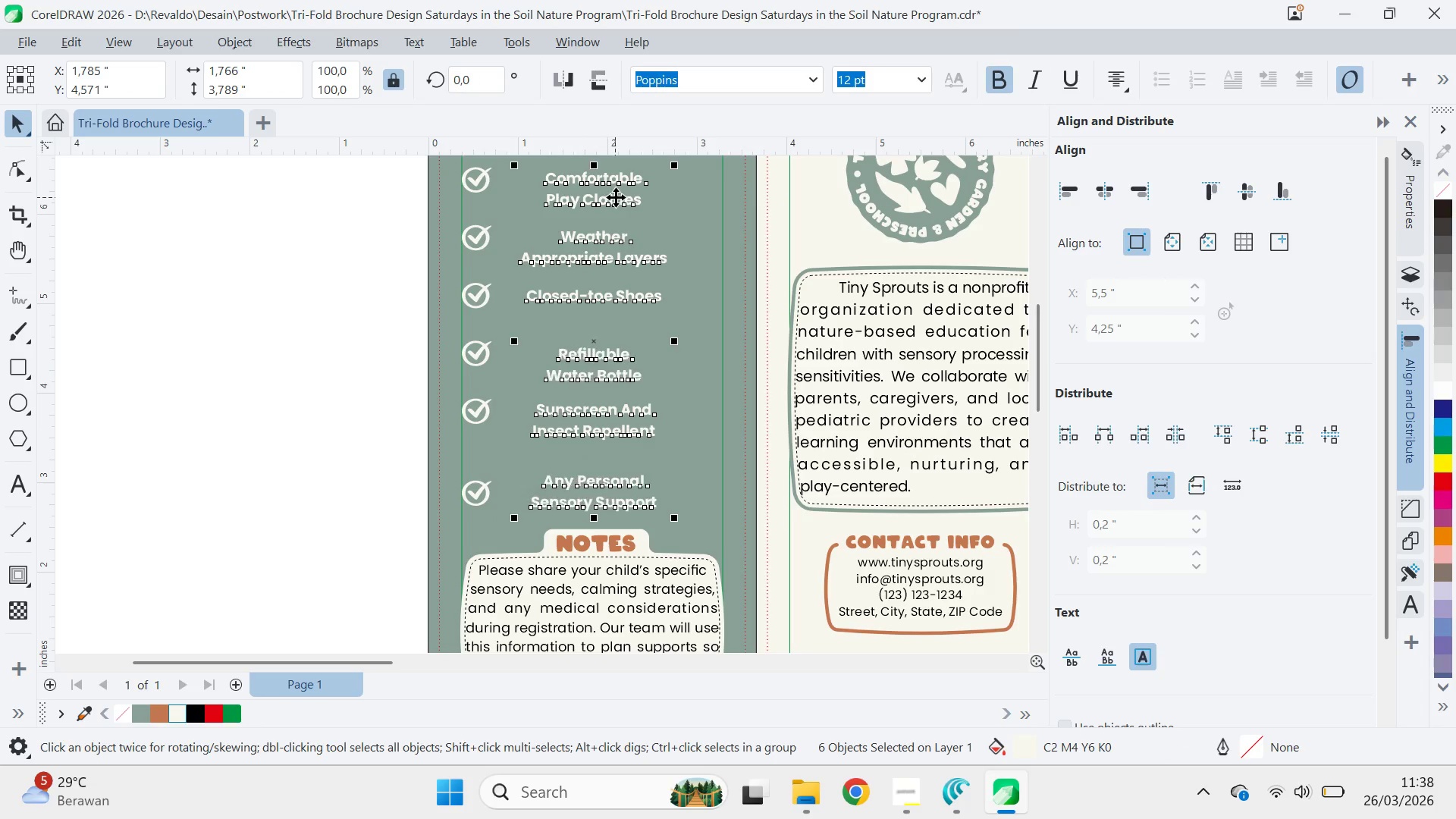 
type(cccccccc)
 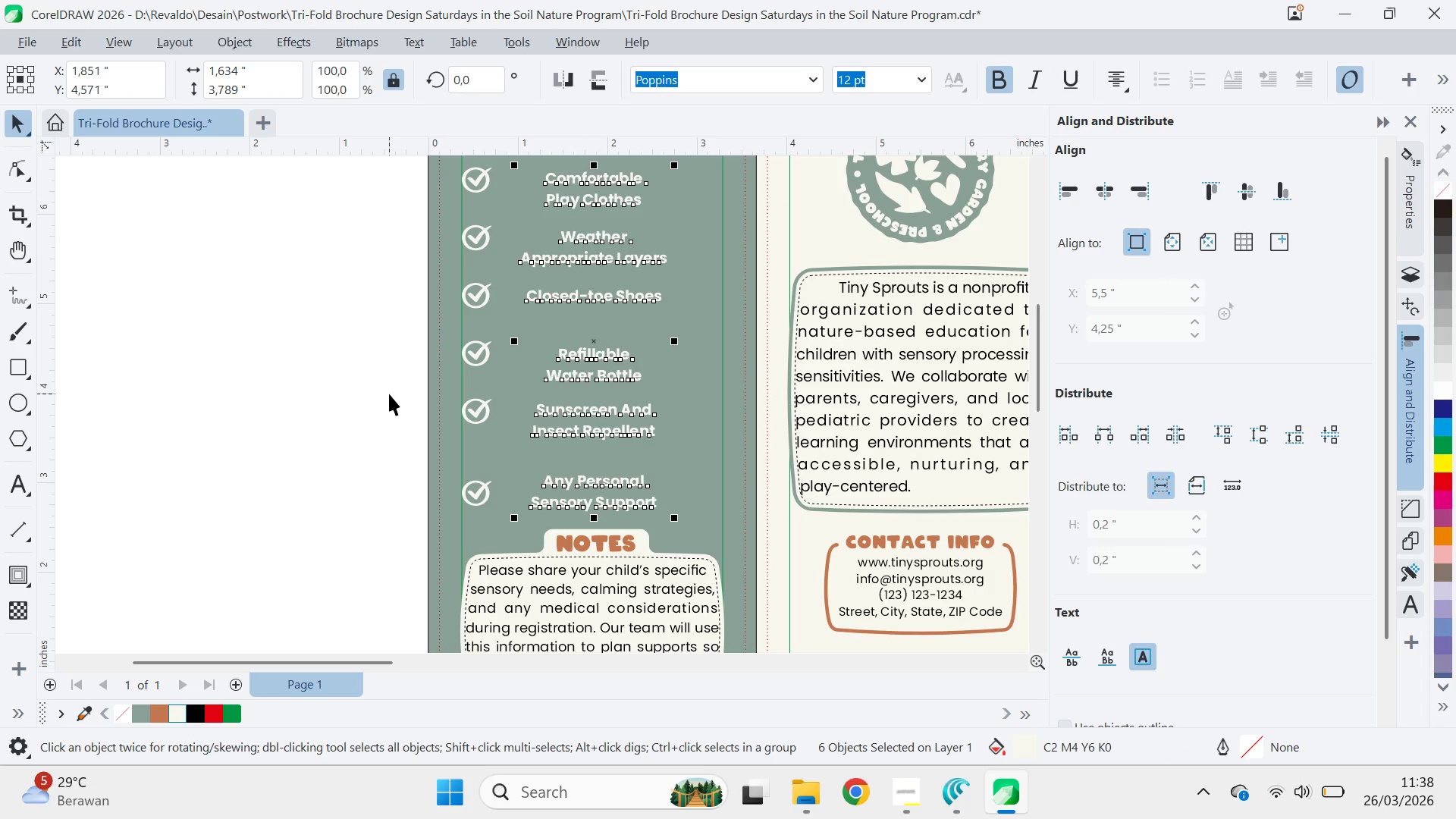 
left_click([389, 394])
 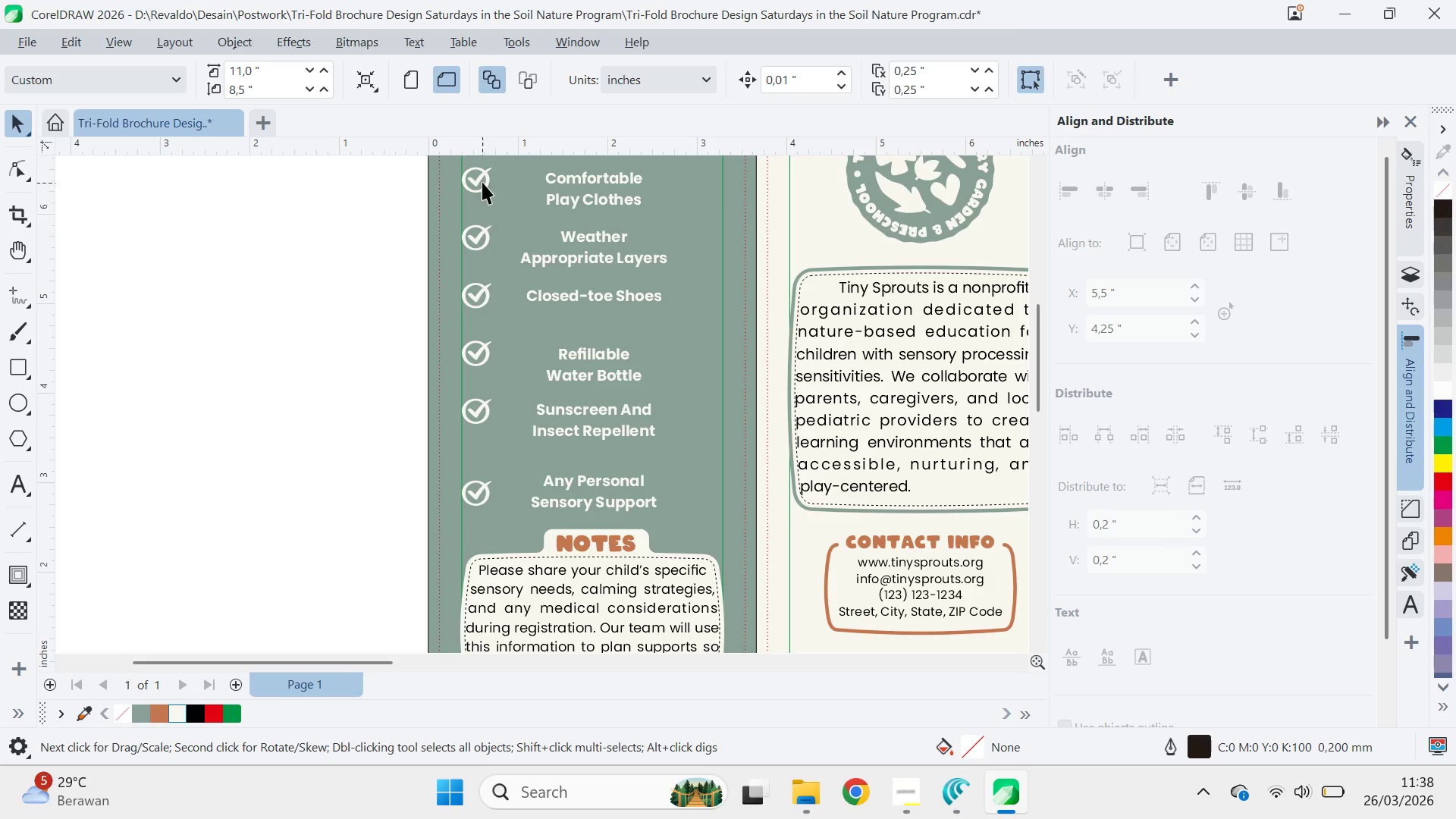 
left_click([482, 180])
 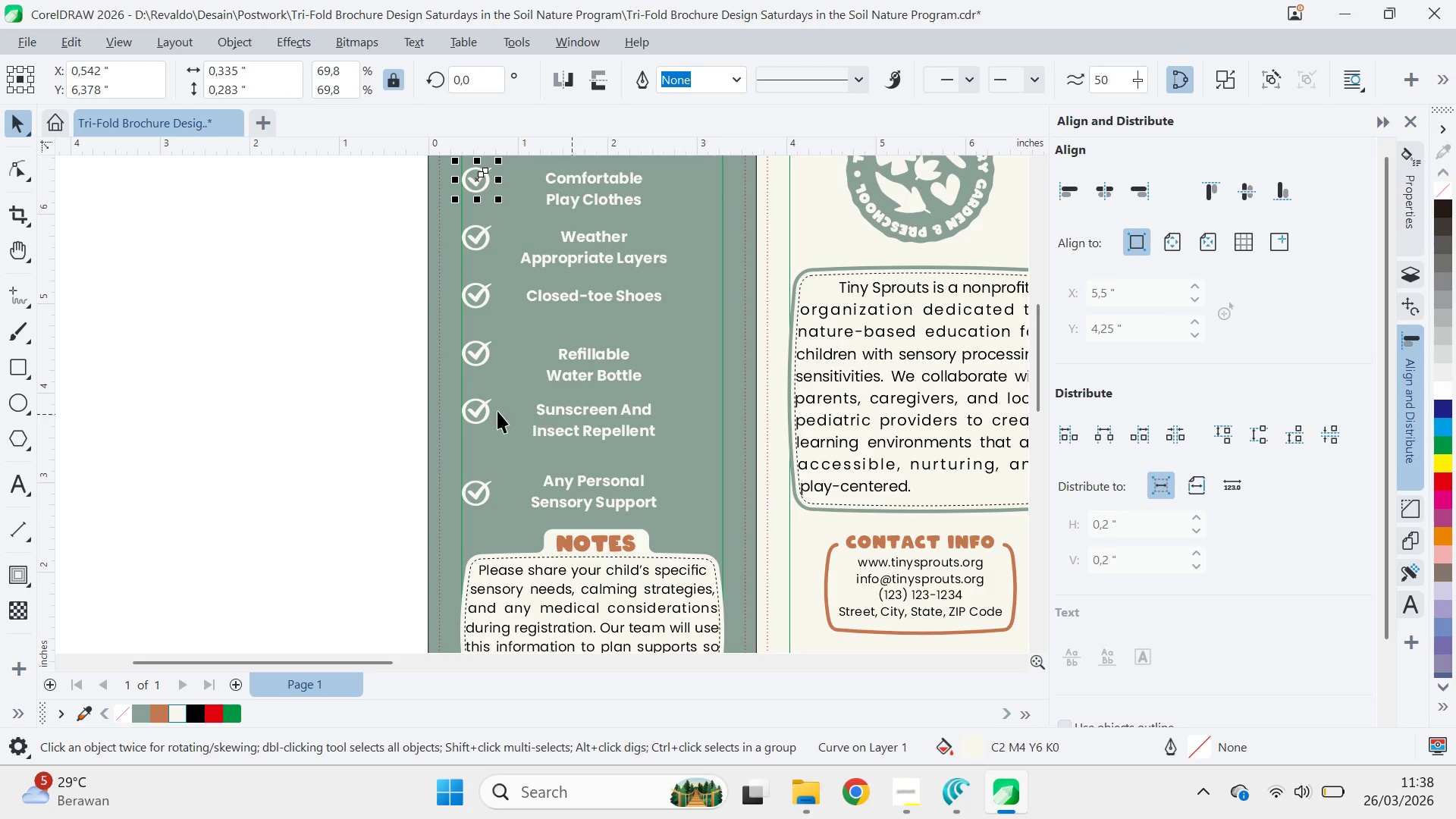 
left_click([485, 412])
 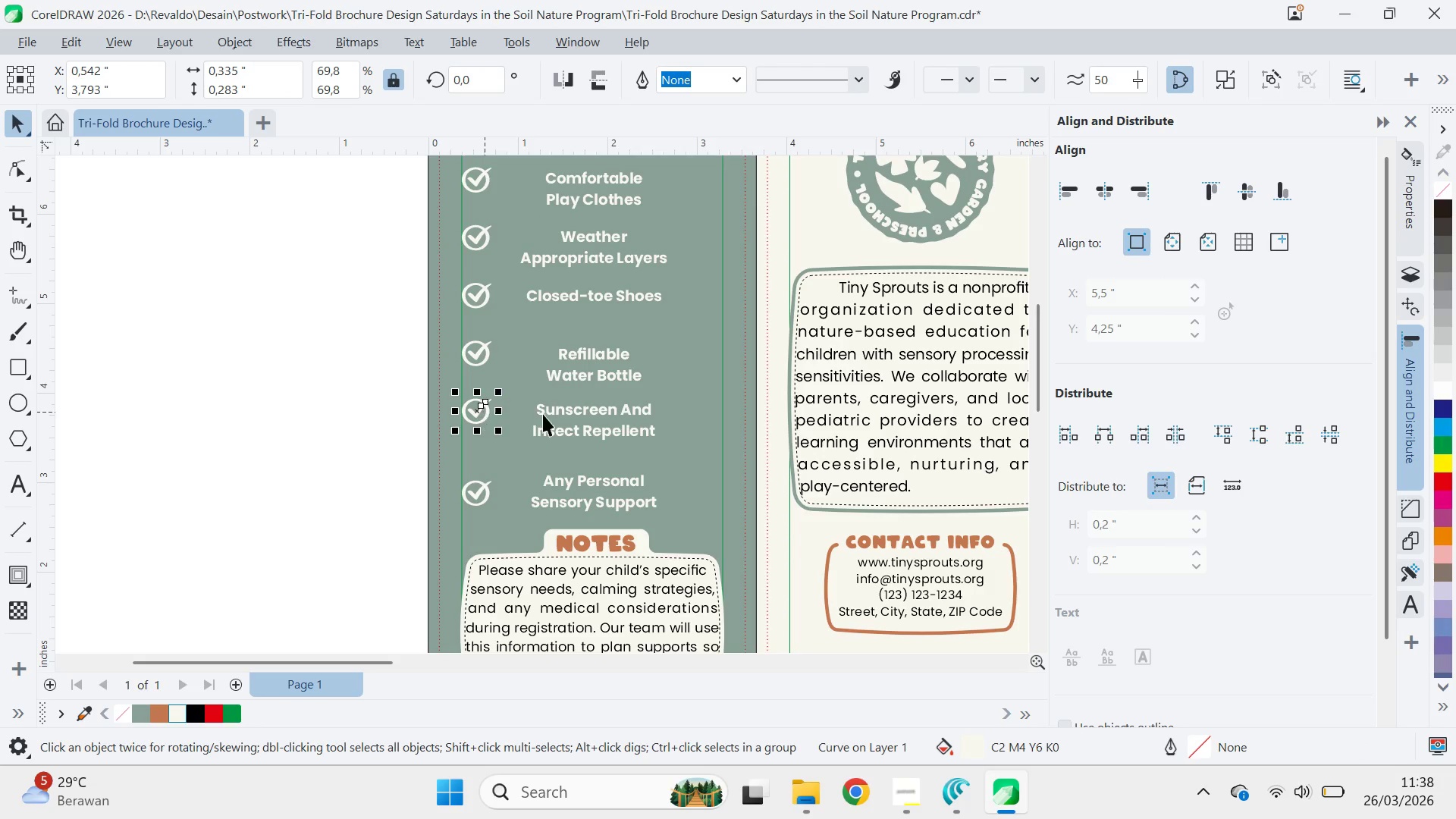 
hold_key(key=ShiftLeft, duration=0.5)
 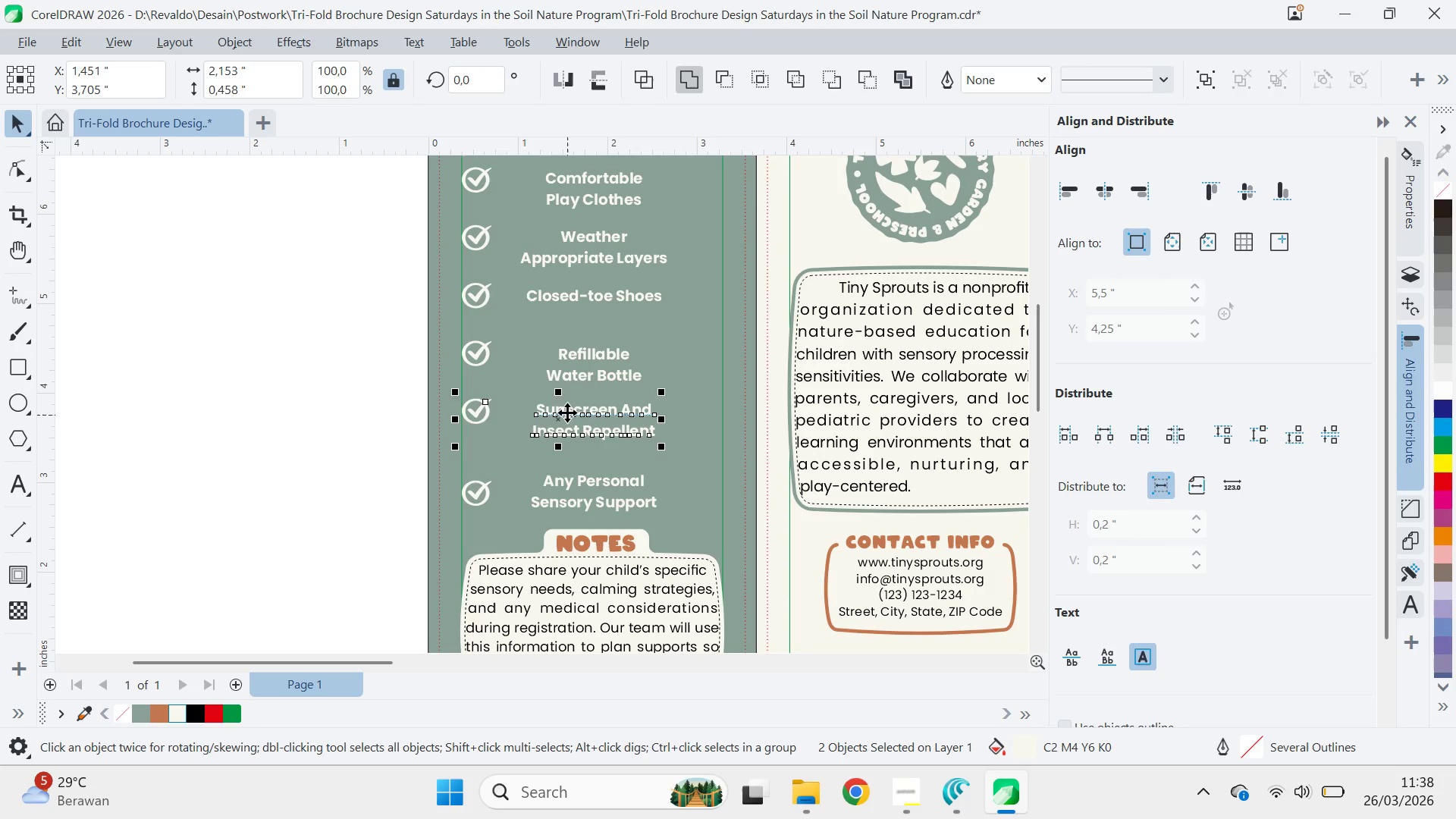 
key(E)
 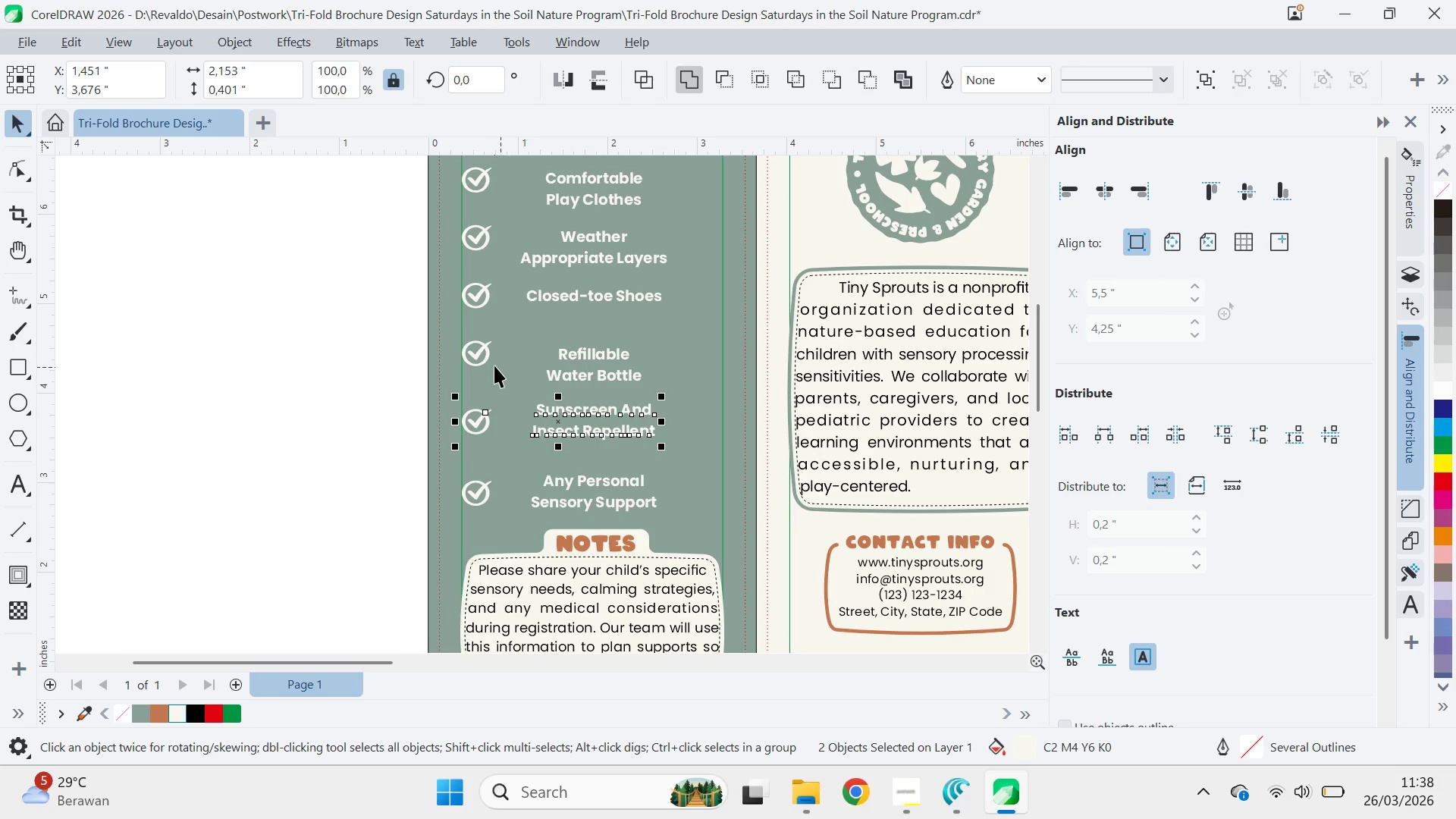 
left_click([487, 360])
 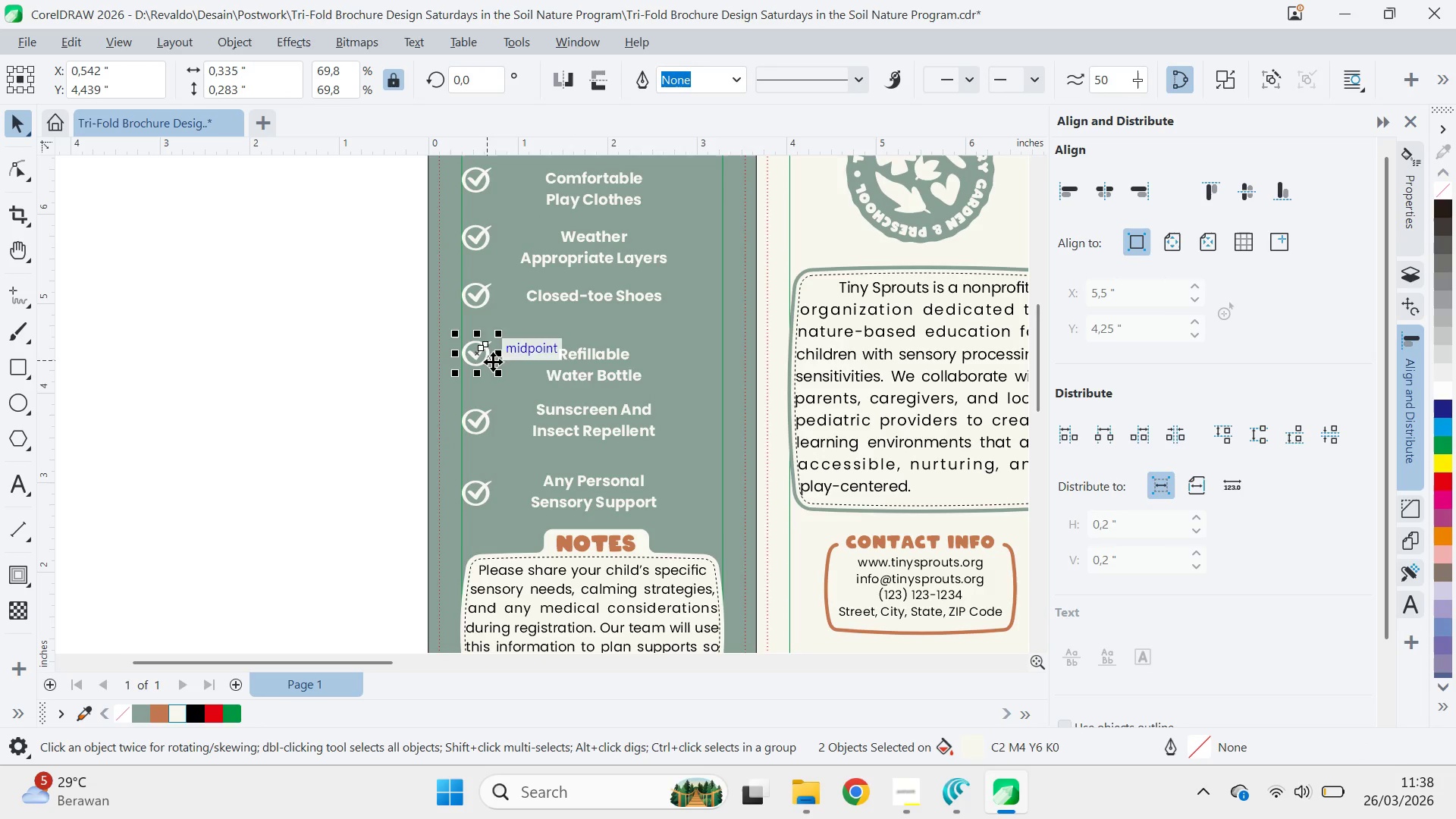 
hold_key(key=ShiftLeft, duration=0.44)
left_click([577, 353])
 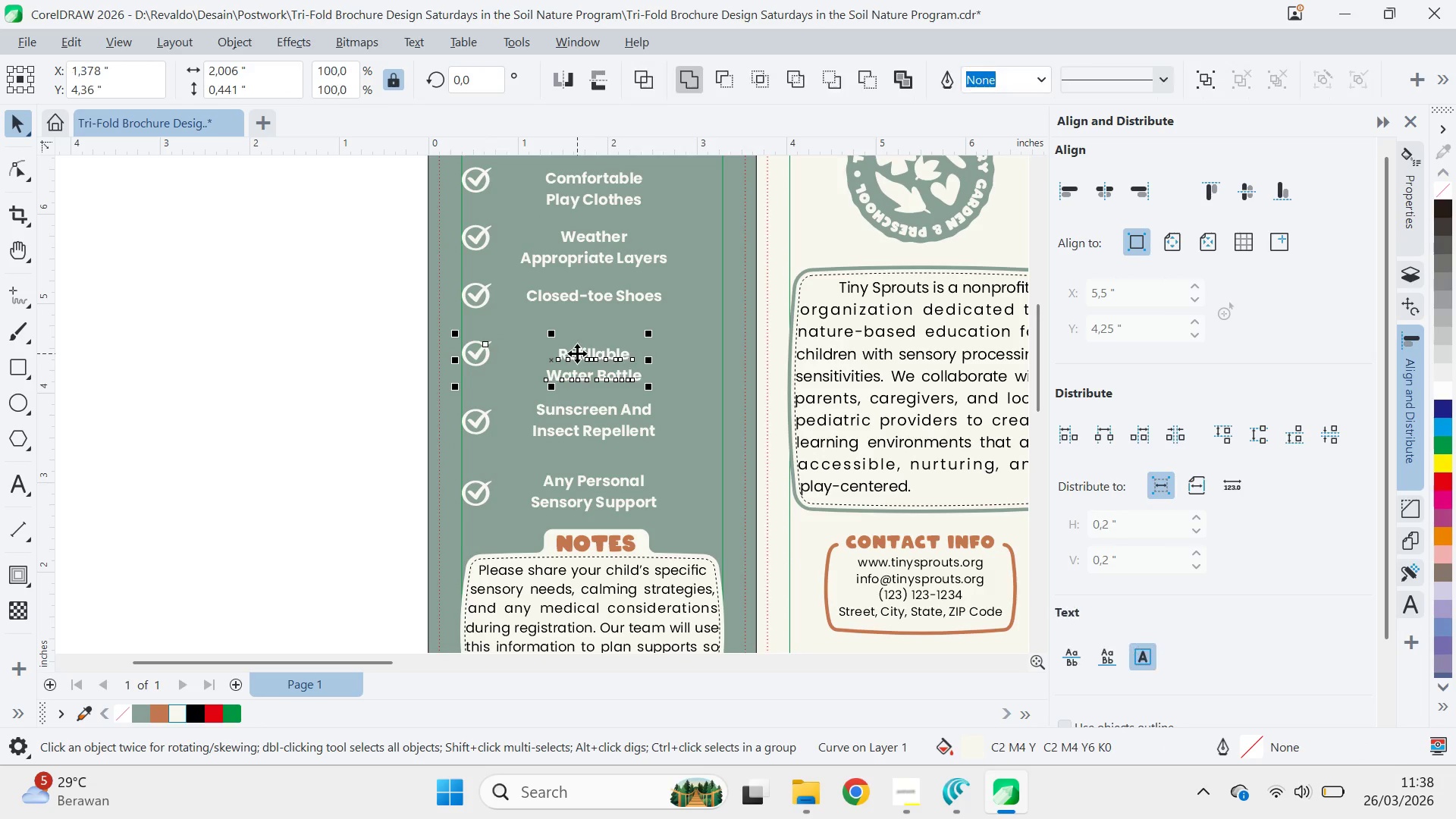 
key(E)
 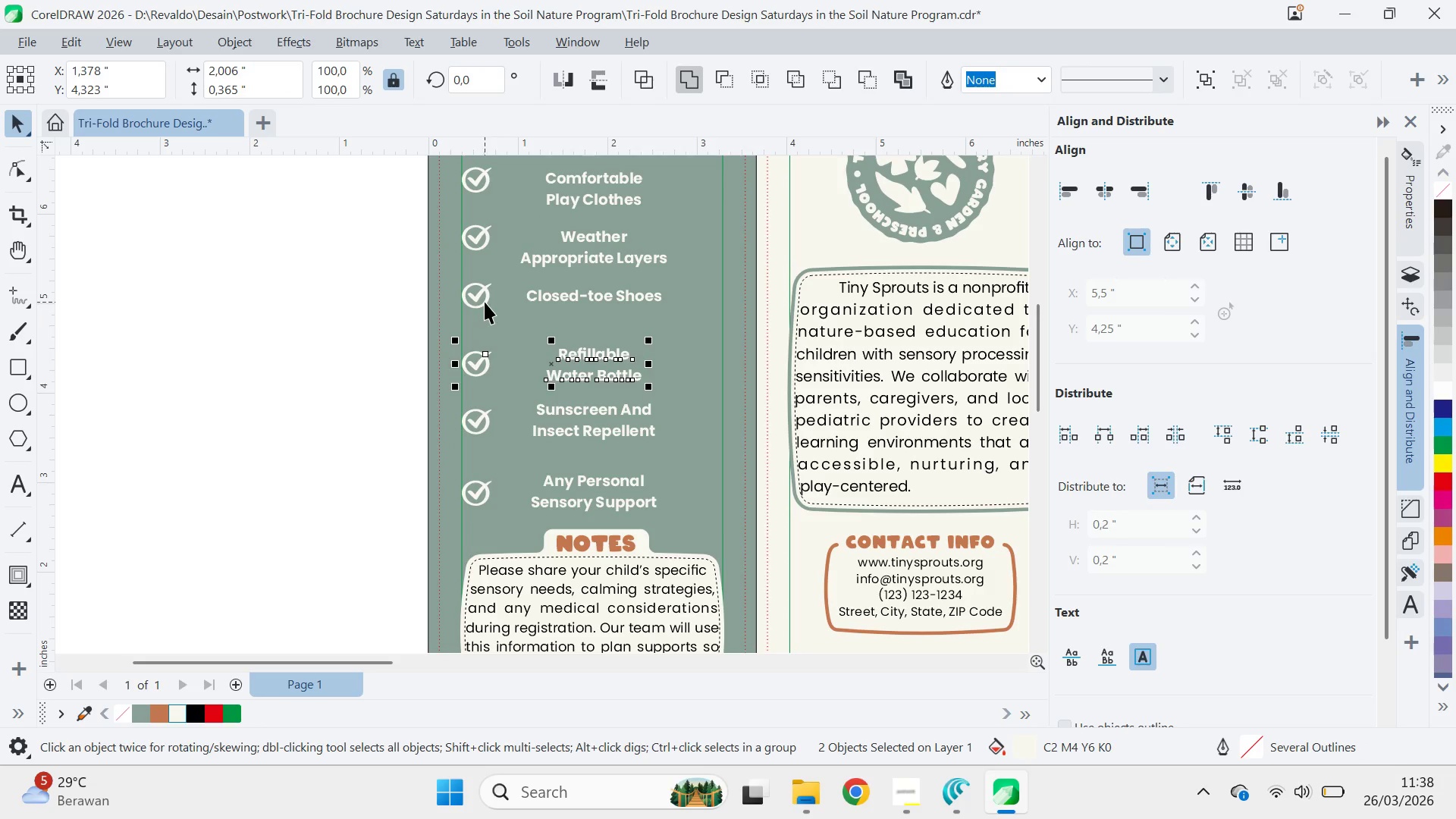 
left_click([485, 302])
 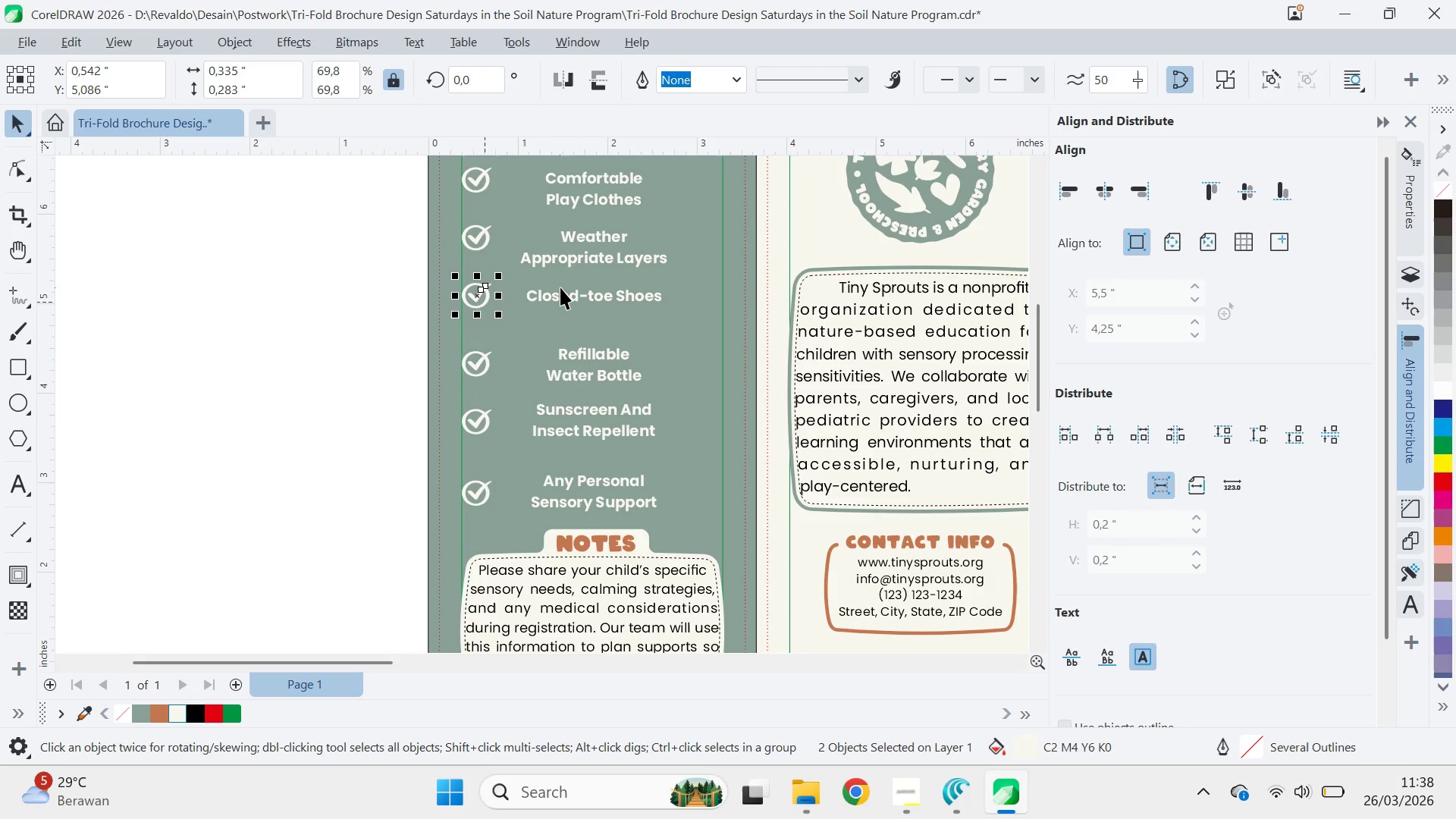 
hold_key(key=ShiftLeft, duration=1.16)
double_click([563, 287])
 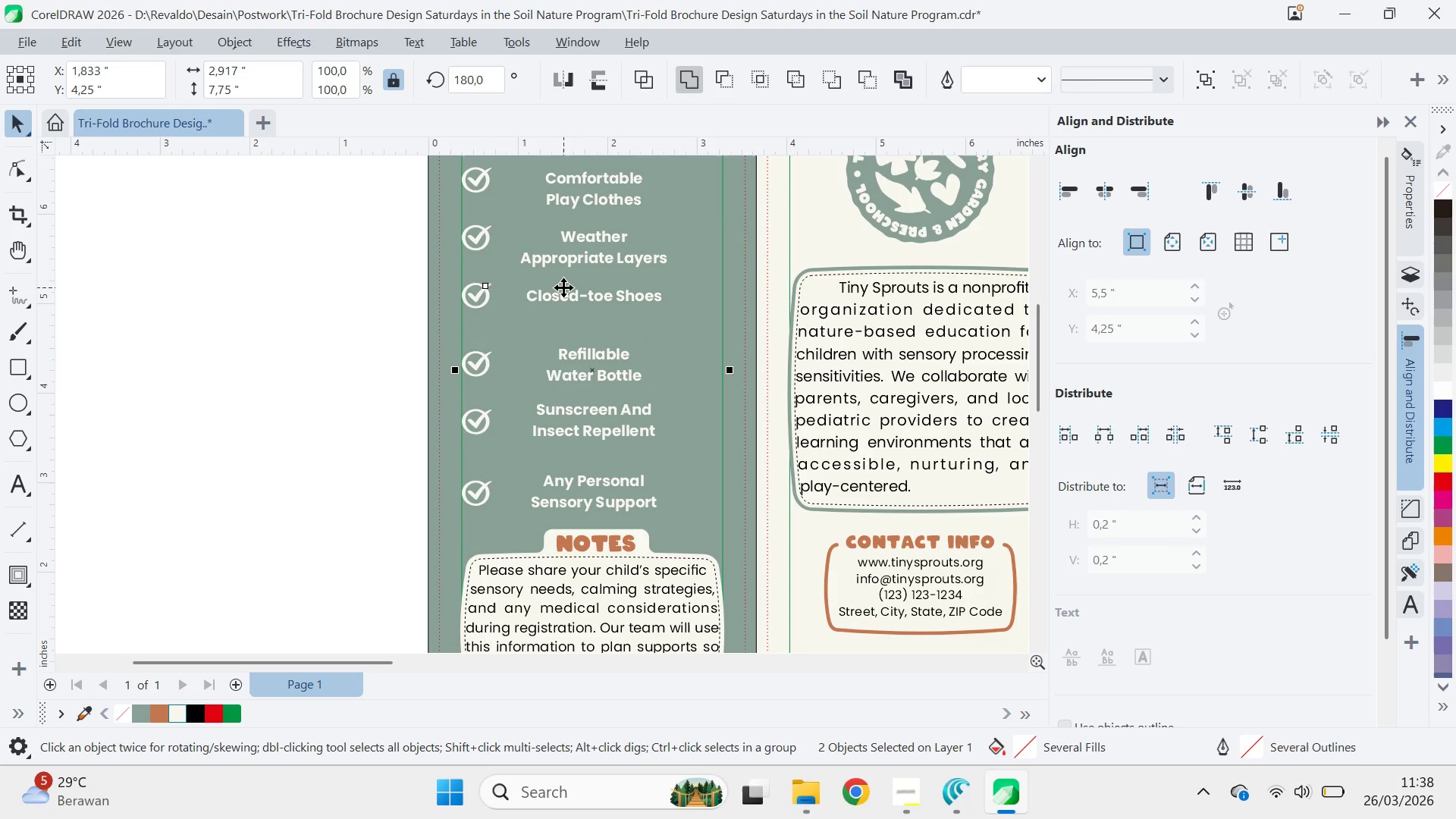 
triple_click([563, 287])
 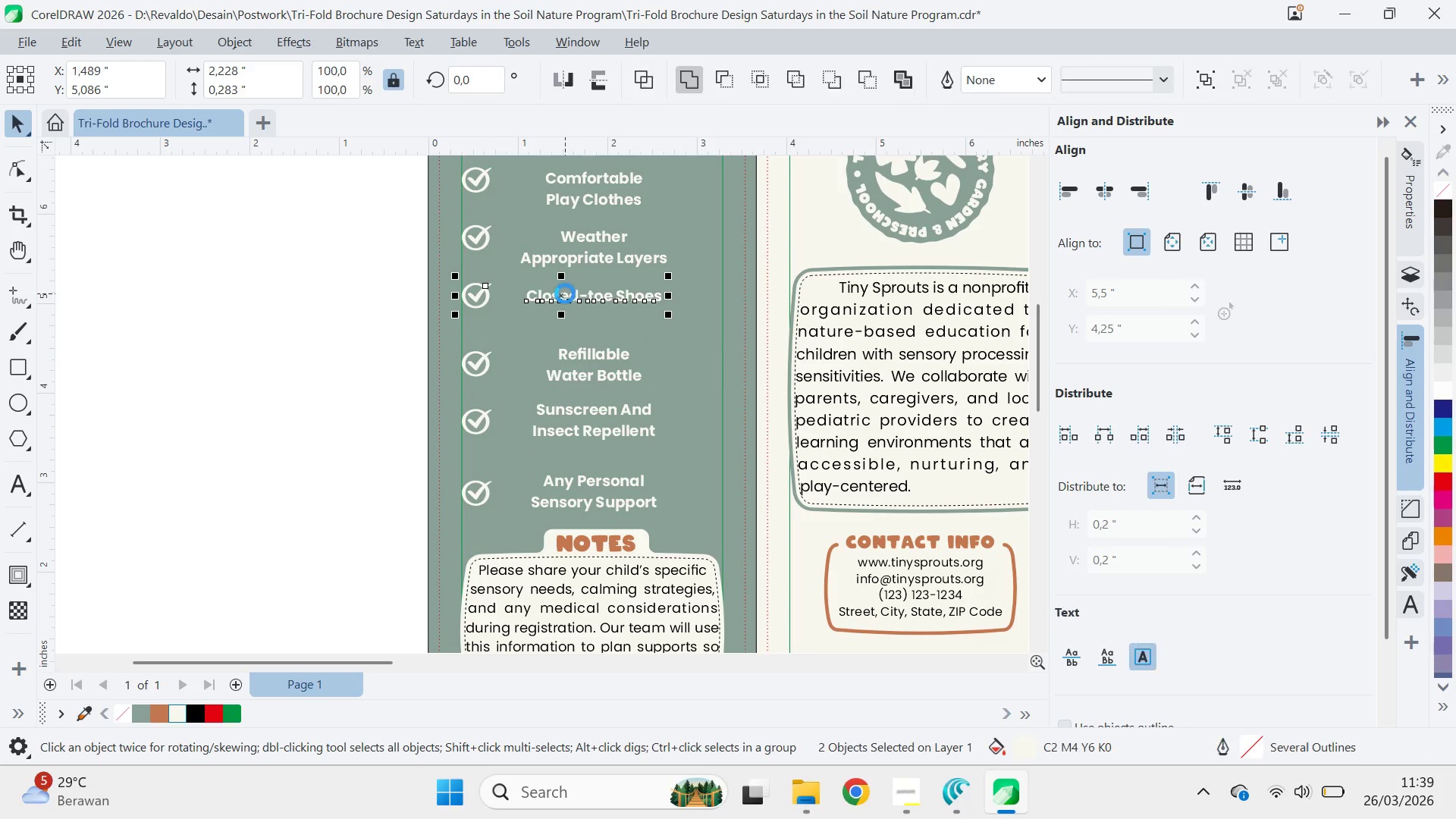 
key(E)
 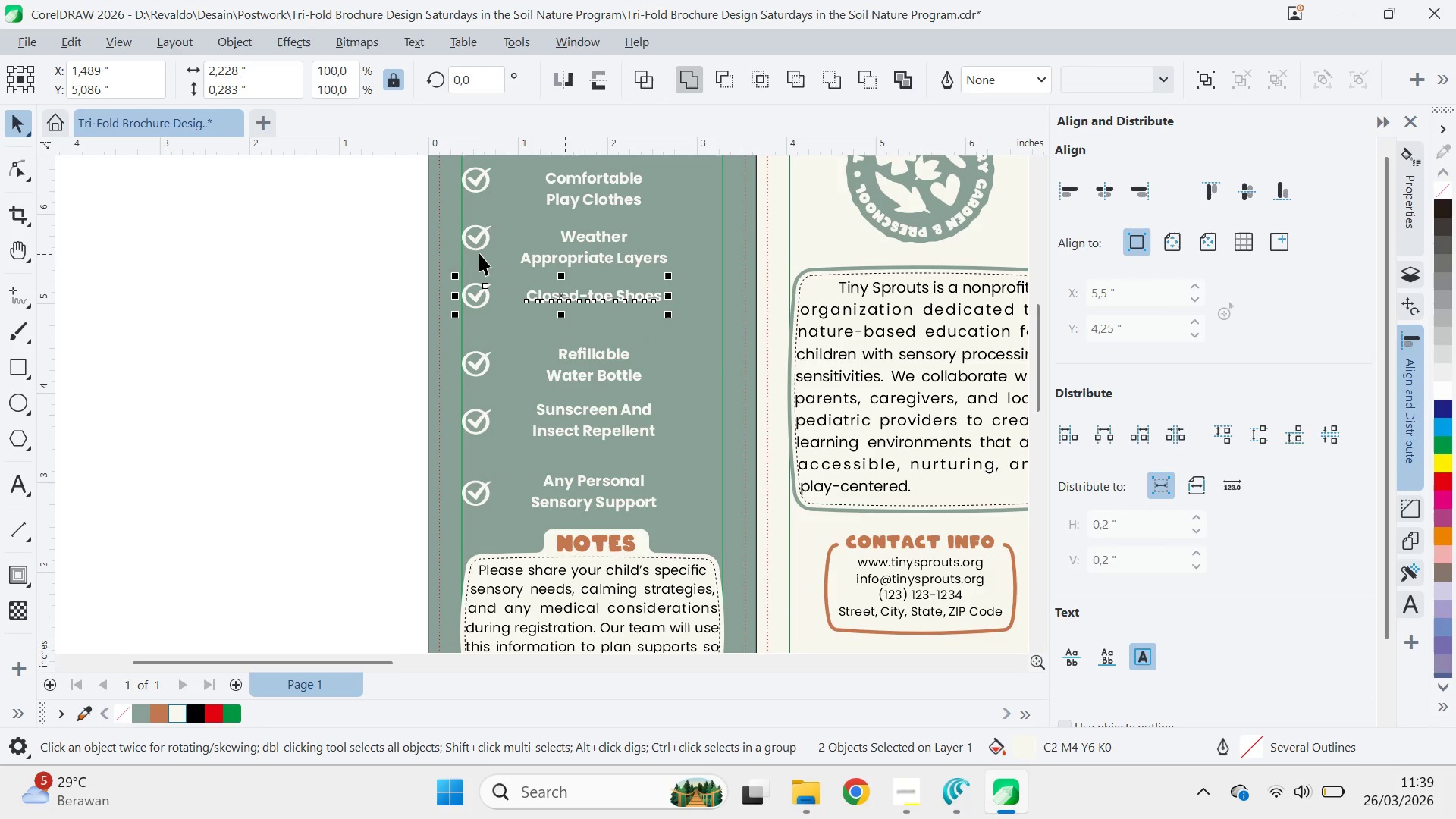 
left_click([477, 248])
 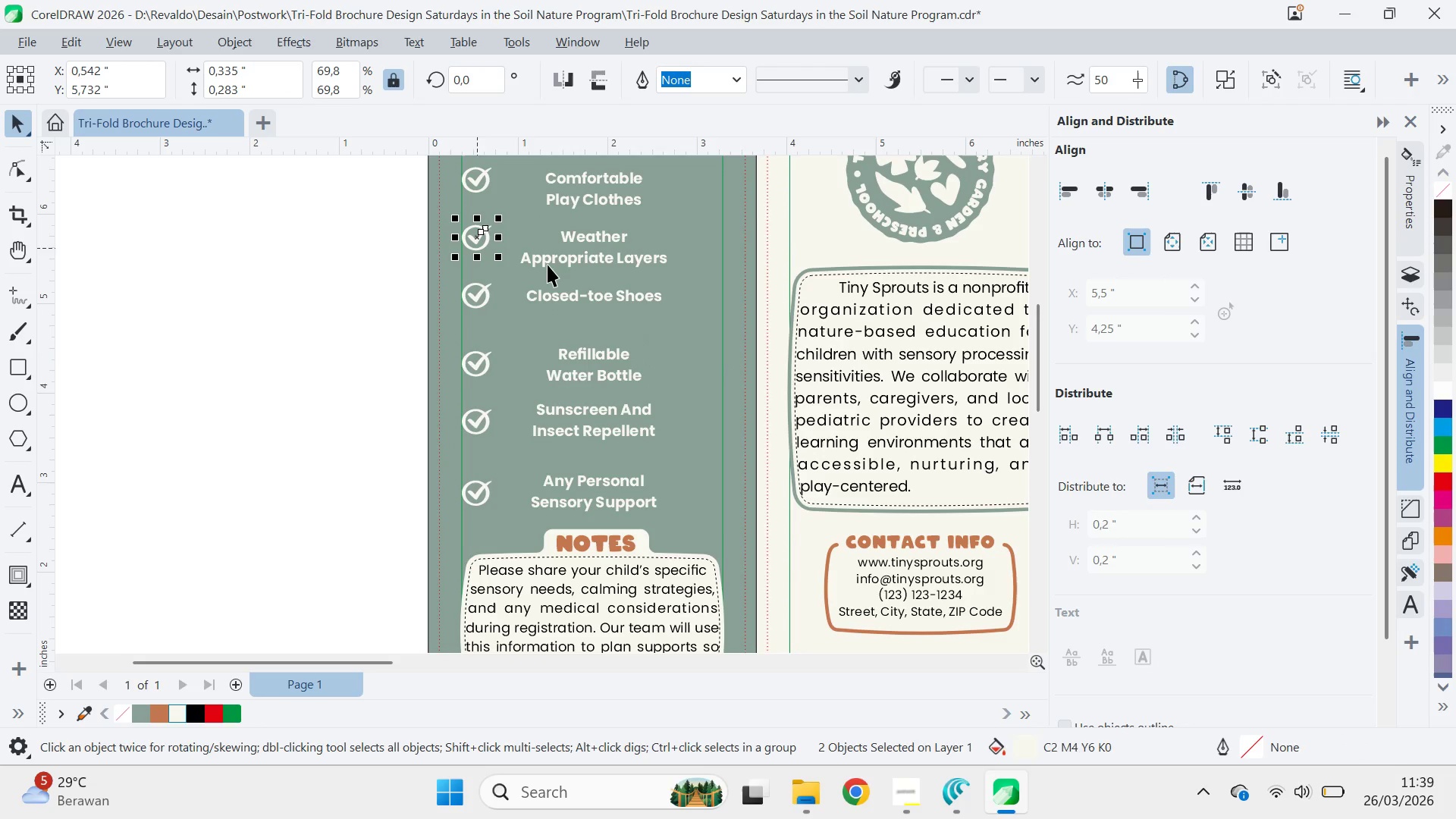 
hold_key(key=ShiftLeft, duration=1.24)
triple_click([555, 268])
 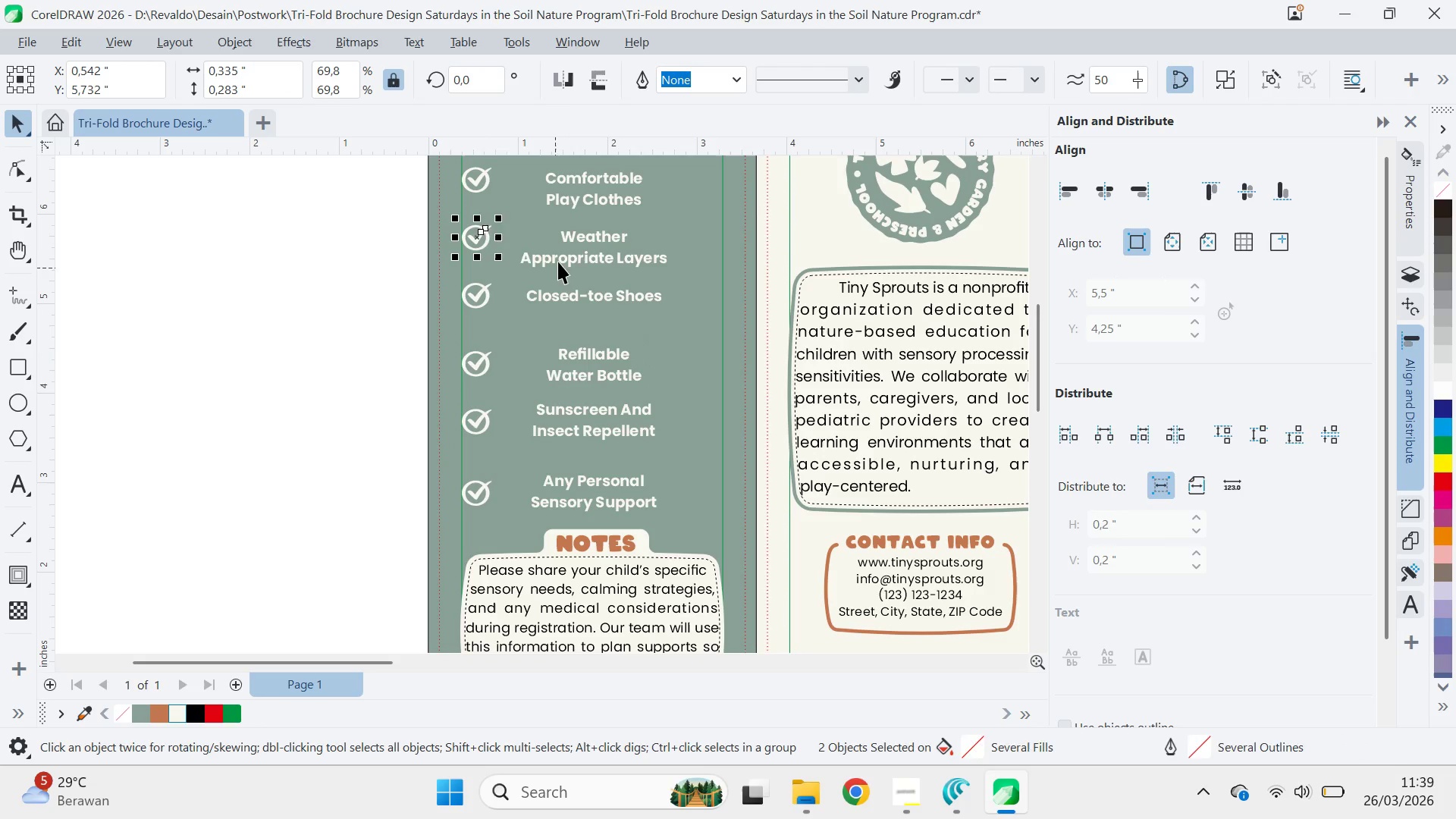 
triple_click([559, 261])
 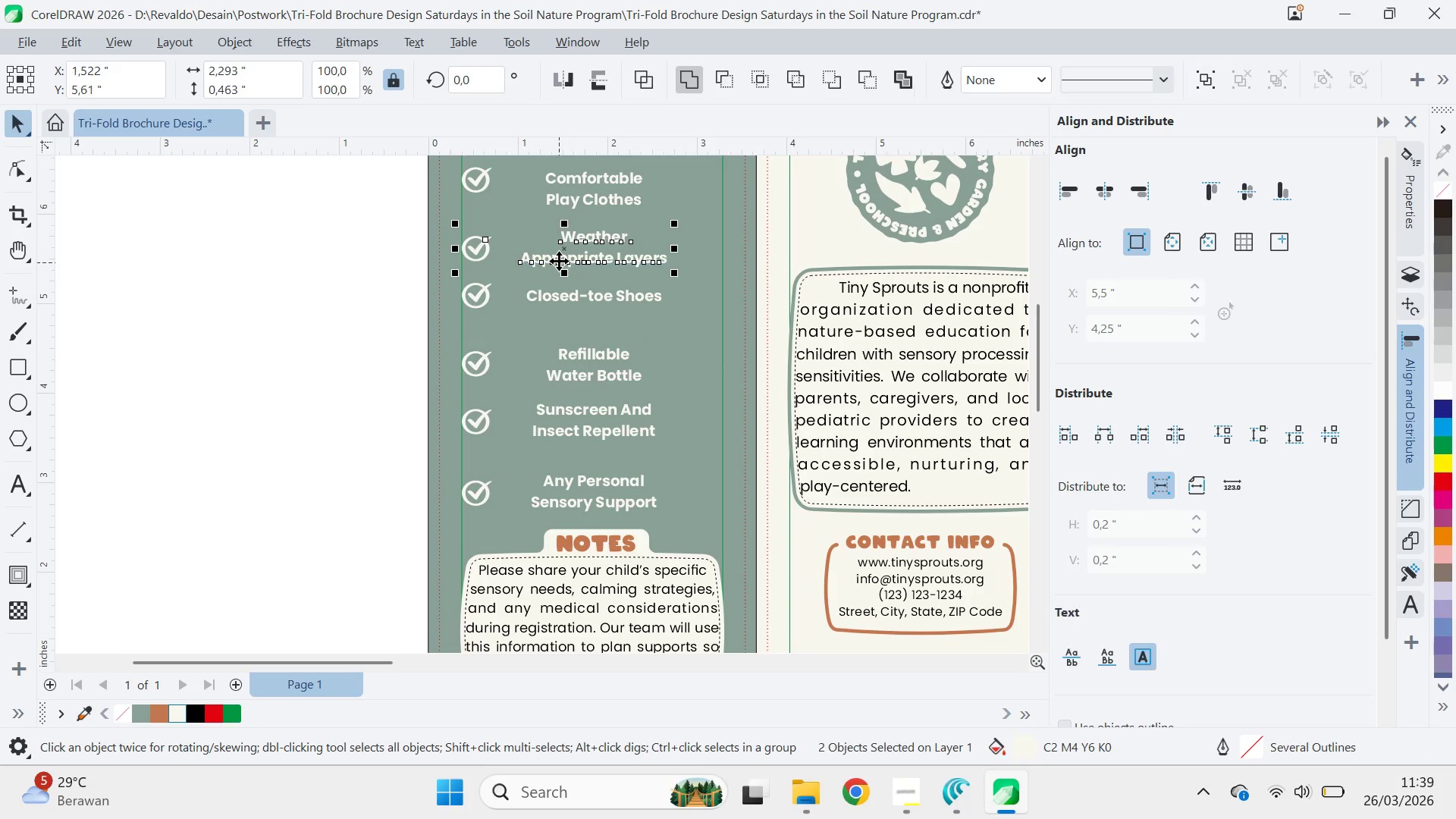 
key(E)
 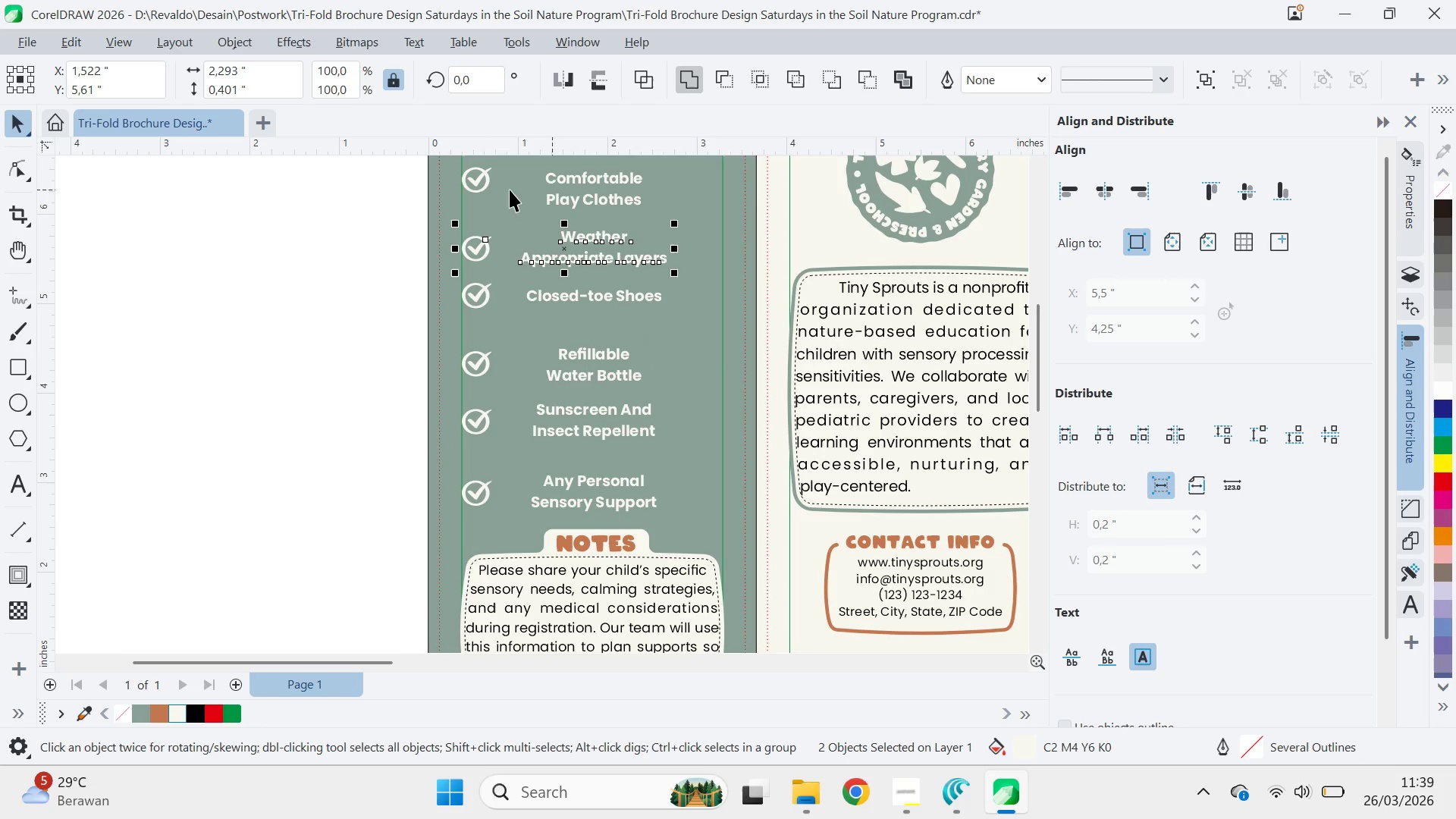 
left_click([485, 184])
 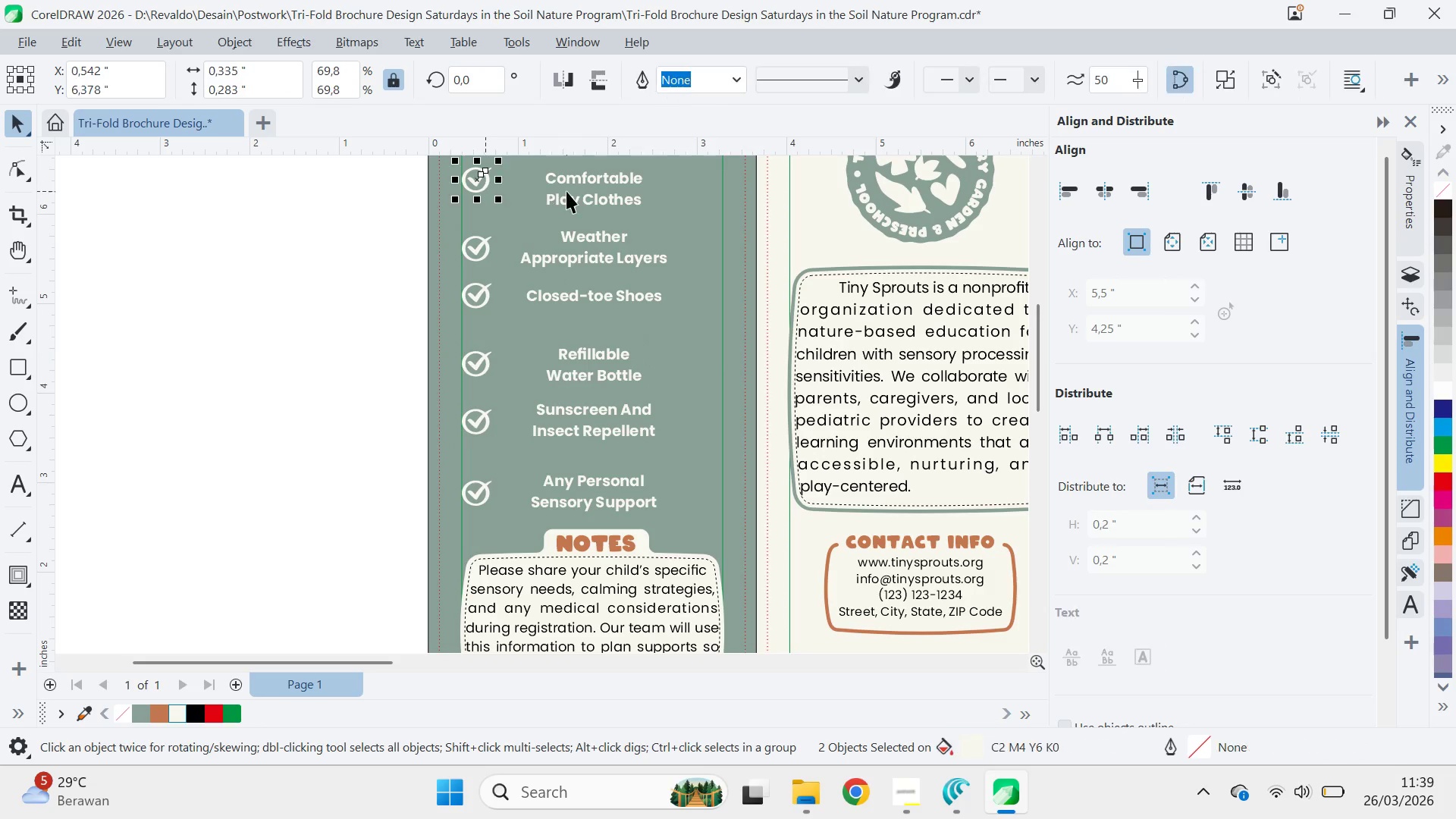 
hold_key(key=ShiftLeft, duration=0.66)
 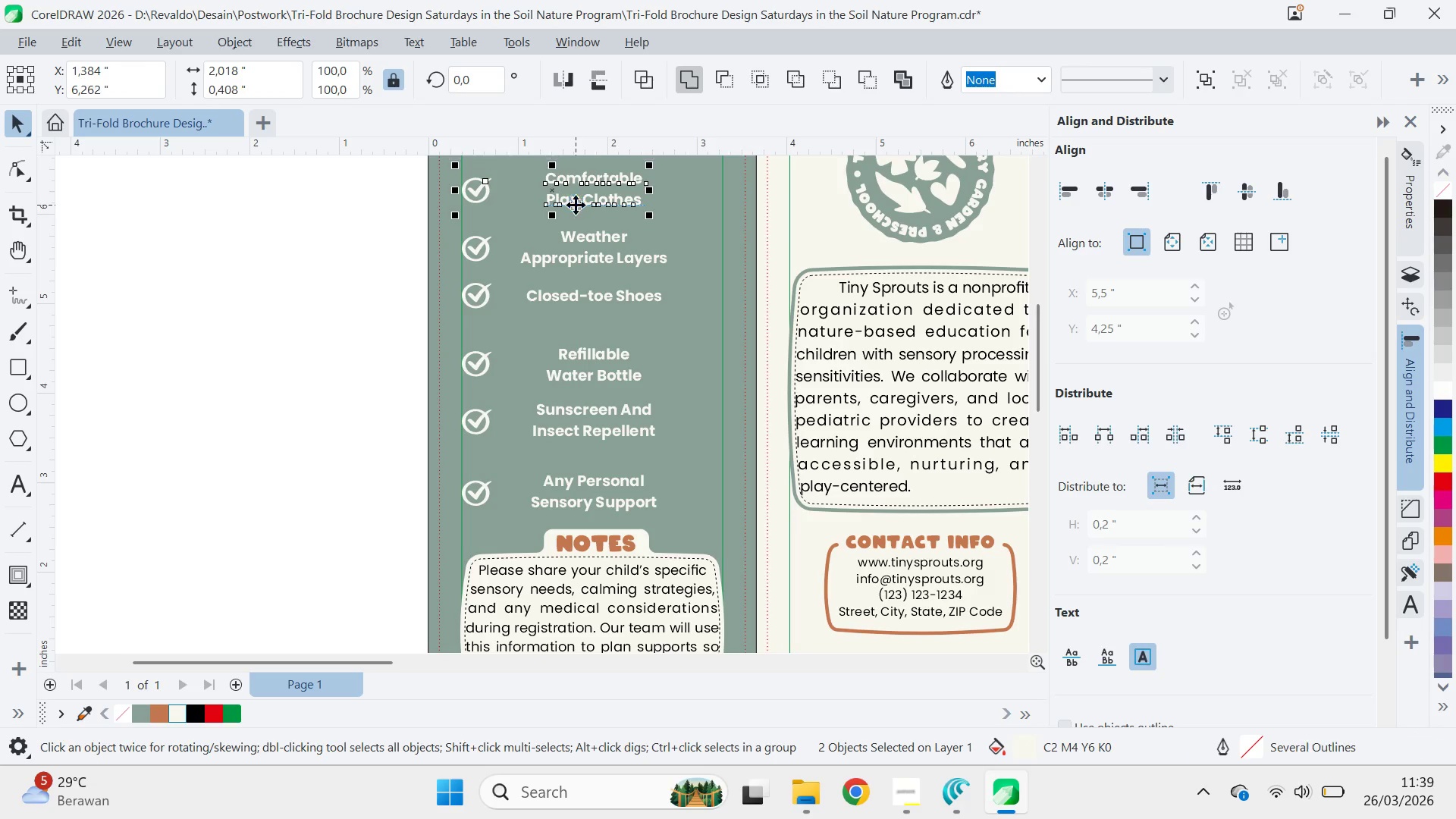 
type(eqv)
 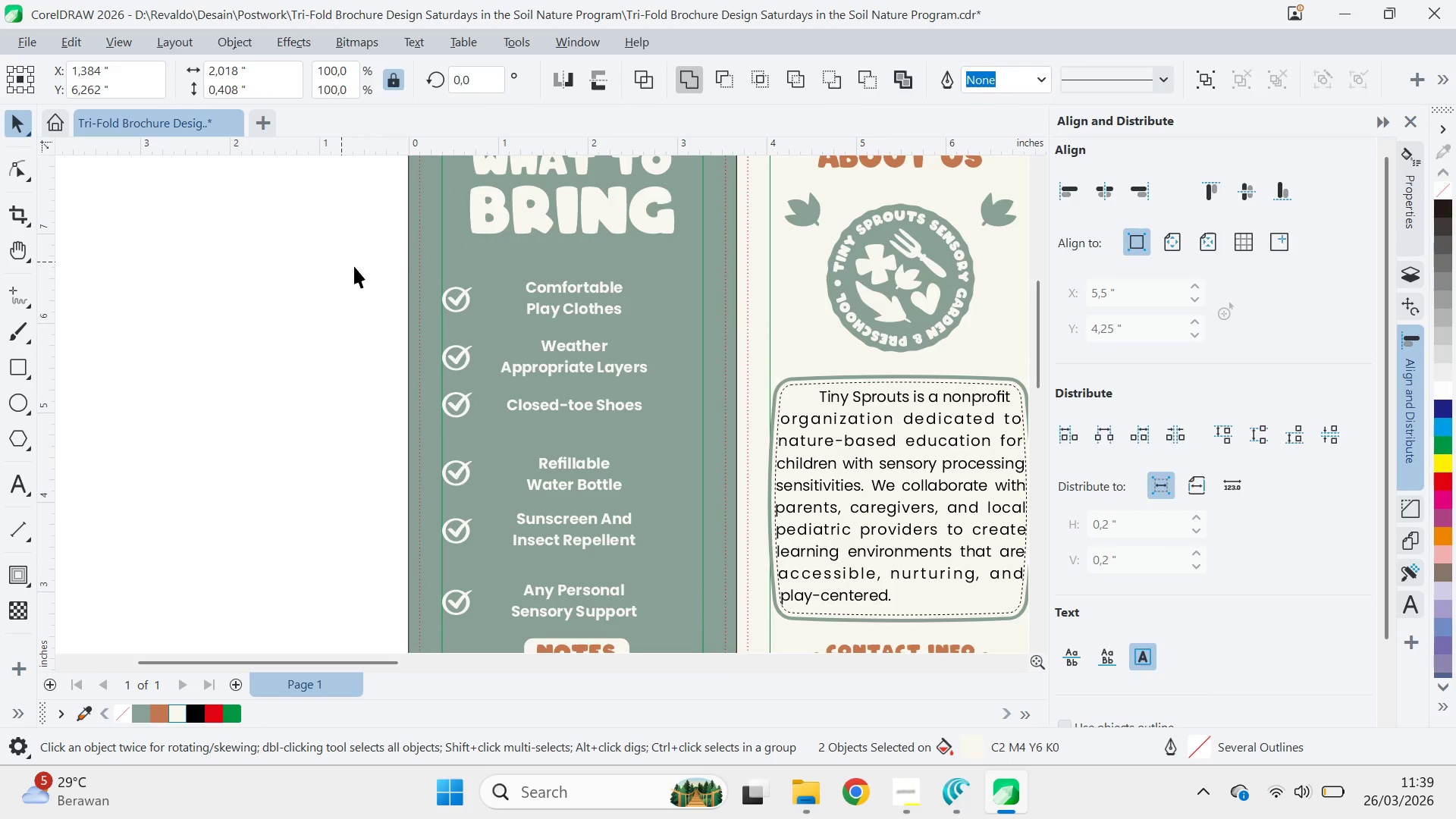 
left_click_drag(start_coordinate=[397, 235], to_coordinate=[377, 344])
 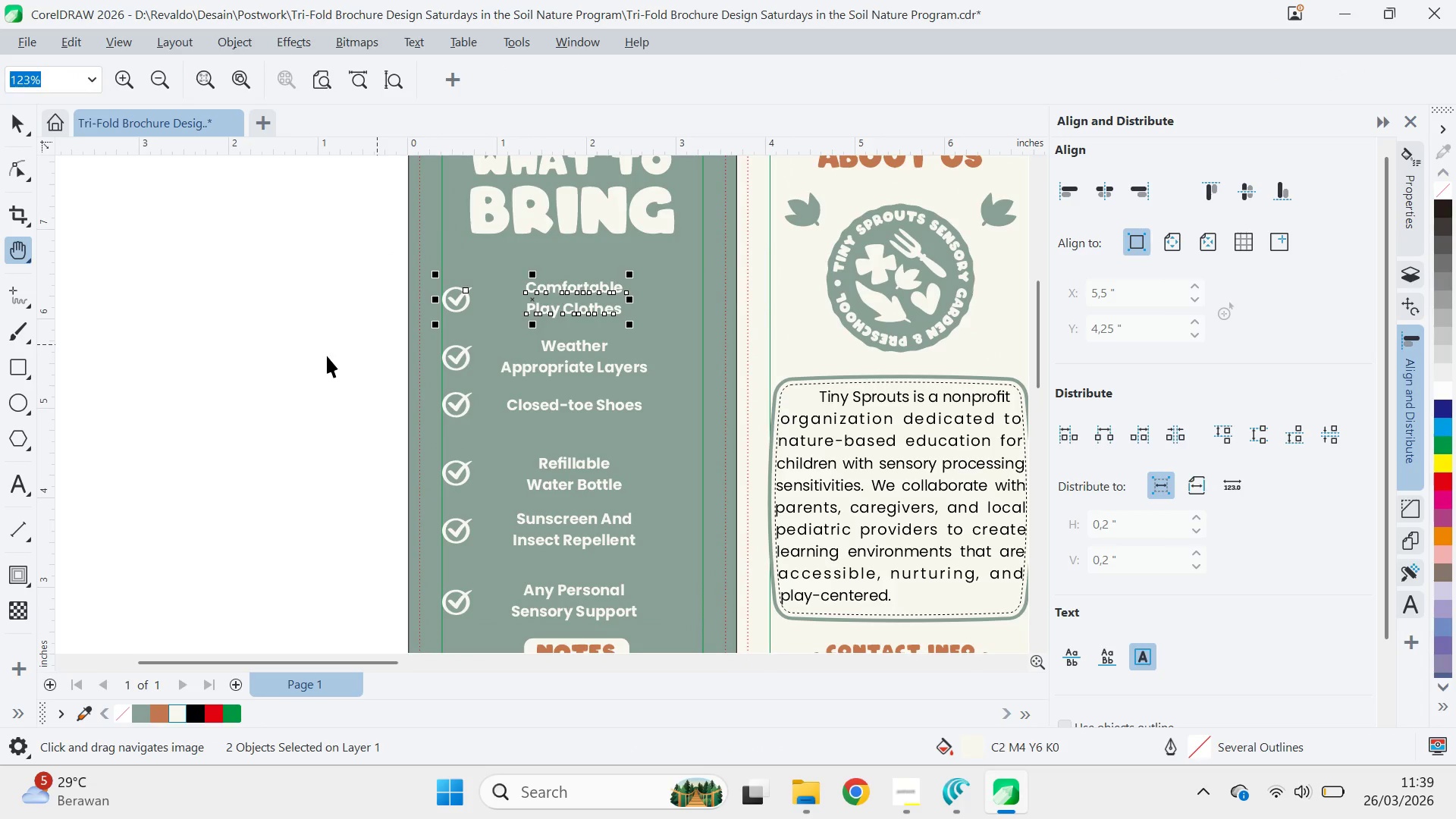 
left_click_drag(start_coordinate=[325, 355], to_coordinate=[331, 323])
 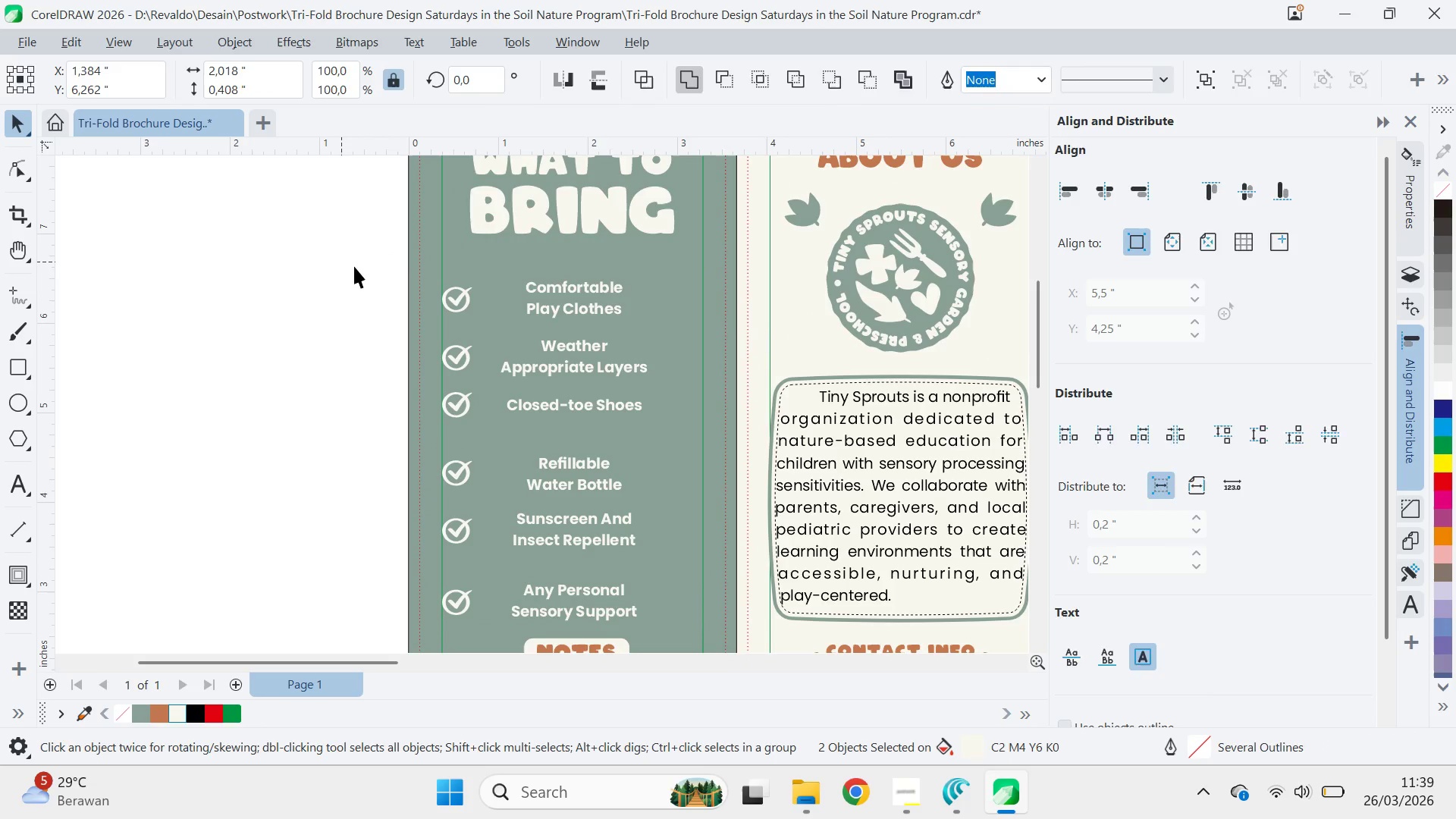 
left_click_drag(start_coordinate=[341, 262], to_coordinate=[711, 331])
 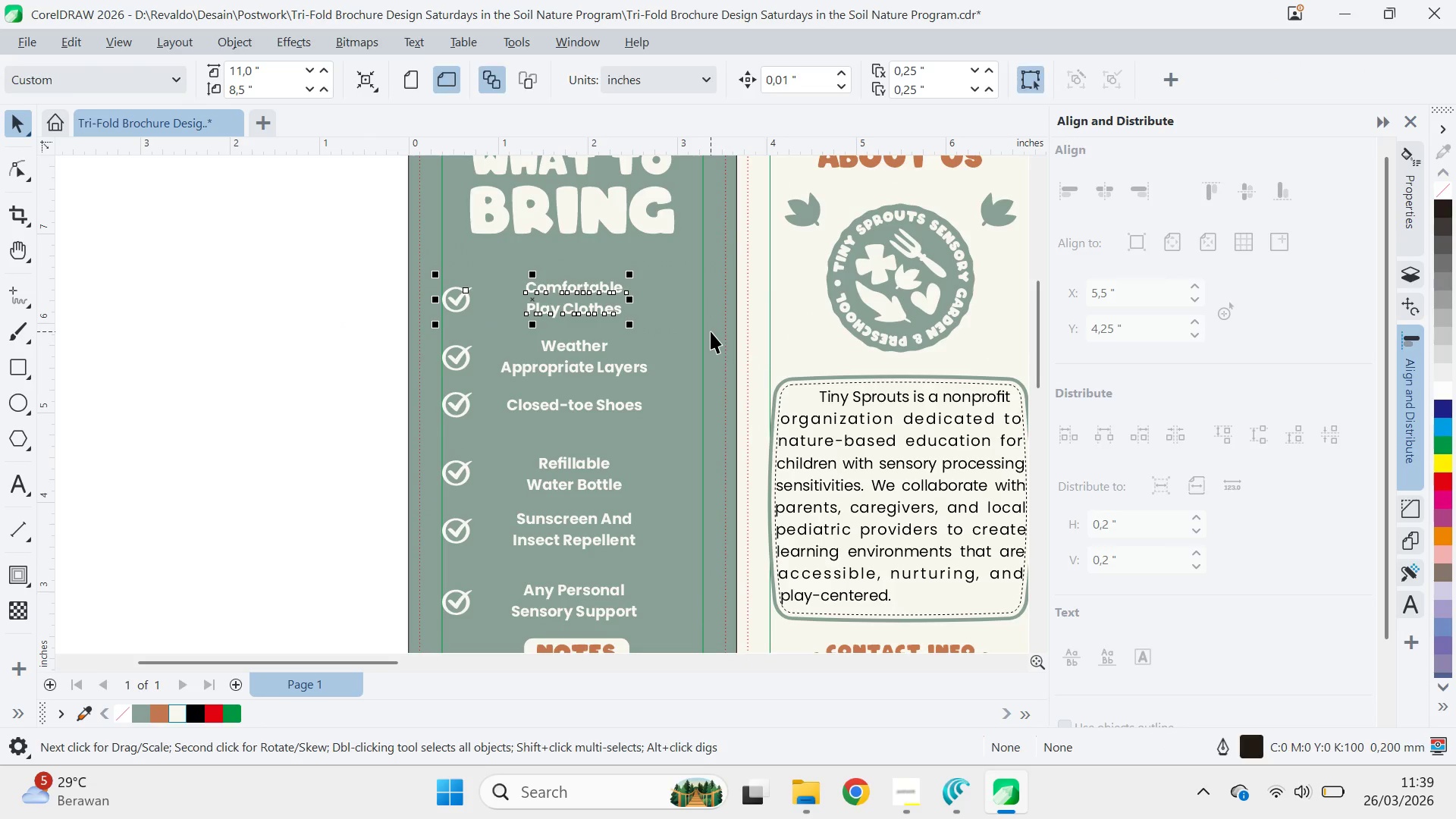 
key(Control+G)
 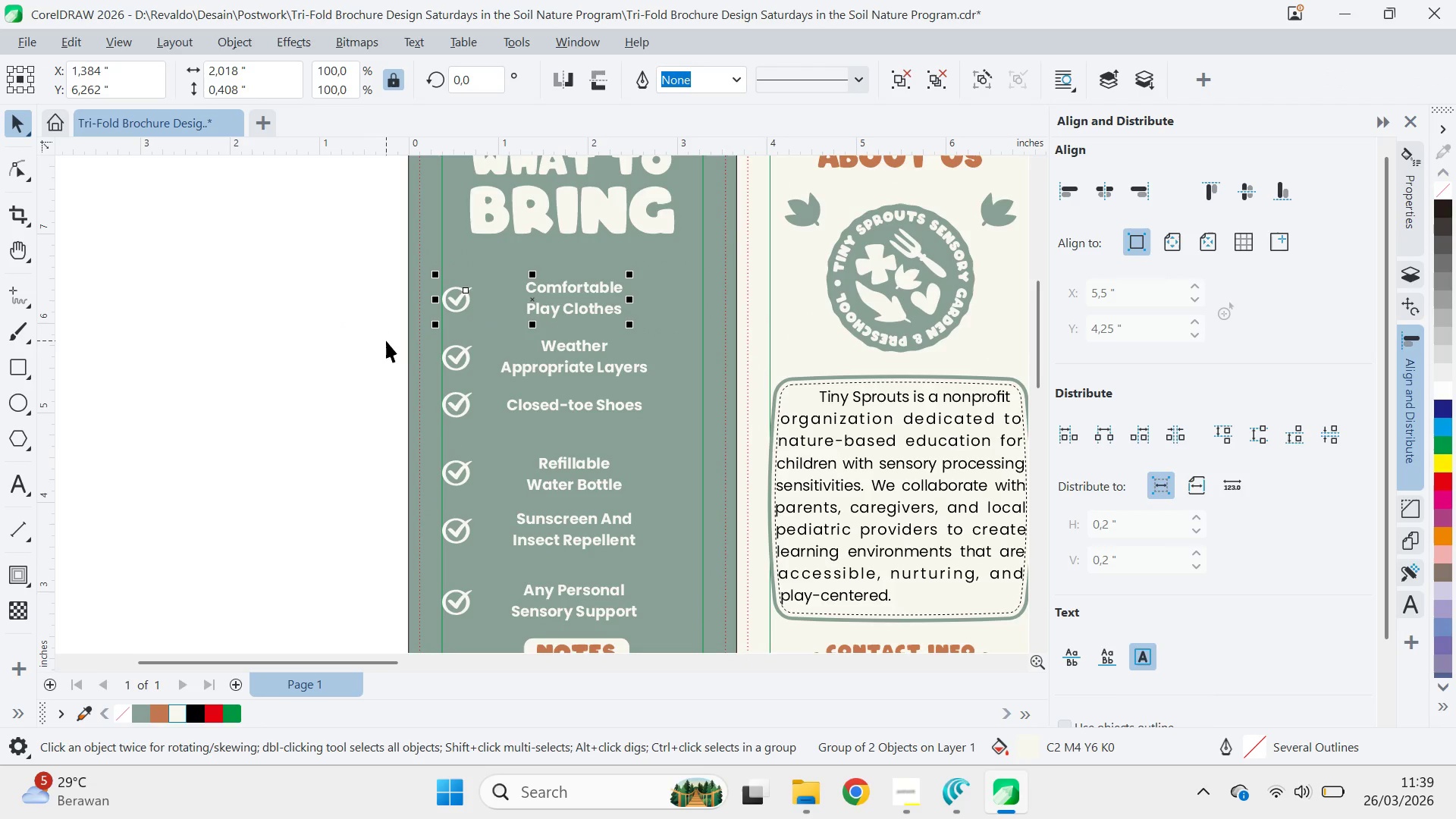 
left_click_drag(start_coordinate=[386, 340], to_coordinate=[693, 394])
 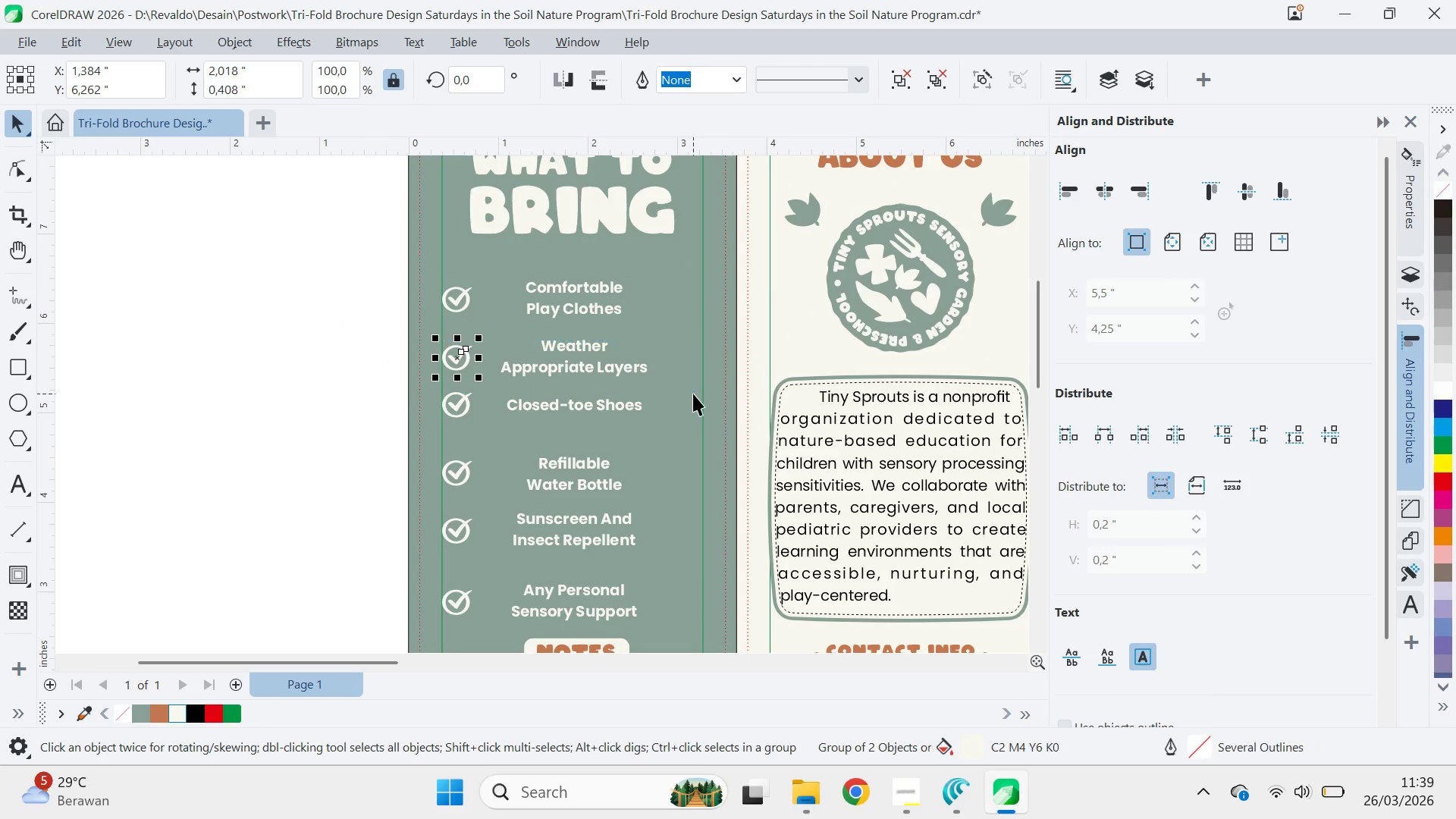 
hold_key(key=ControlLeft, duration=0.31)
 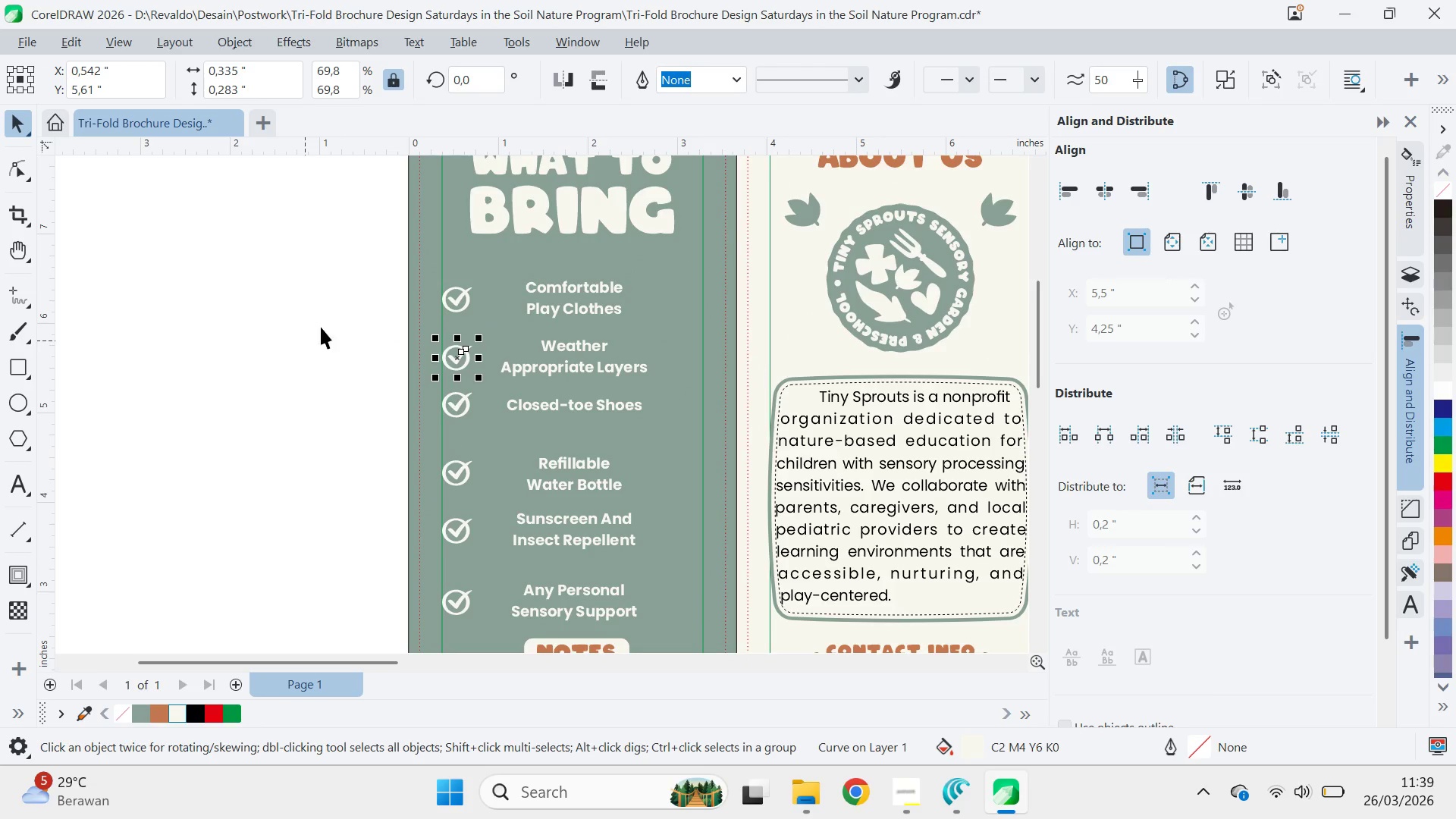 
left_click_drag(start_coordinate=[318, 327], to_coordinate=[745, 391])
 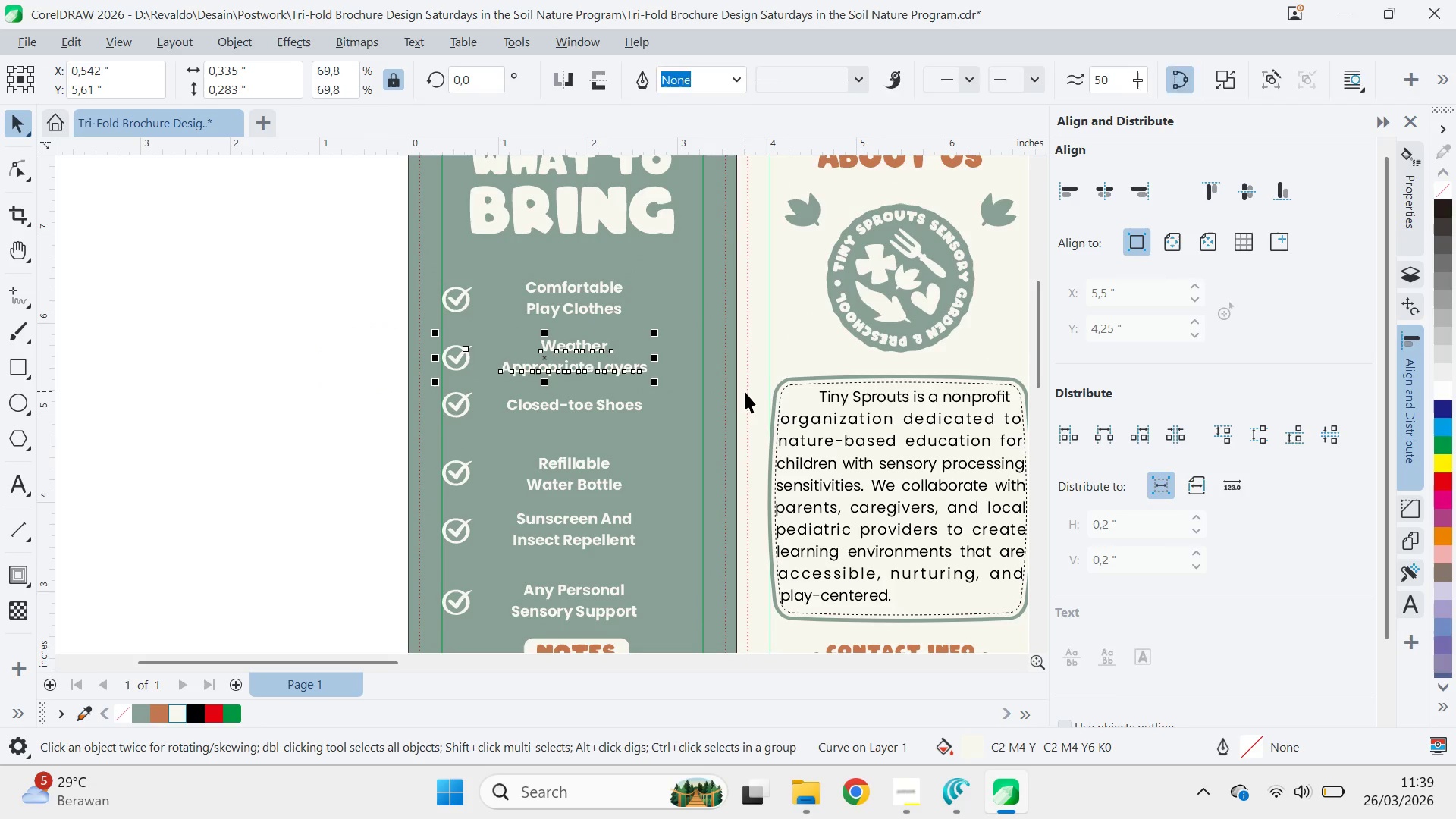 
key(Control+G)
 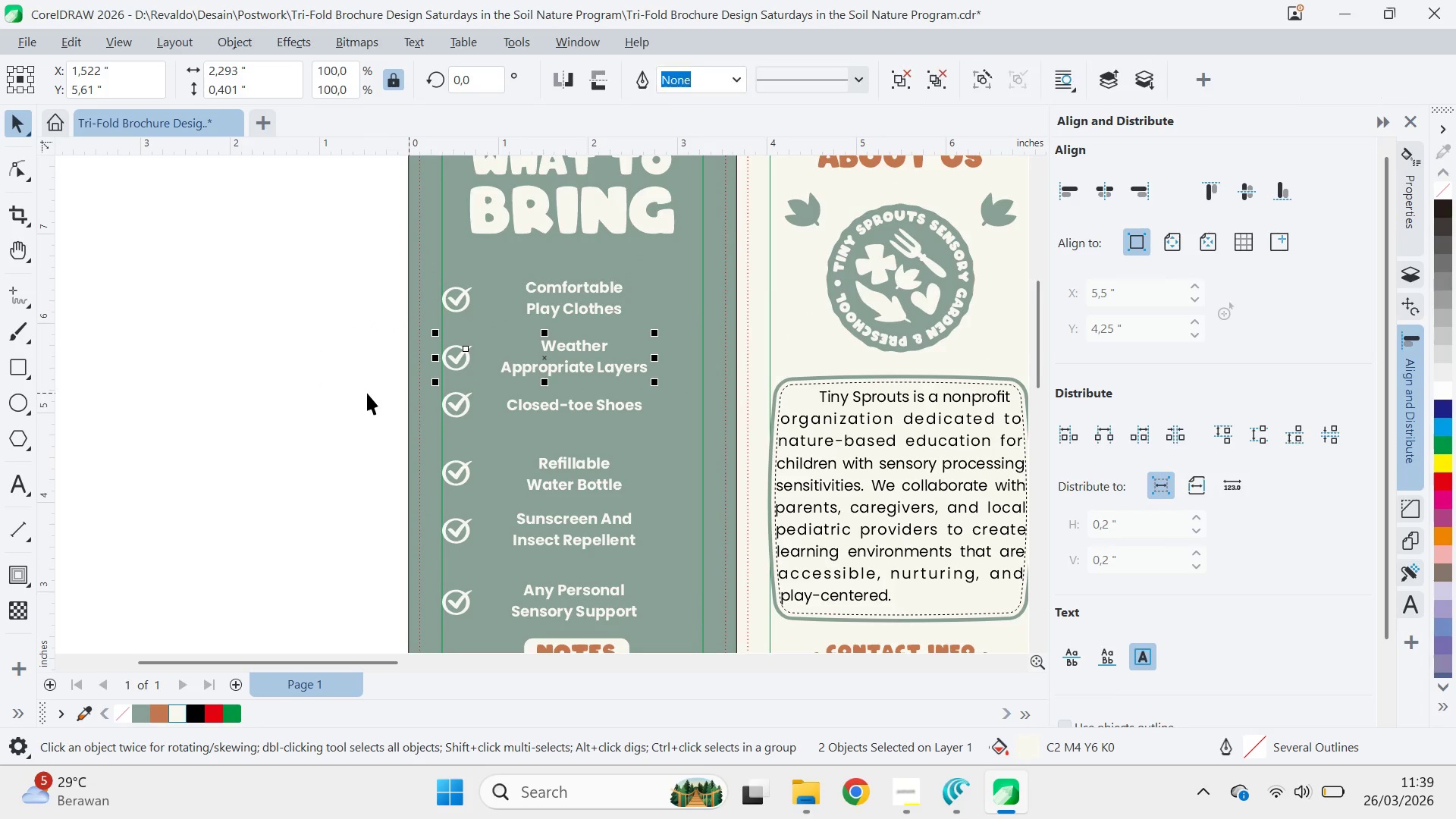 
left_click_drag(start_coordinate=[368, 393], to_coordinate=[719, 427])
 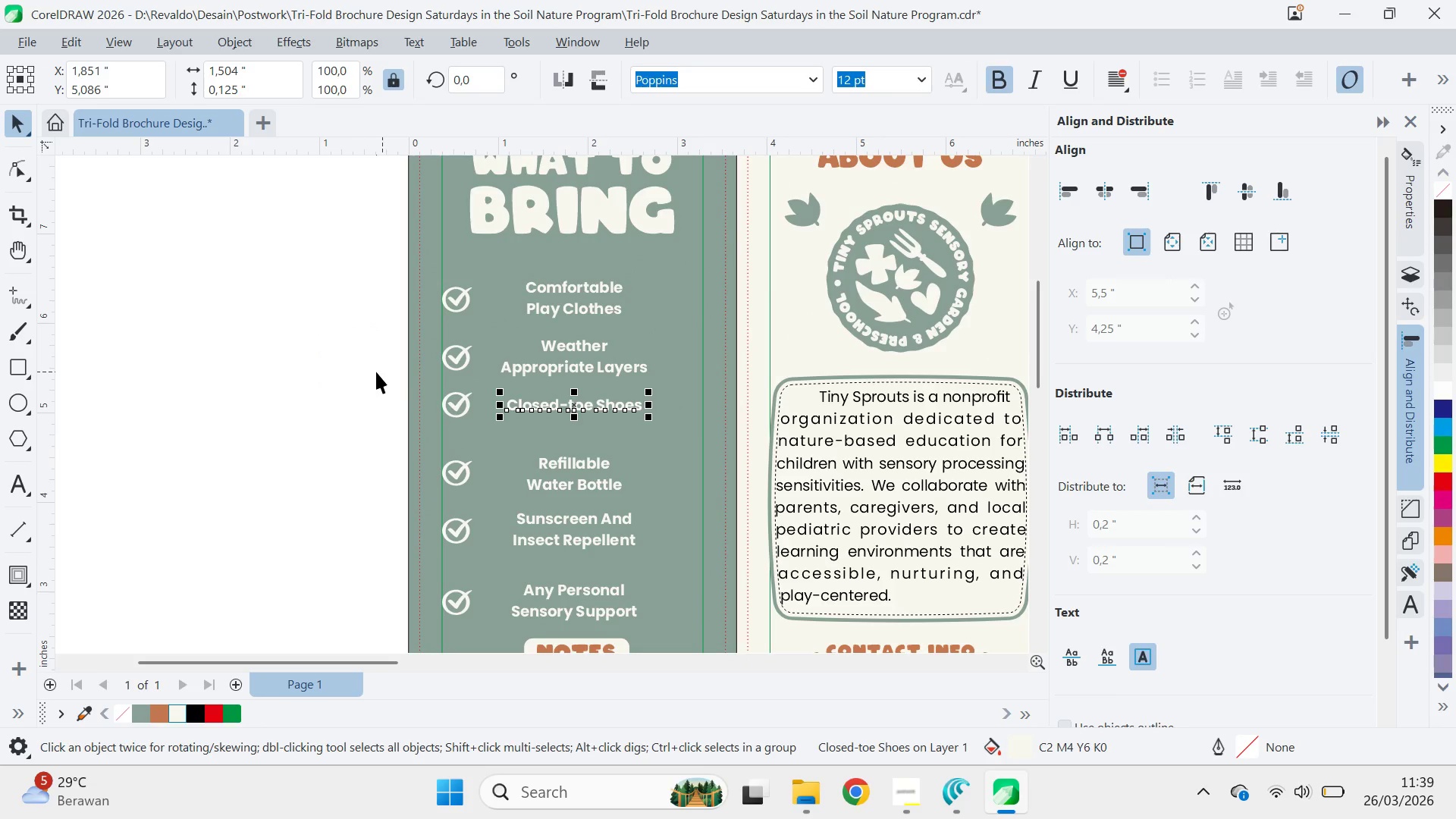 
left_click_drag(start_coordinate=[376, 372], to_coordinate=[783, 447])
 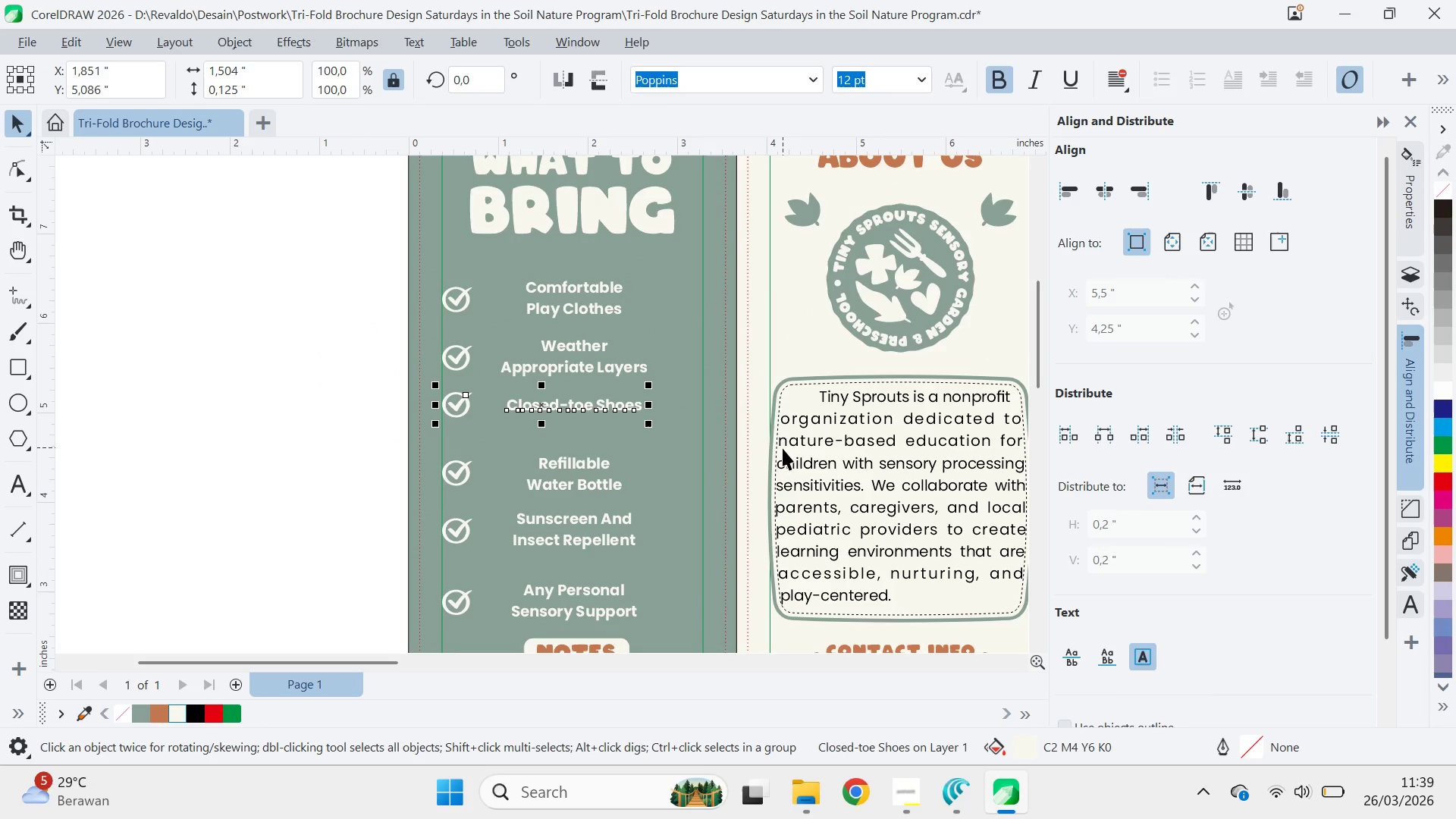 
key(Control+G)
 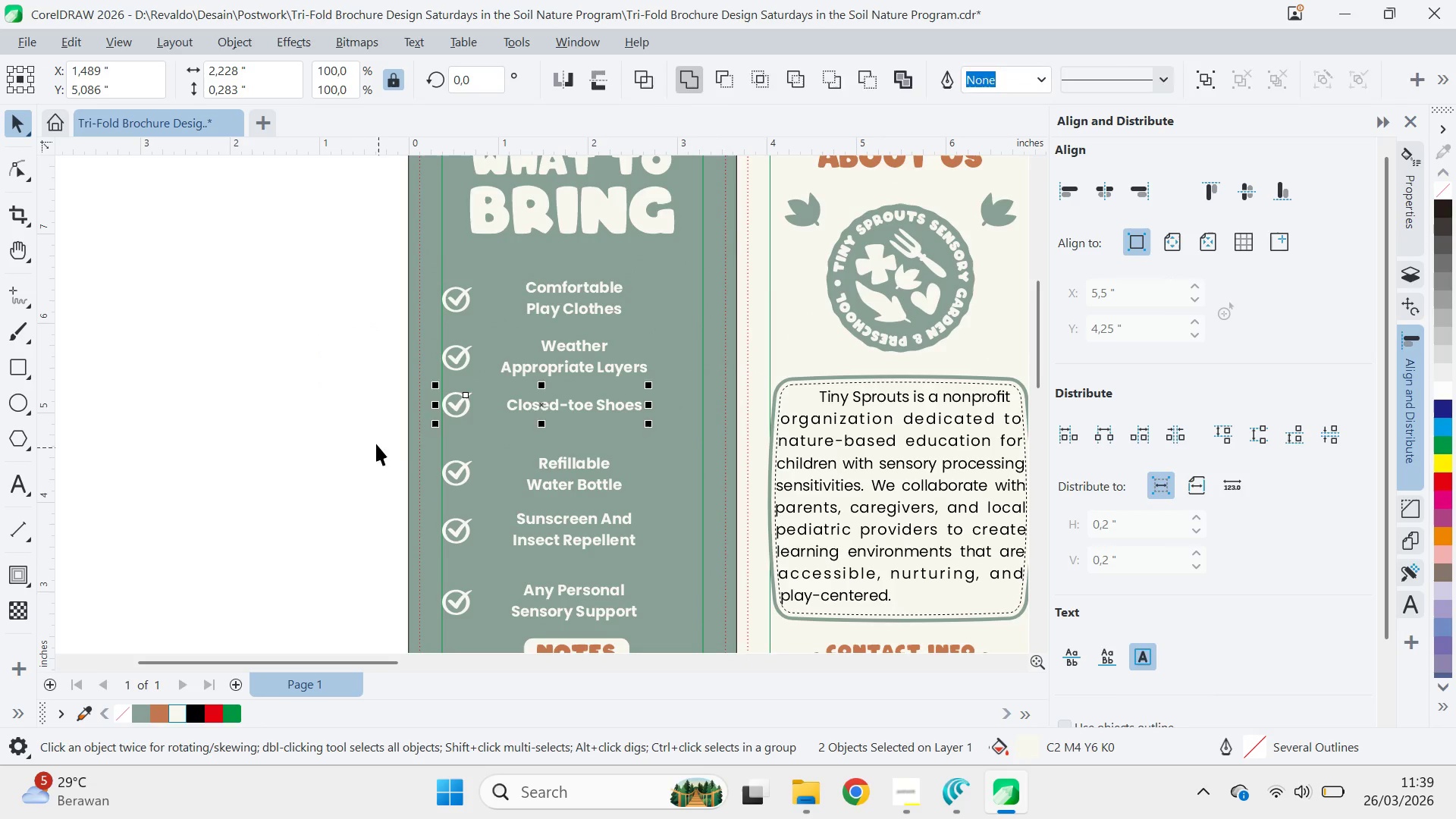 
left_click_drag(start_coordinate=[376, 444], to_coordinate=[679, 514])
 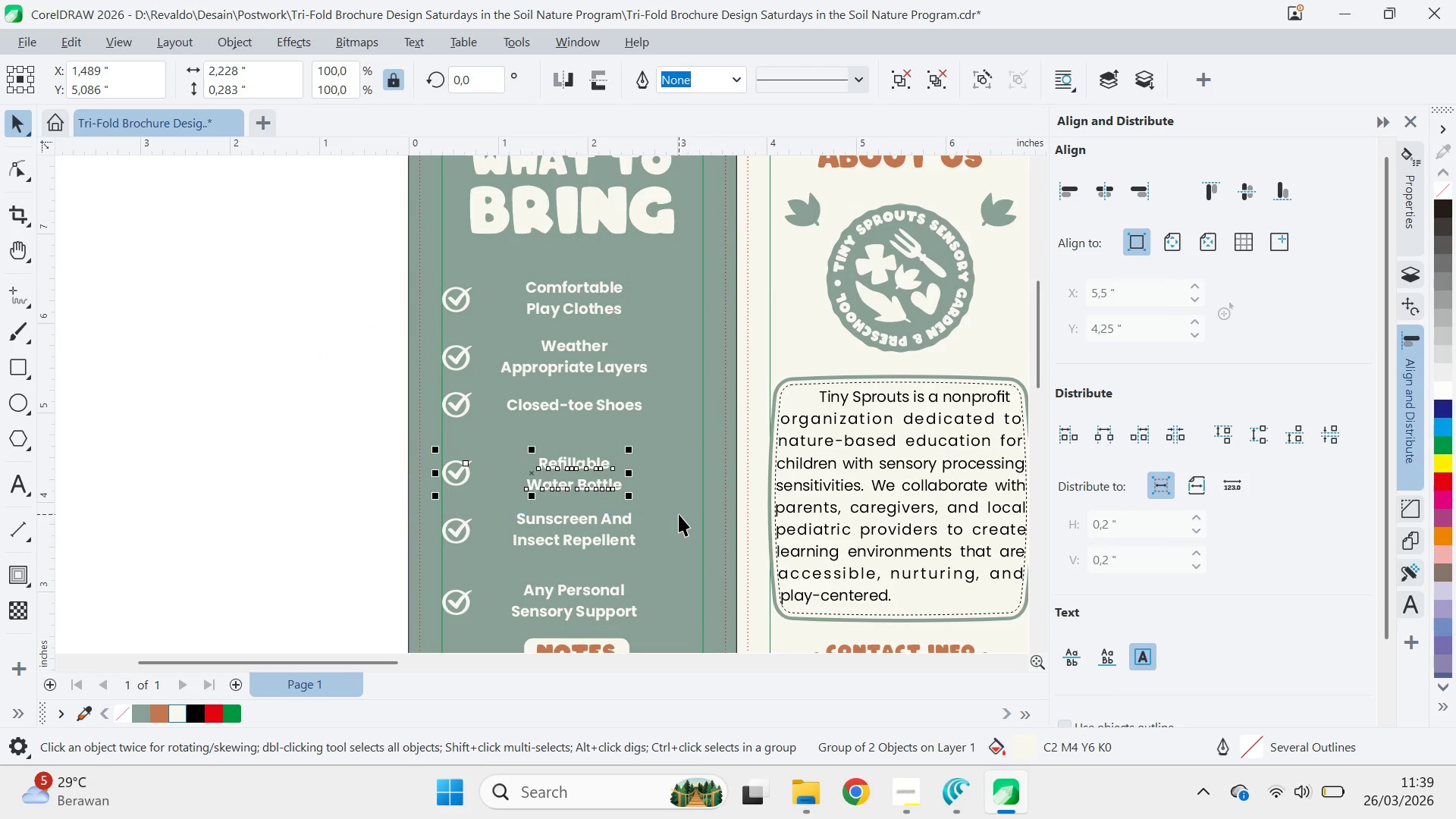 
key(Control+G)
 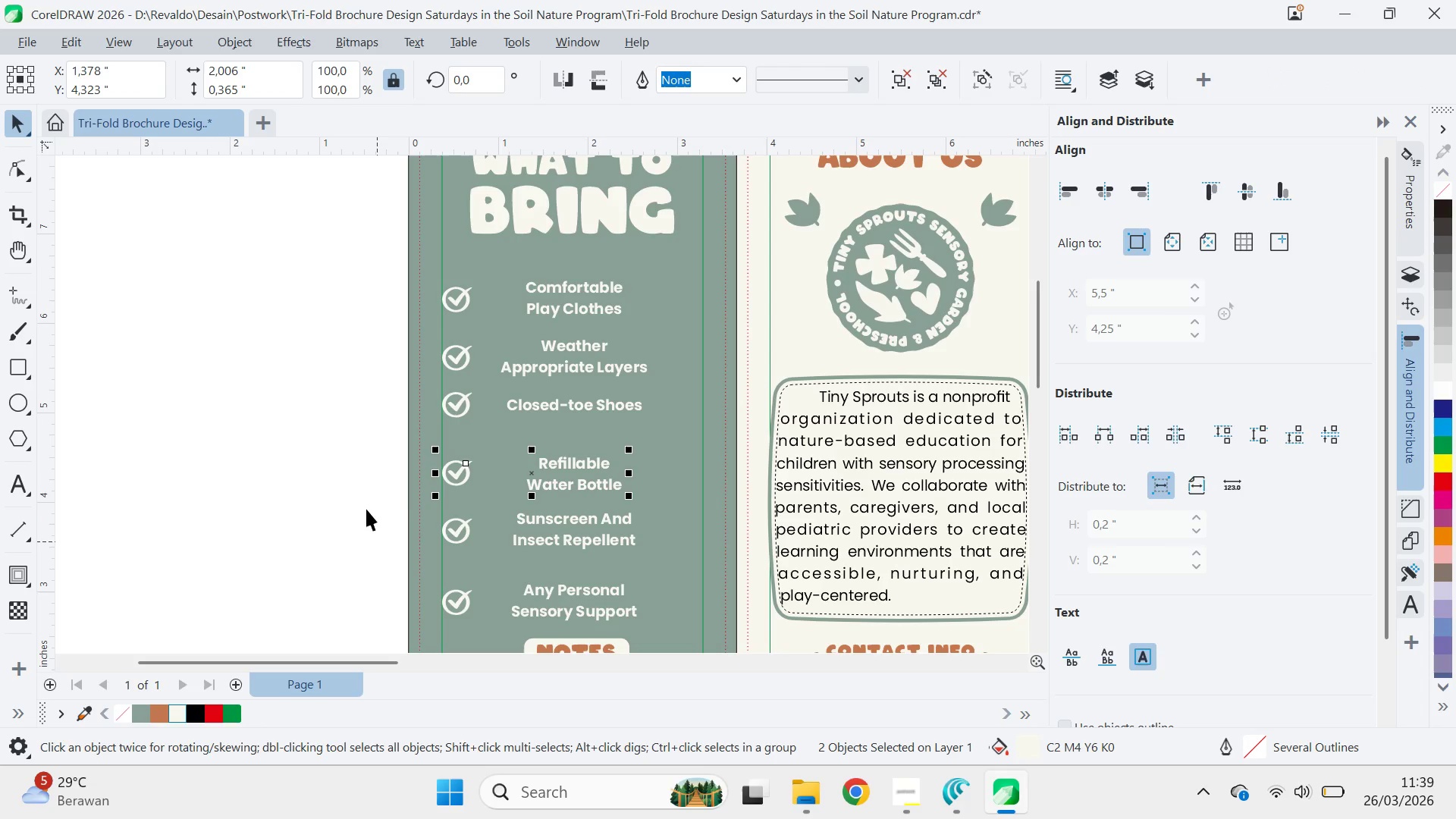 
left_click_drag(start_coordinate=[356, 510], to_coordinate=[698, 570])
 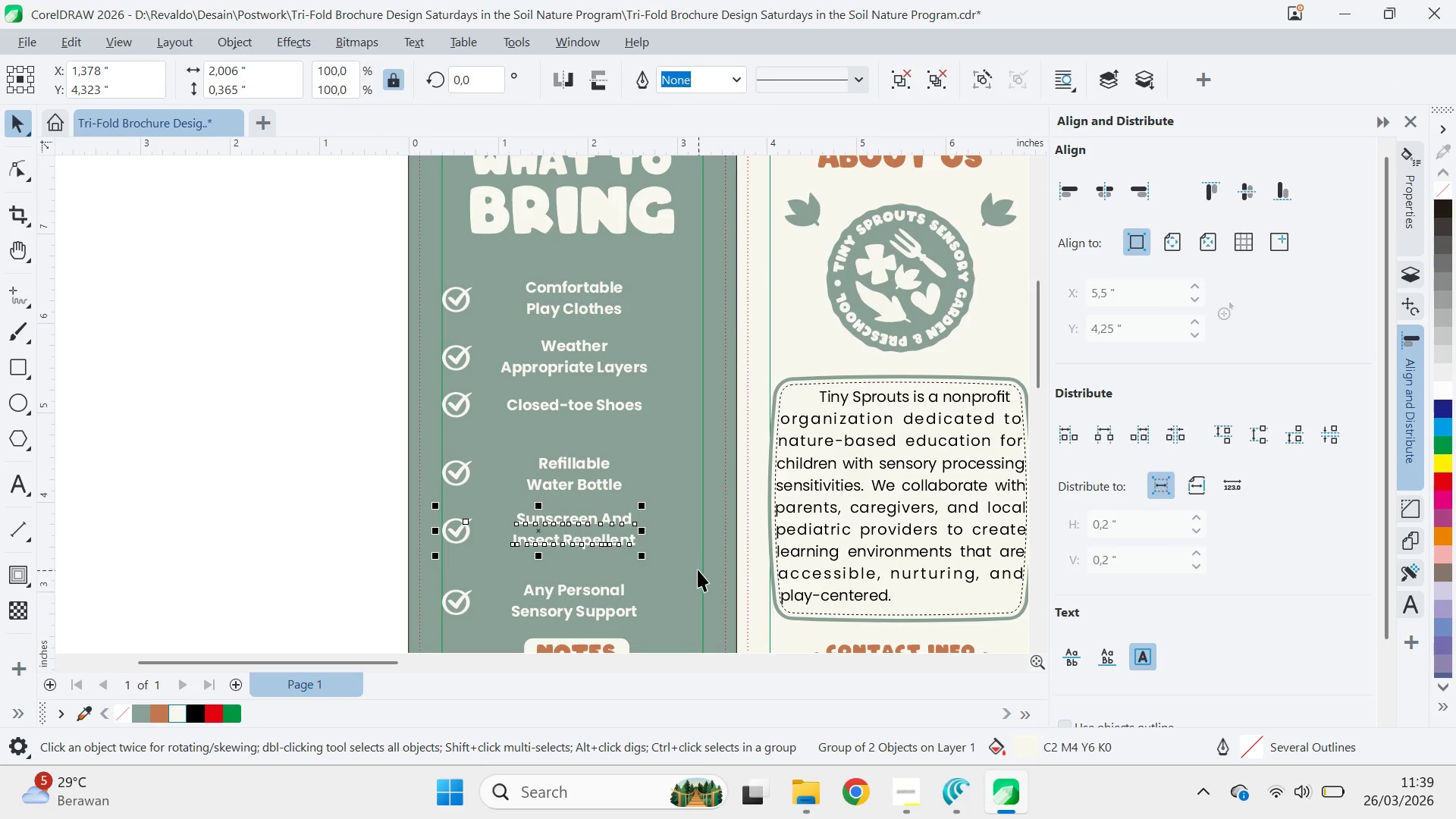 
key(Control+G)
 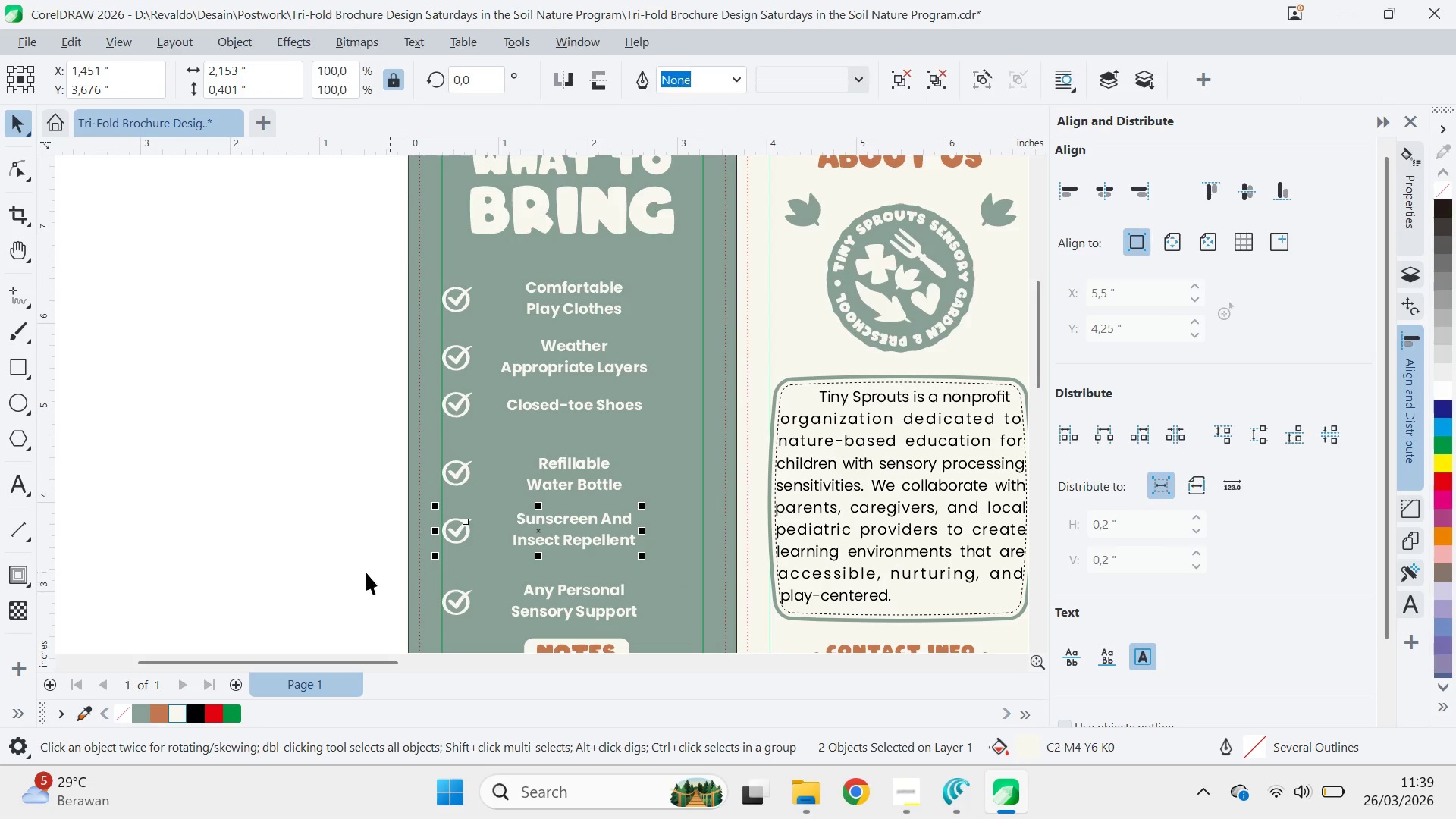 
left_click_drag(start_coordinate=[368, 571], to_coordinate=[746, 628])
 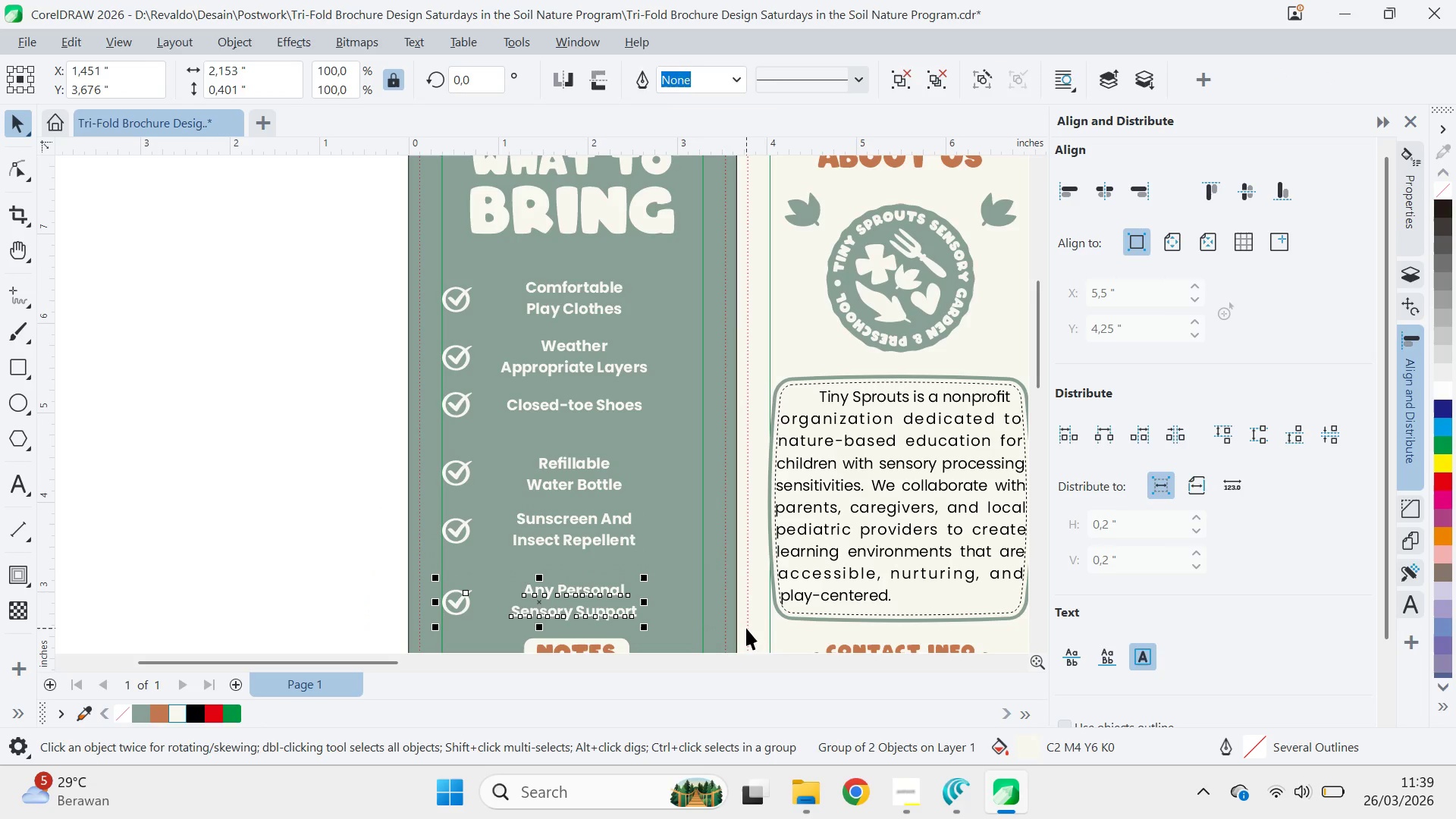 
key(Control+G)
 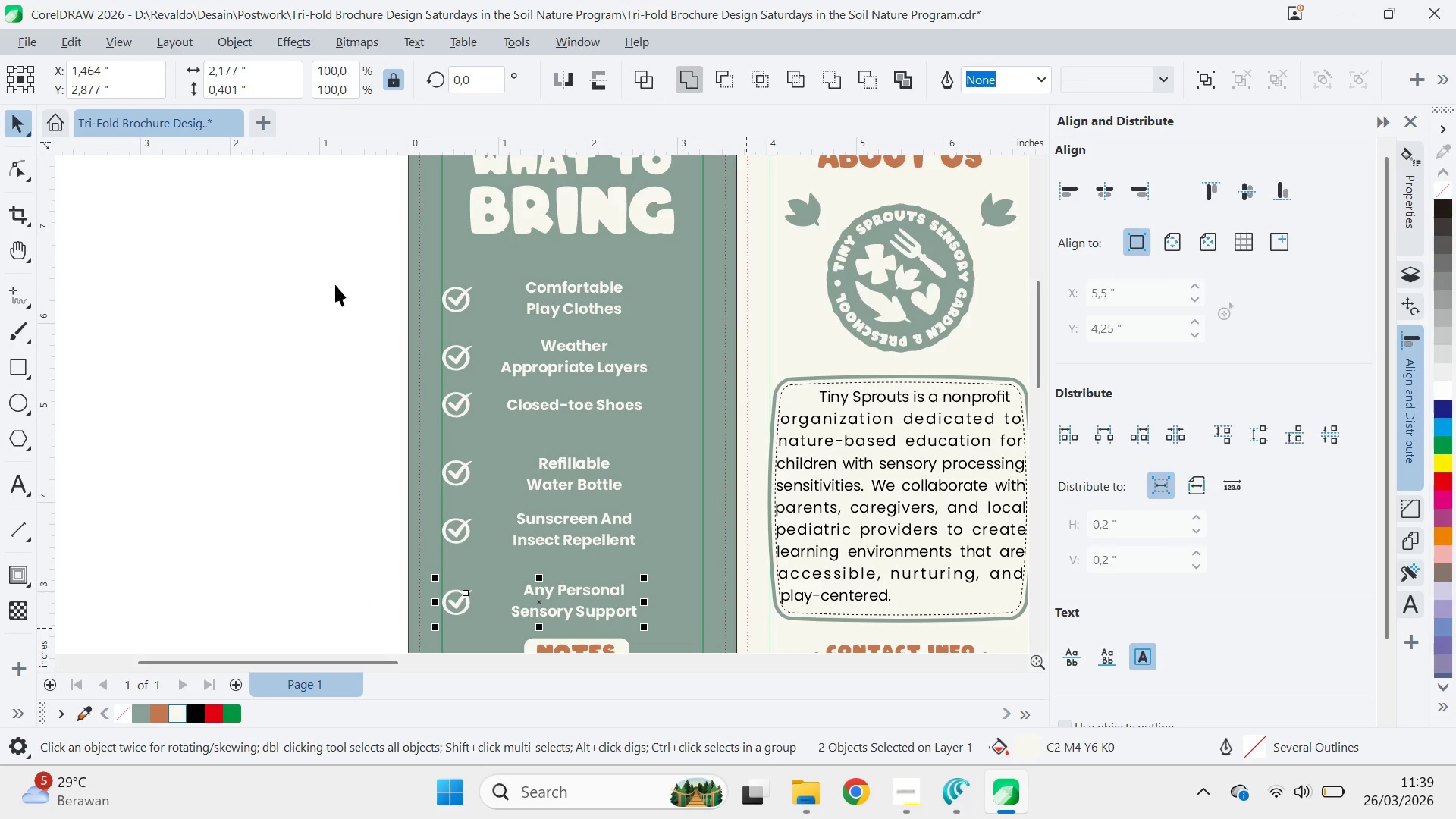 
left_click_drag(start_coordinate=[335, 284], to_coordinate=[351, 278])
 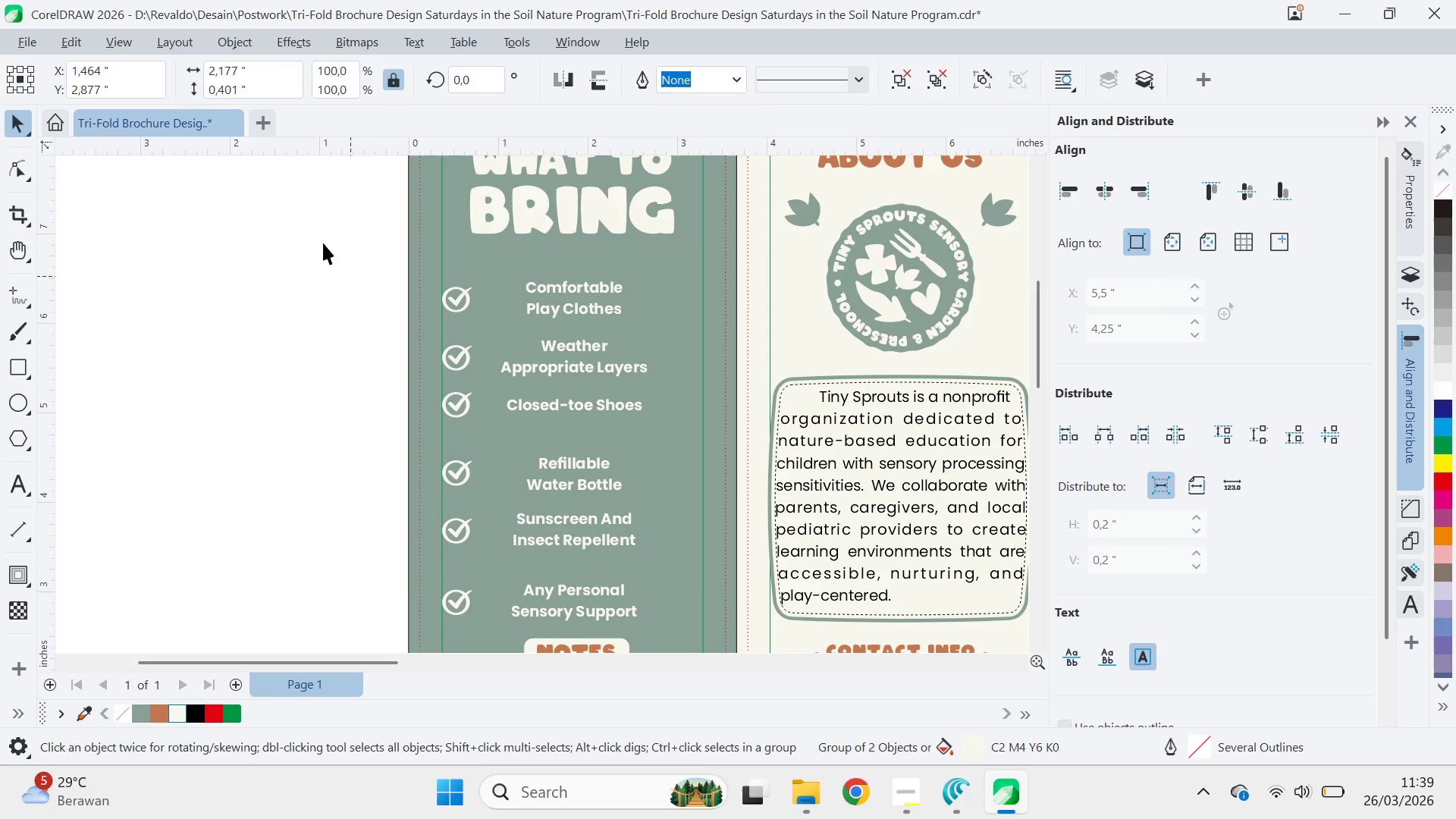 
left_click_drag(start_coordinate=[323, 240], to_coordinate=[742, 632])
 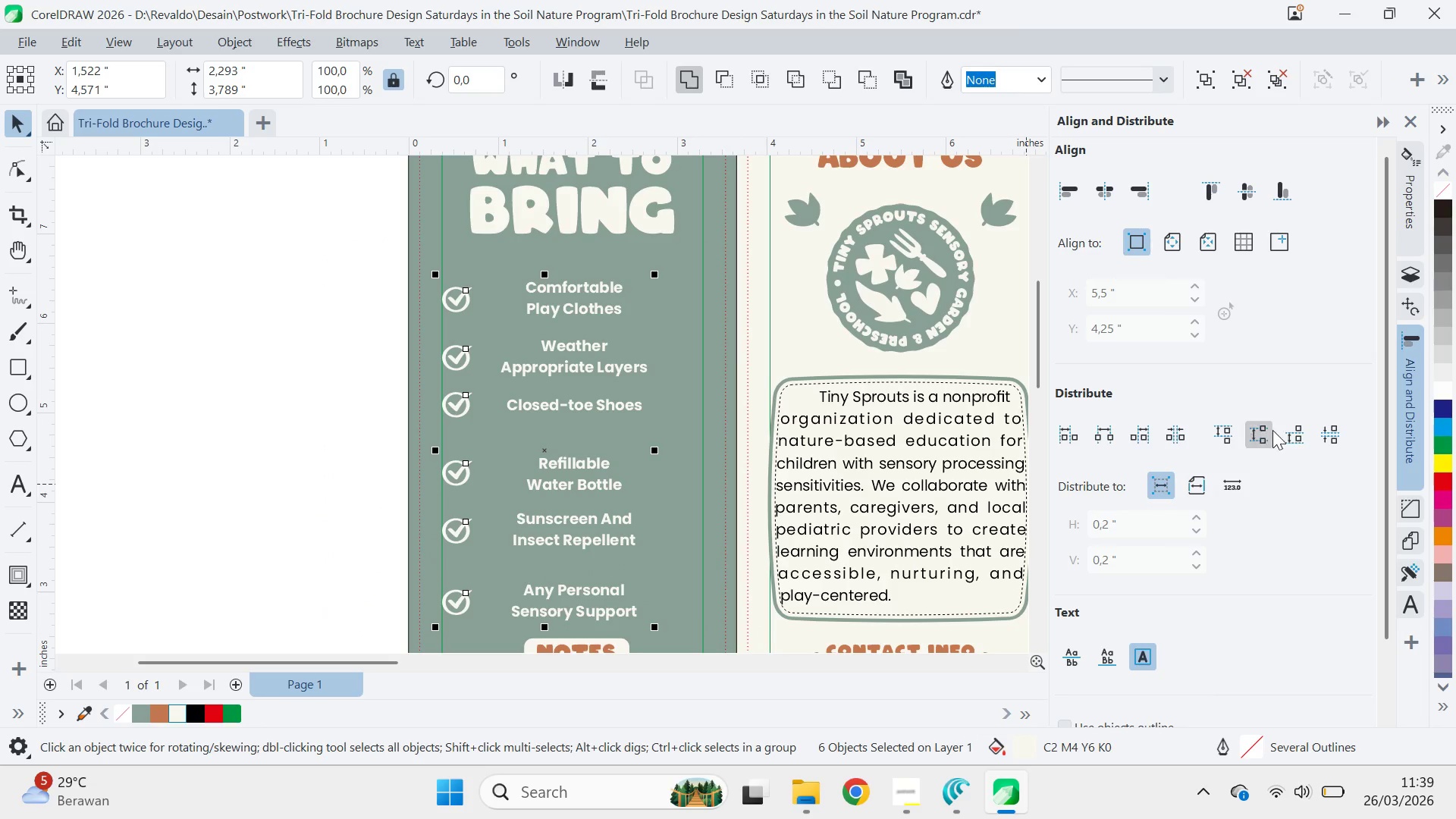 
left_click([1333, 441])
 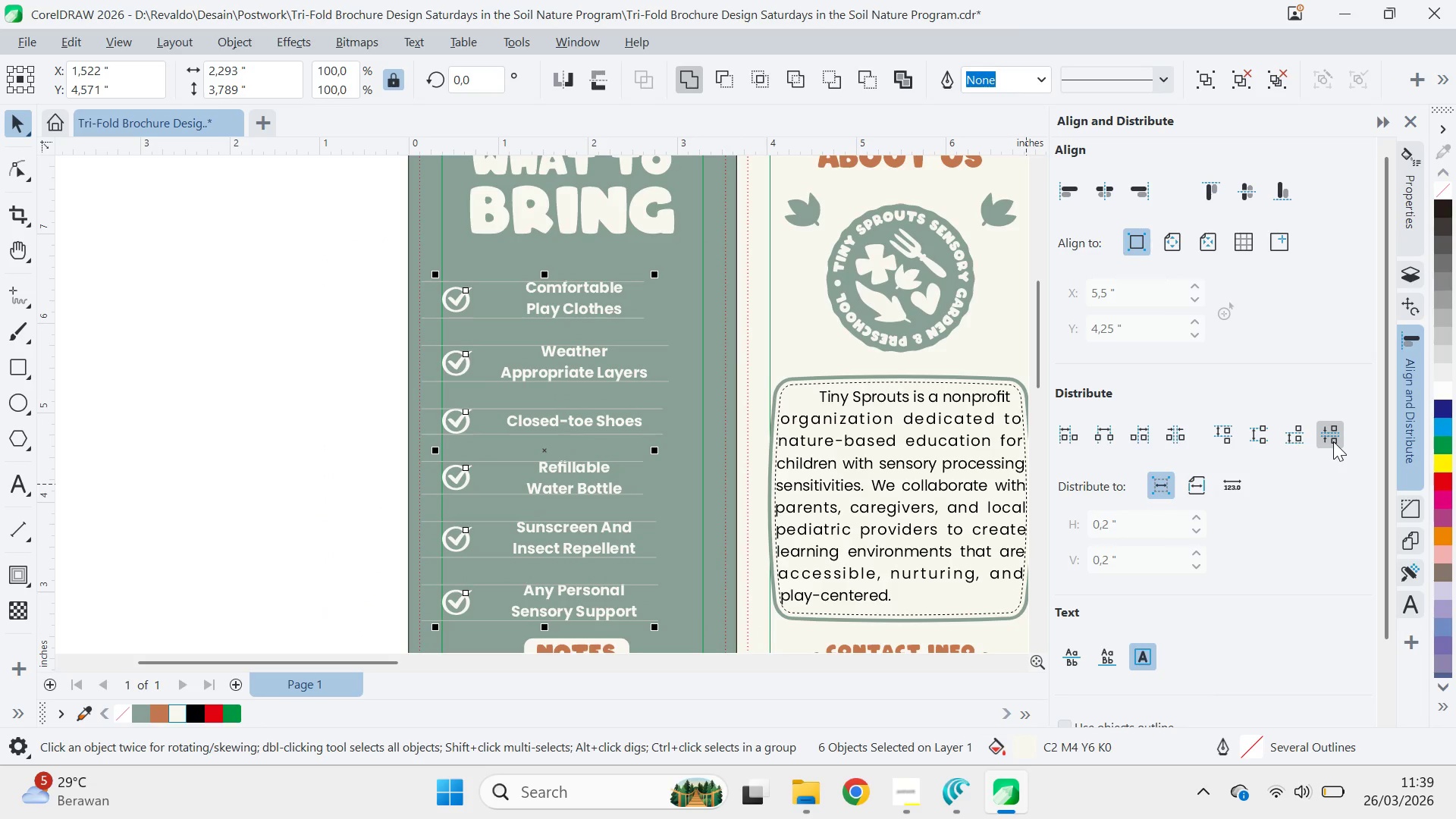 
key(Control+G)
 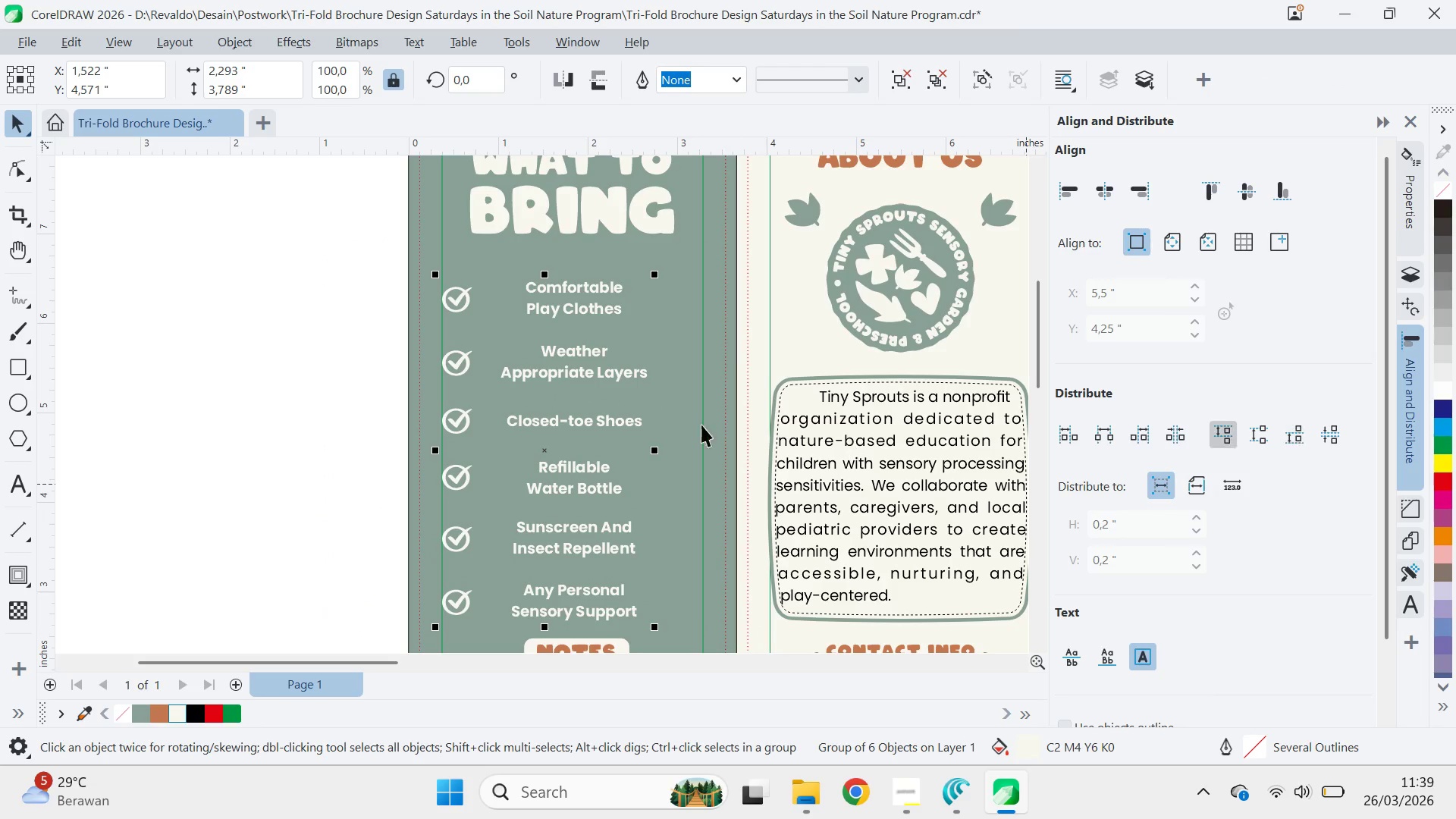 
hold_key(key=ShiftLeft, duration=0.39)
left_click([690, 414])
 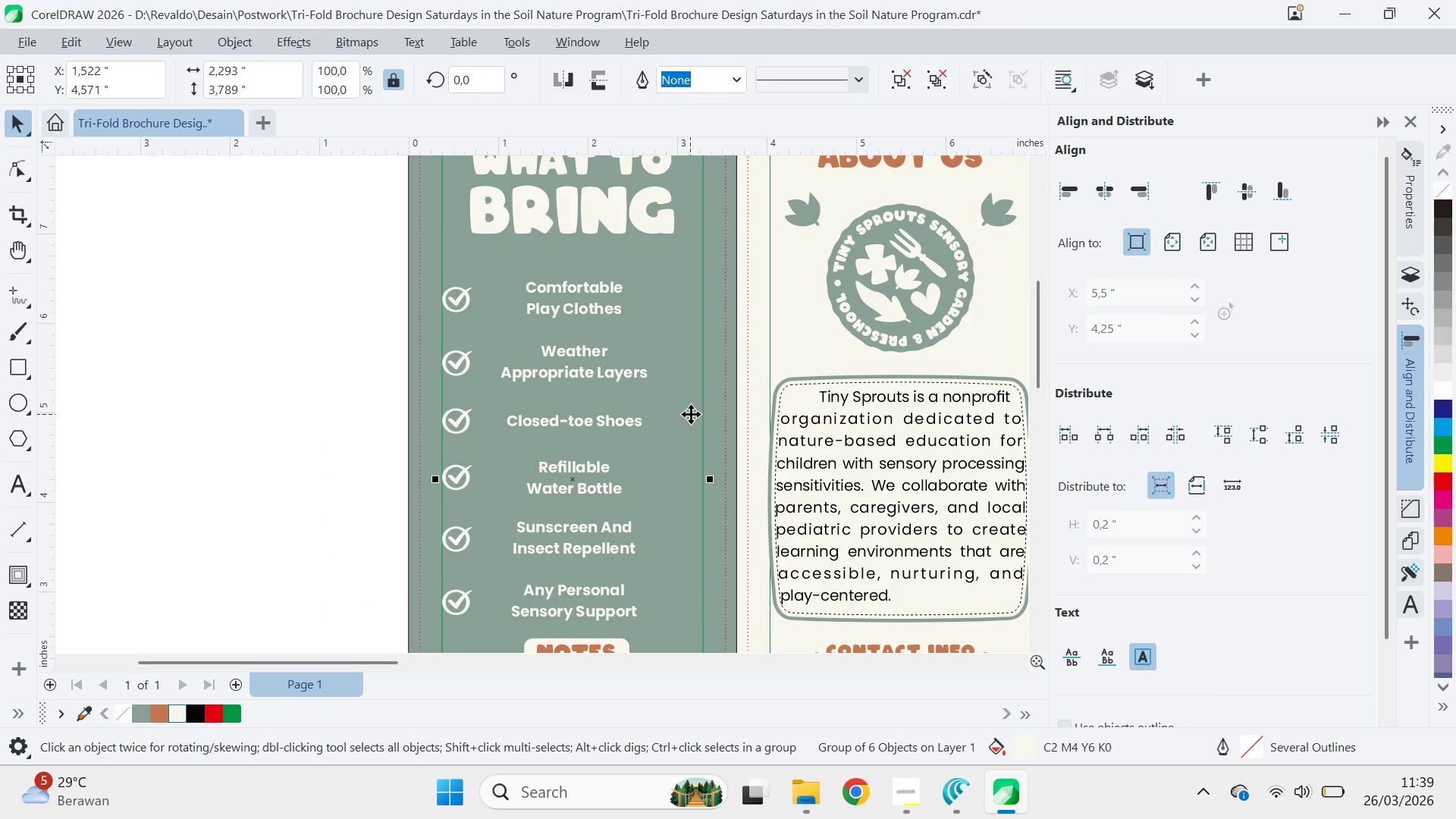 
key(C)
 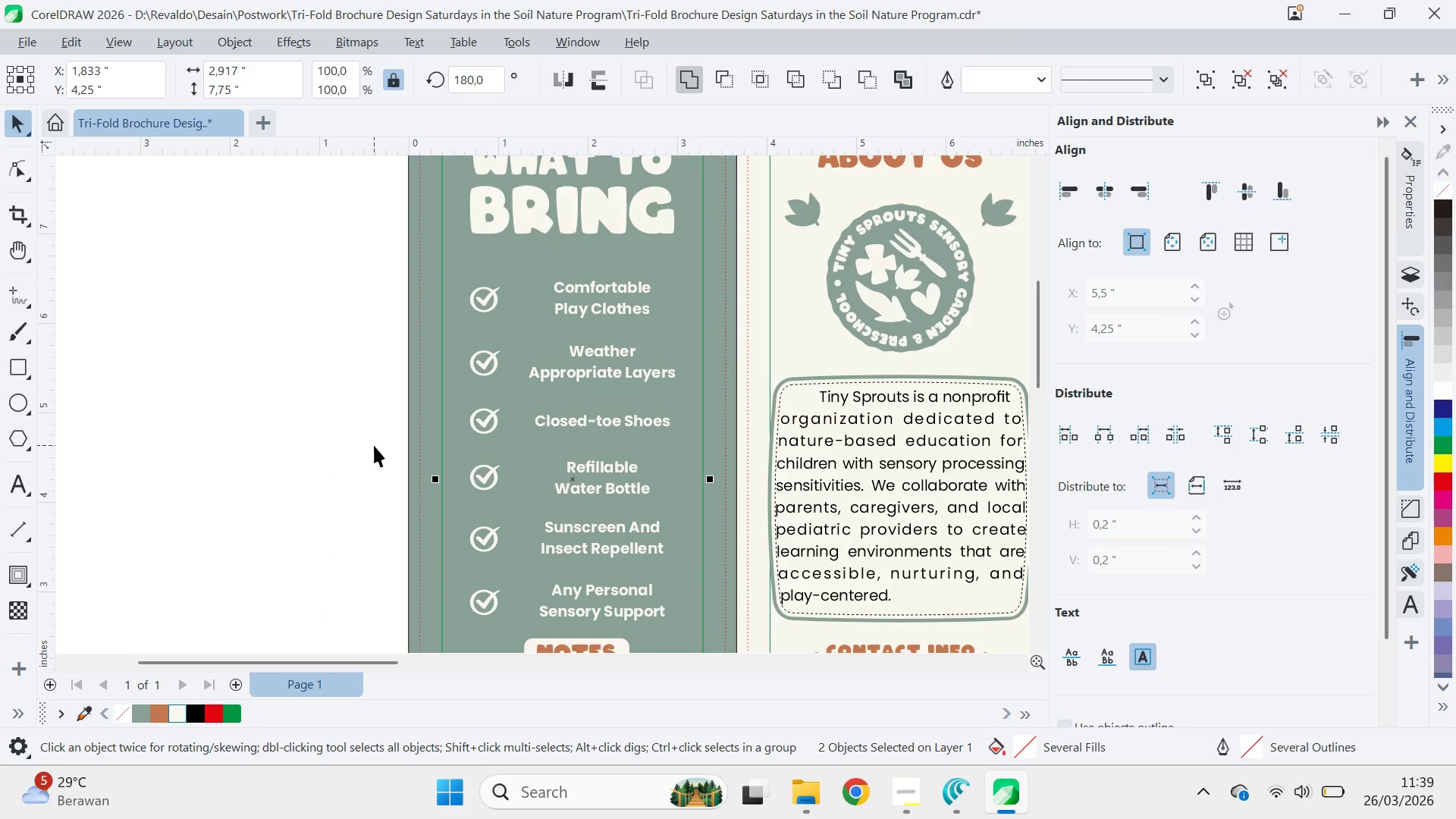 
left_click([374, 445])
 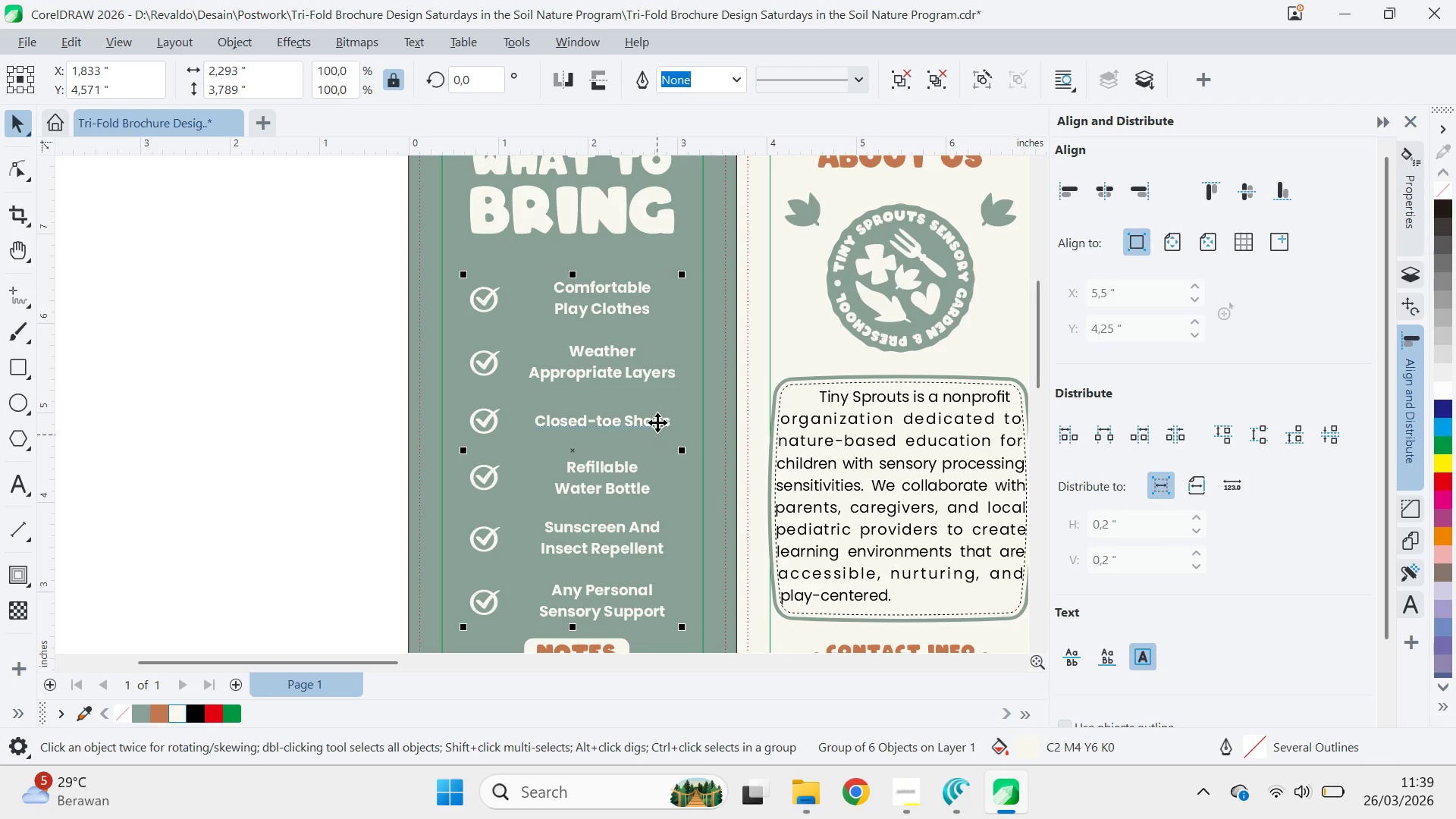 
hold_key(key=ShiftLeft, duration=0.48)
 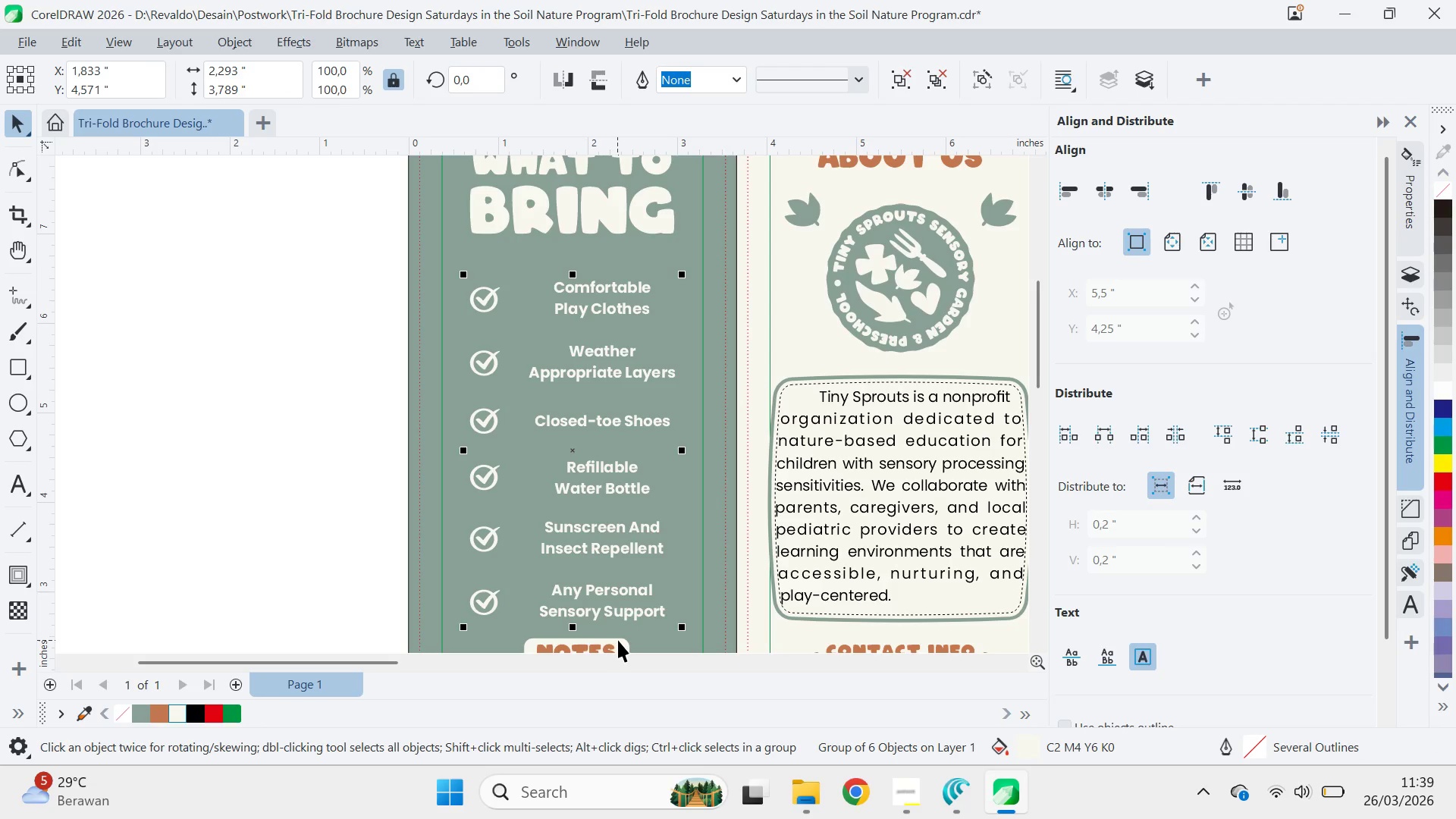 
key(Shift+ShiftLeft)
 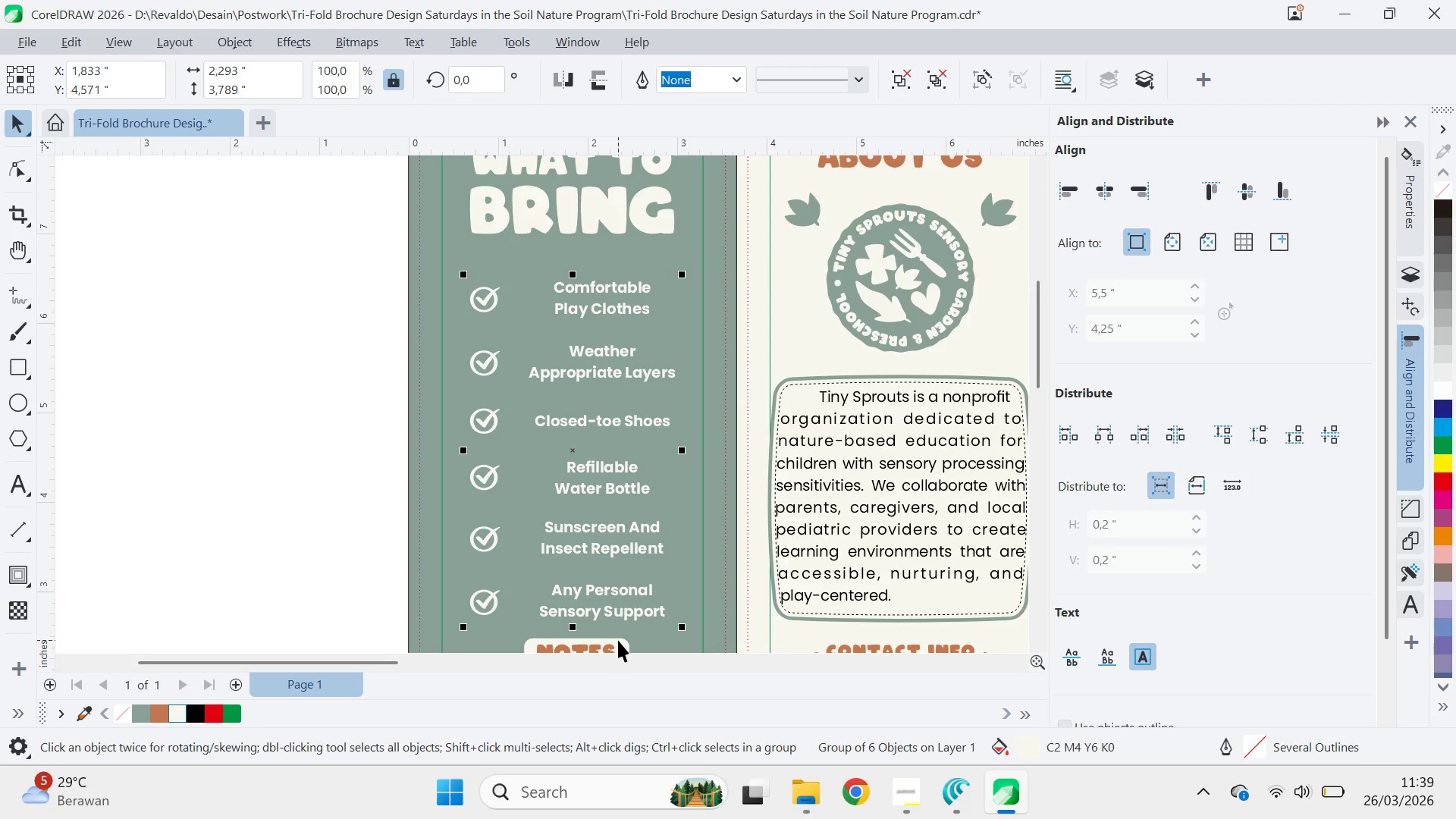 
hold_key(key=ShiftLeft, duration=0.39)
left_click([618, 640])
 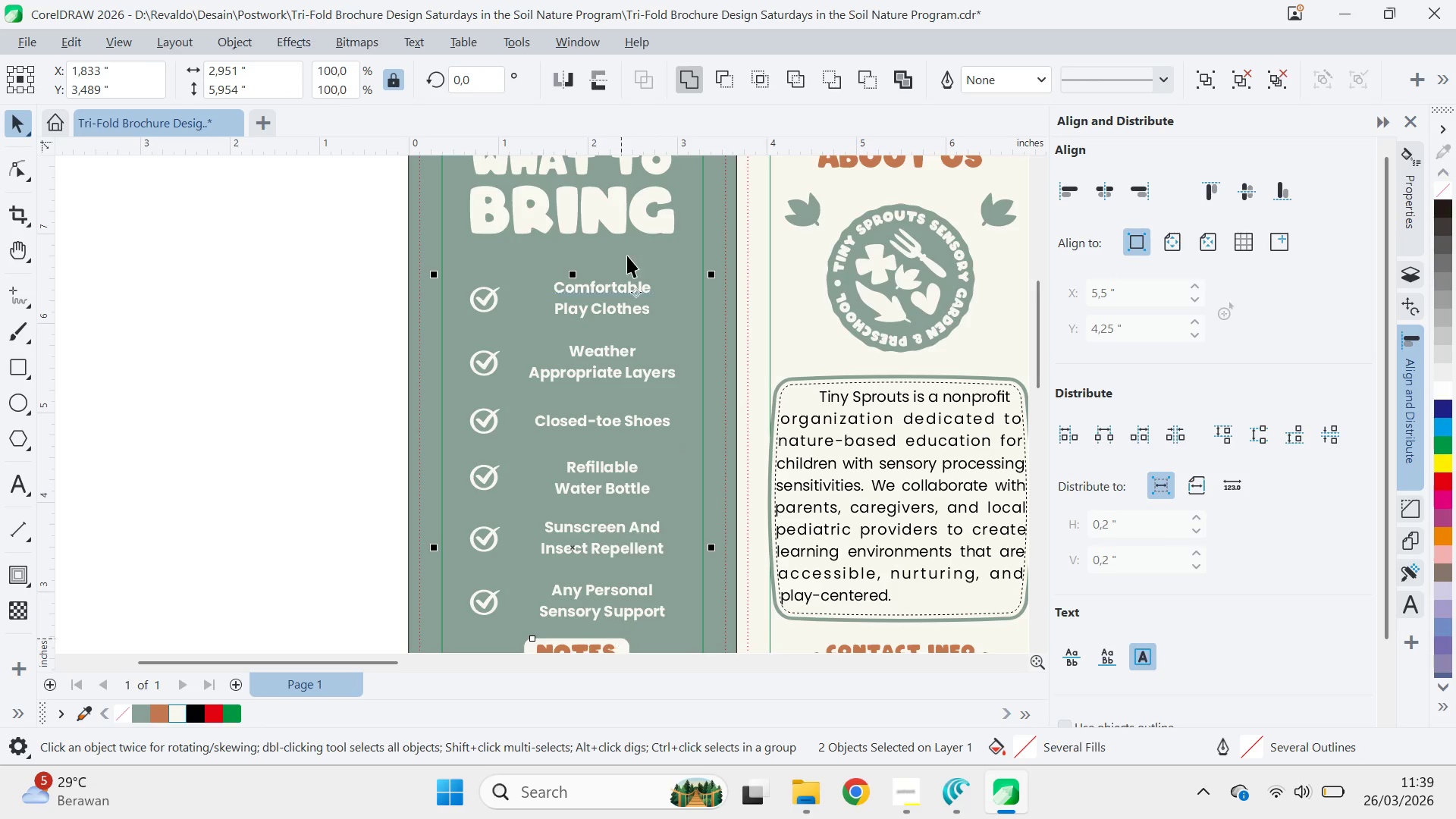 
hold_key(key=ShiftLeft, duration=0.47)
left_click([604, 217])
 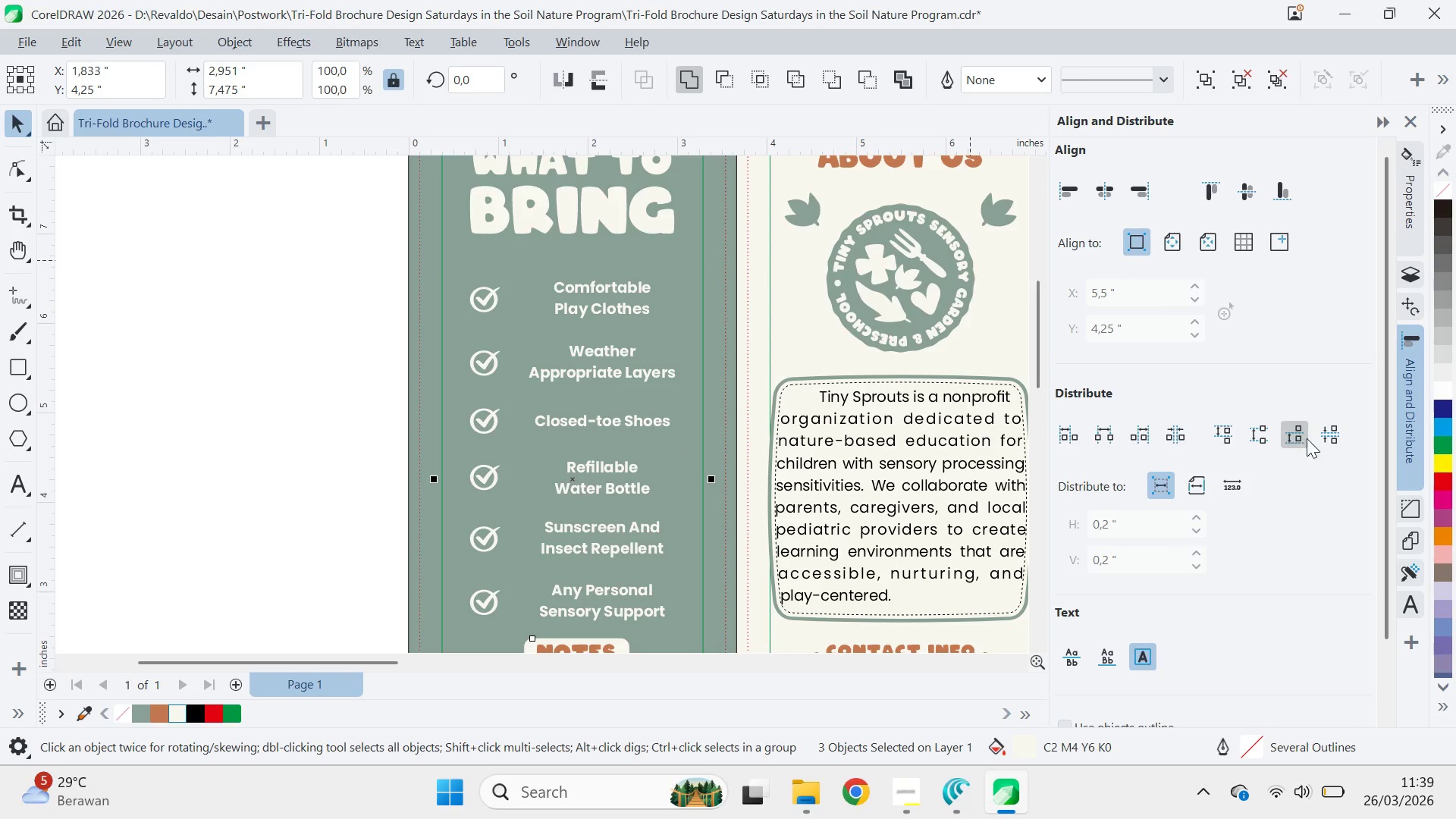 
left_click([1317, 438])
 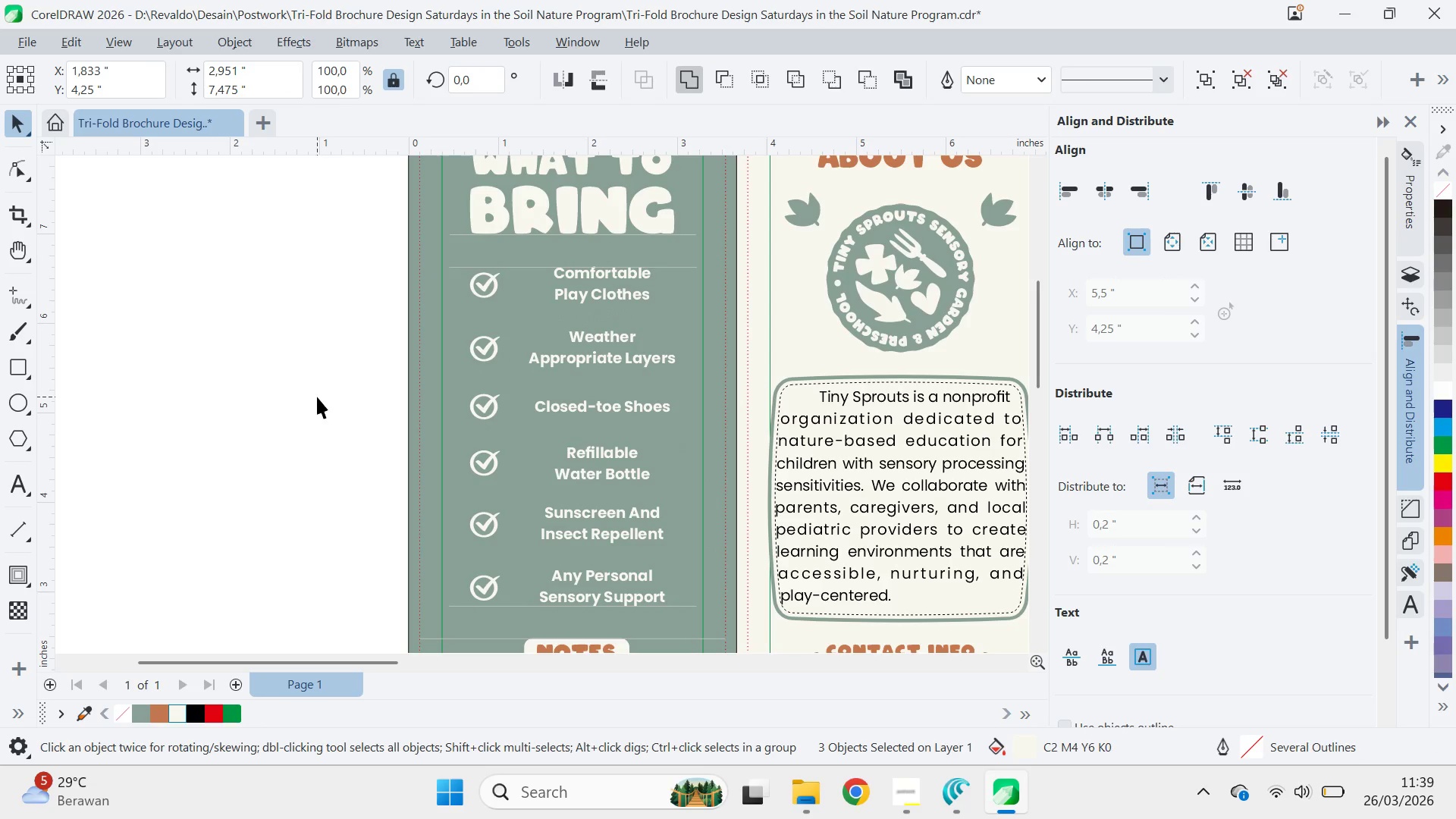 
key(Control+S)
 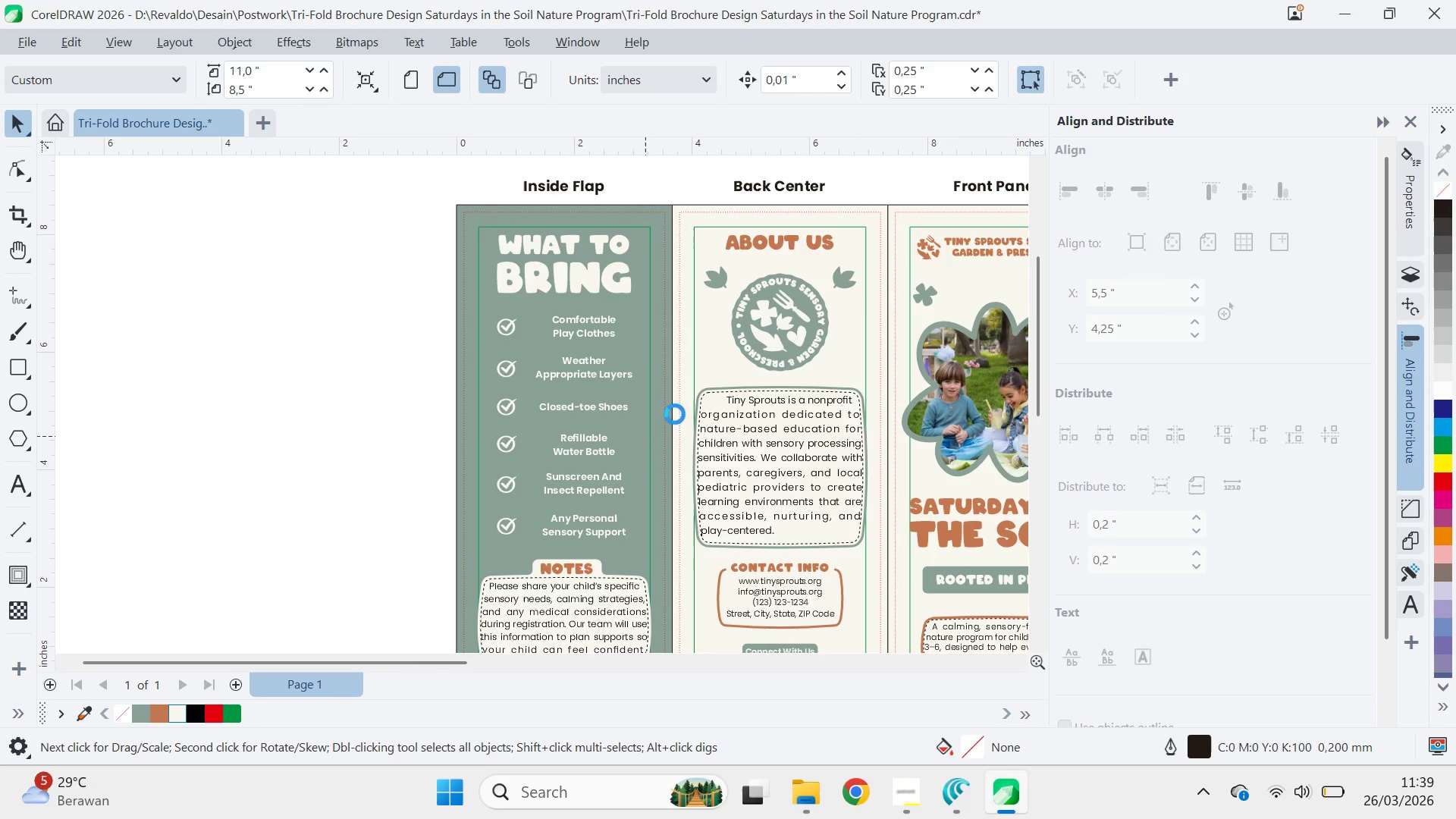 
scroll: coordinate [571, 416], scroll_direction: down, amount: 3.0
 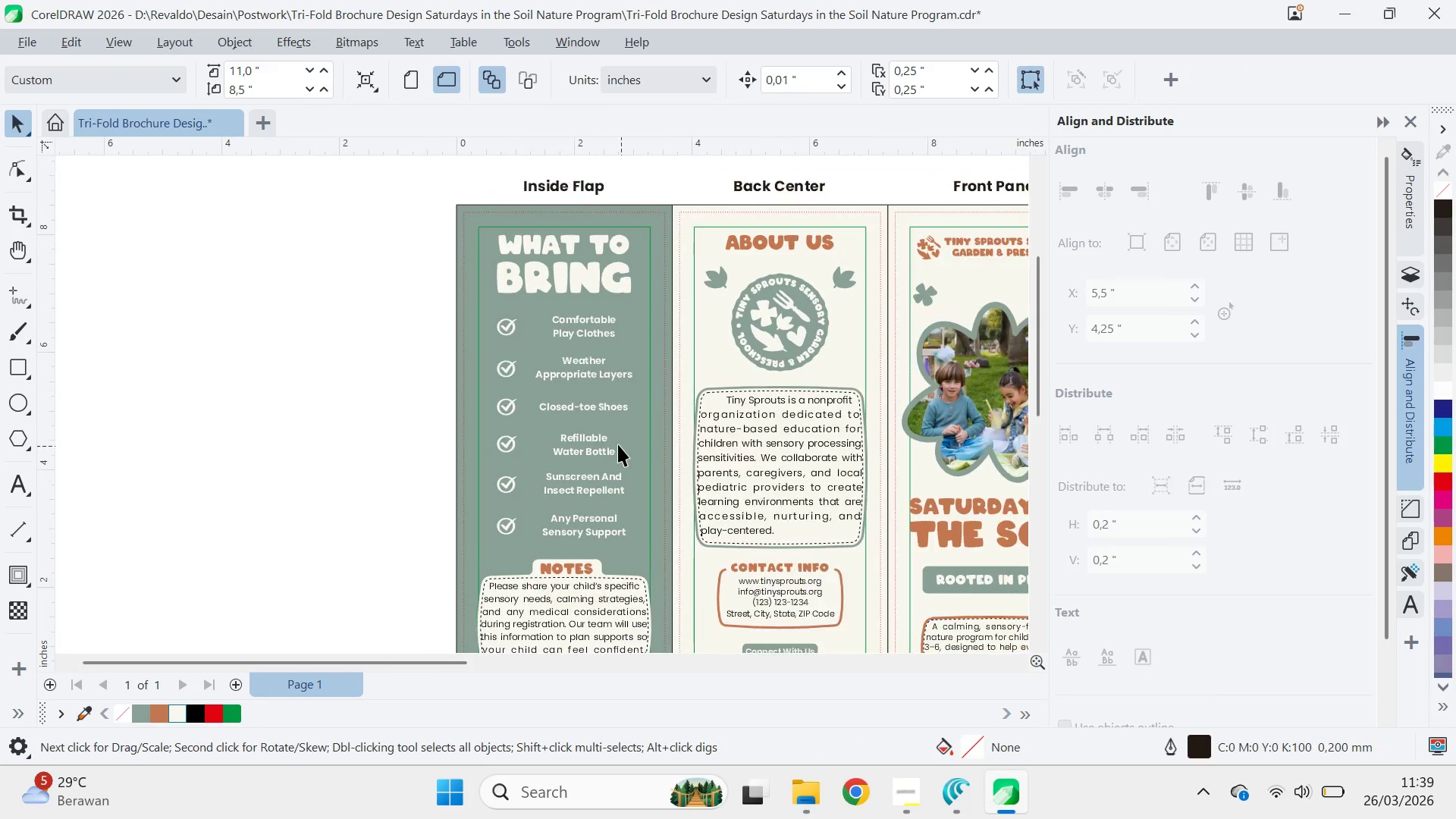 
key(Q)
 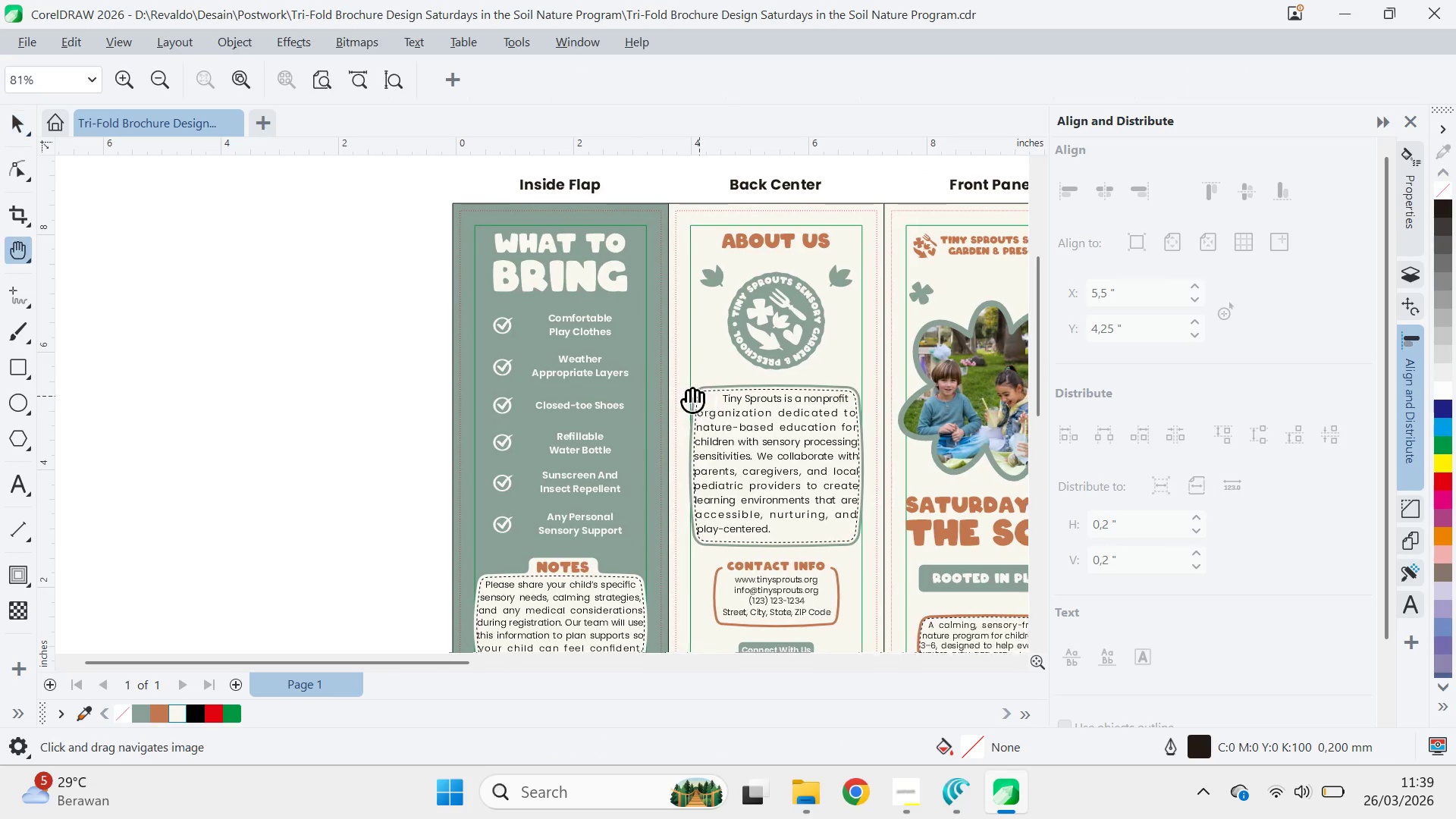 
left_click_drag(start_coordinate=[703, 397], to_coordinate=[373, 336])
 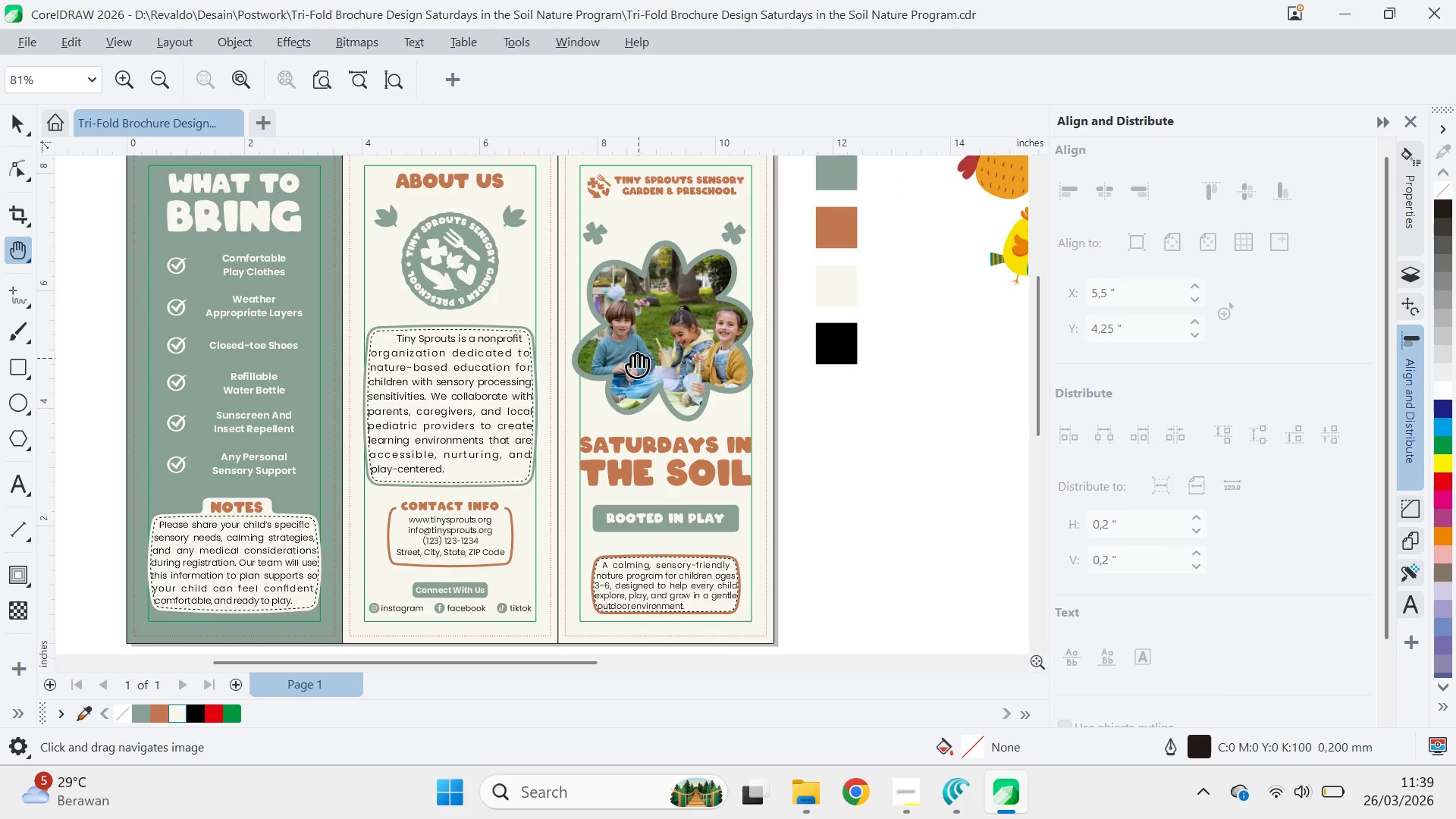 
left_click_drag(start_coordinate=[639, 358], to_coordinate=[357, 381])
 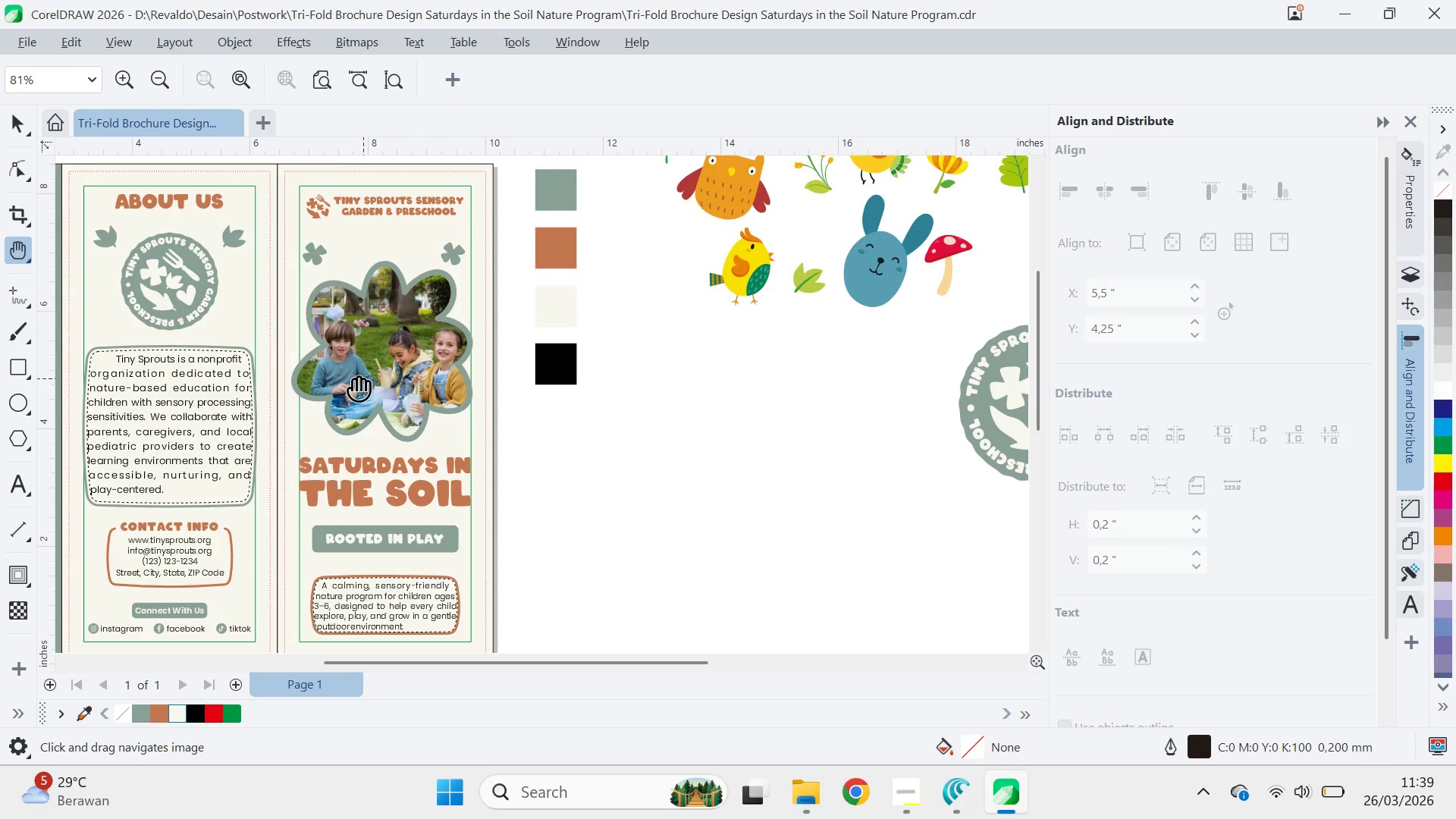 
left_click_drag(start_coordinate=[701, 344], to_coordinate=[421, 521])
 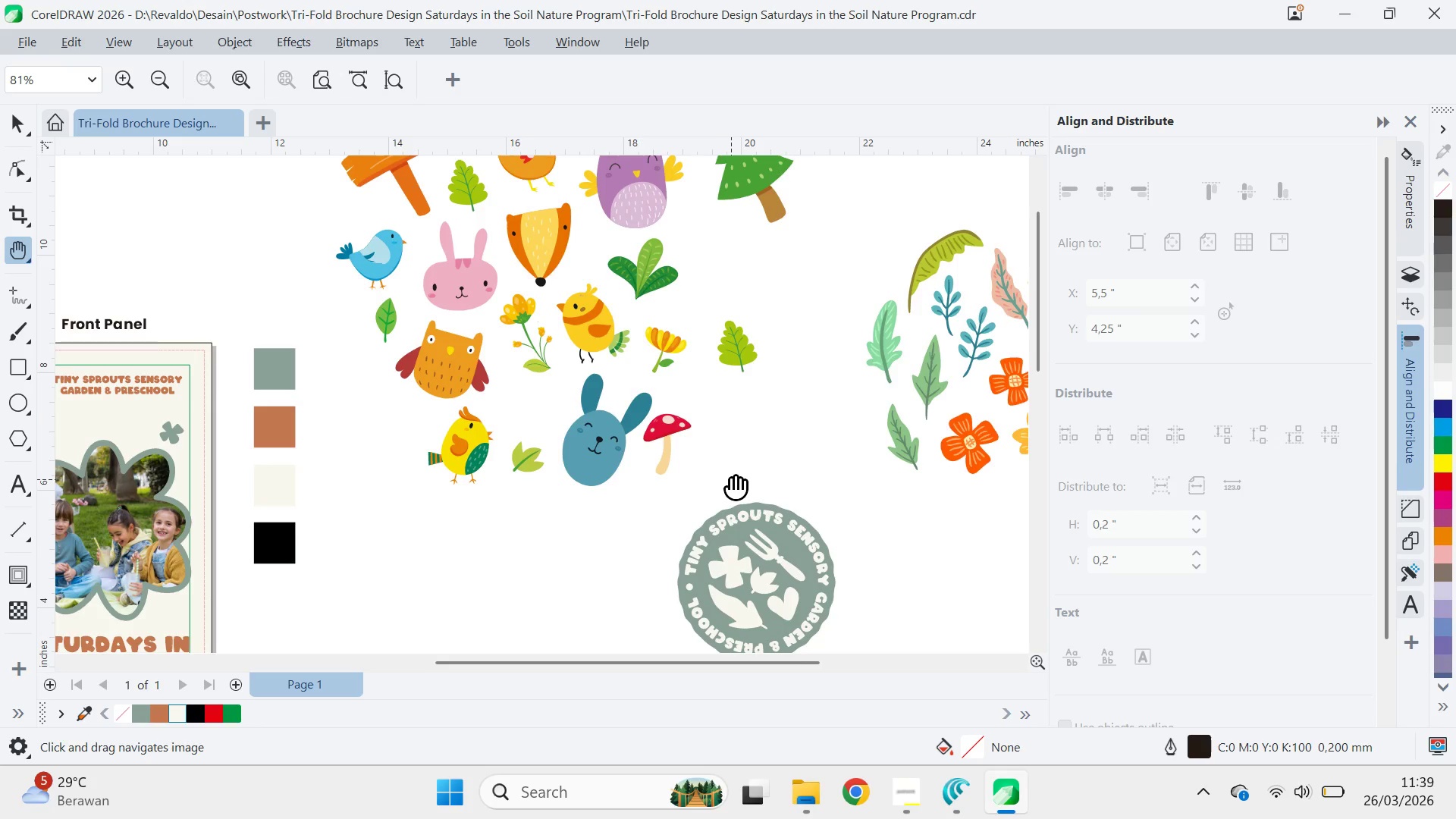 
left_click_drag(start_coordinate=[731, 479], to_coordinate=[469, 410])
 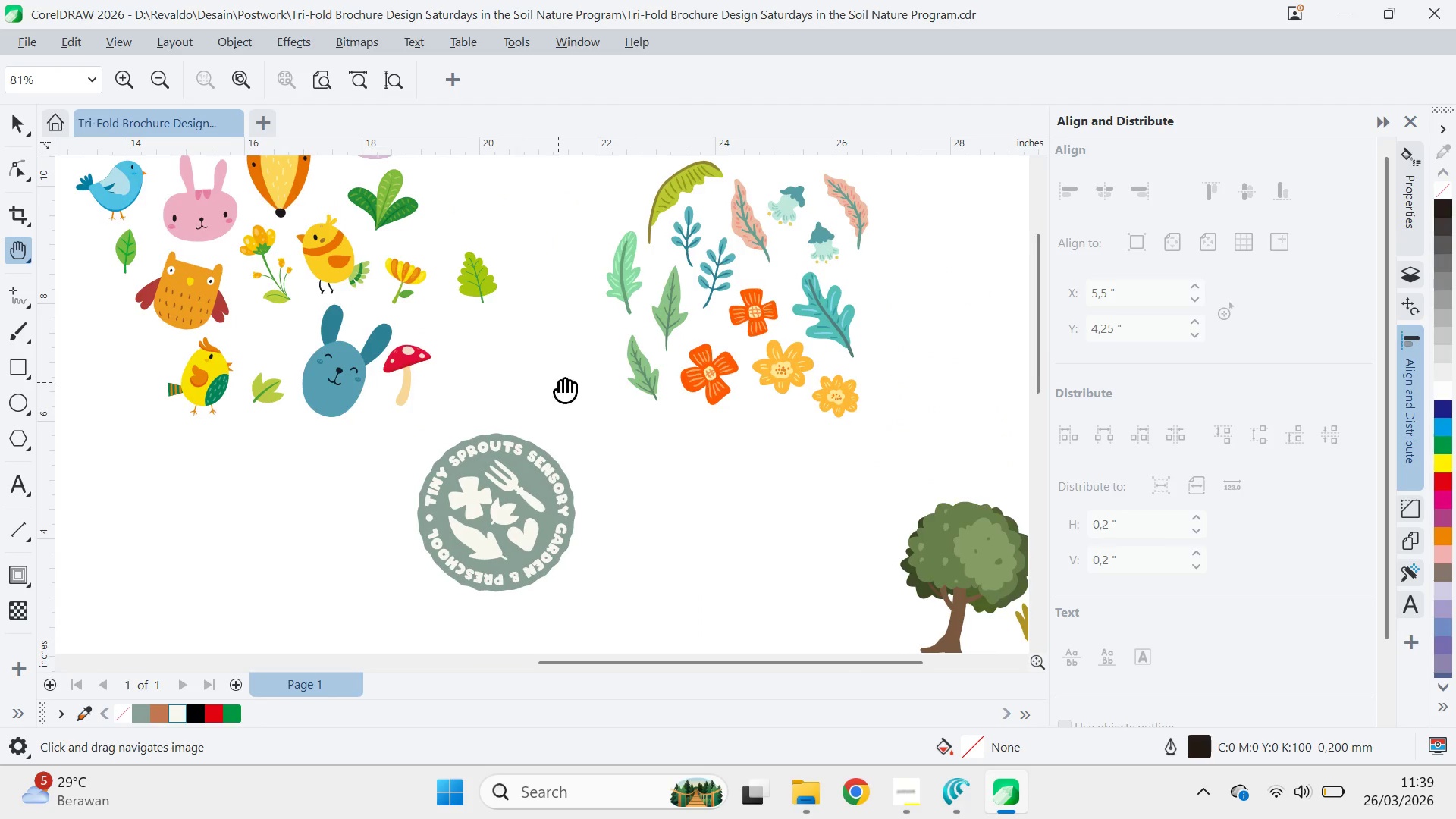 
left_click_drag(start_coordinate=[558, 382], to_coordinate=[620, 363])
 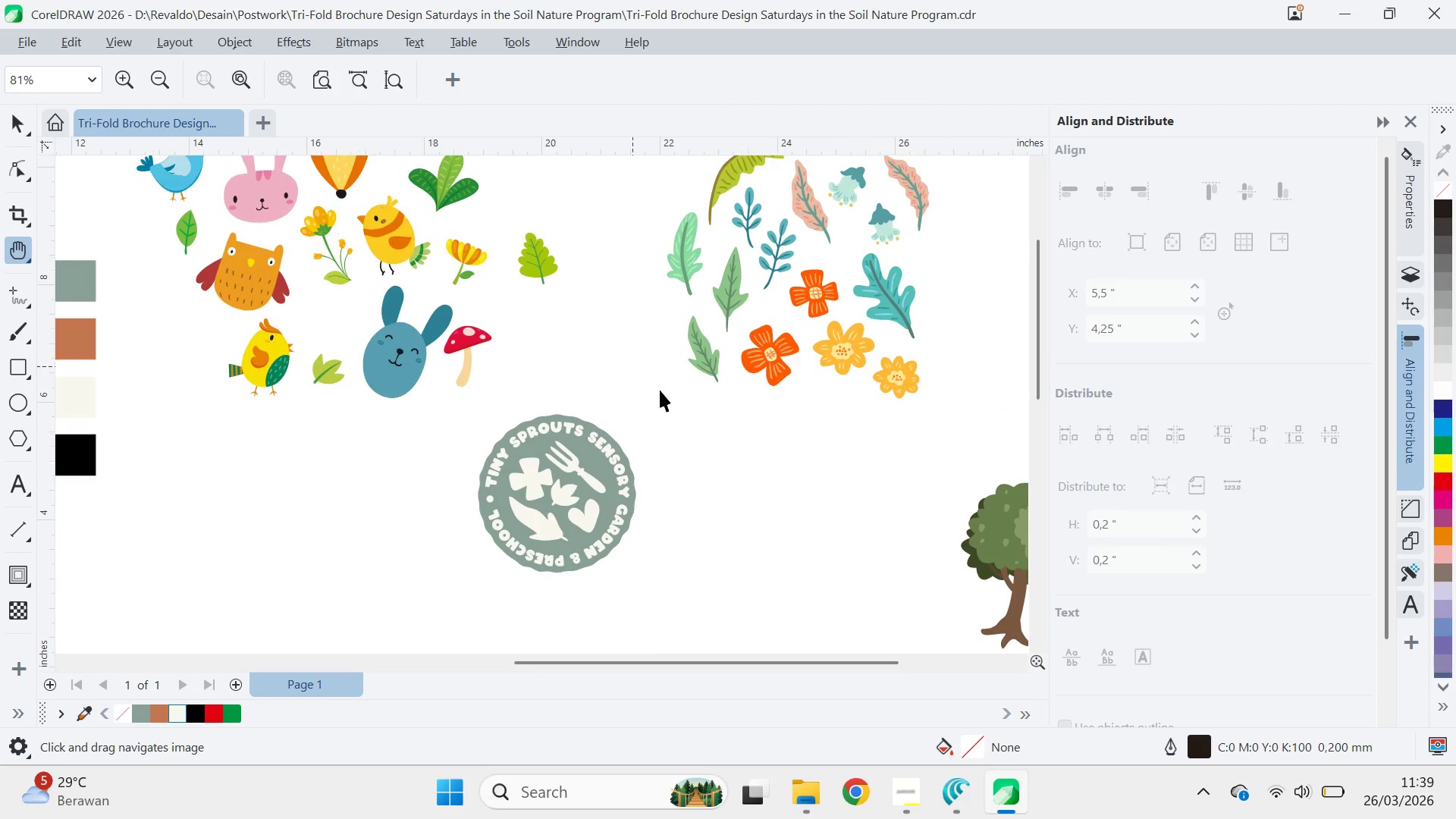 
key(V)
 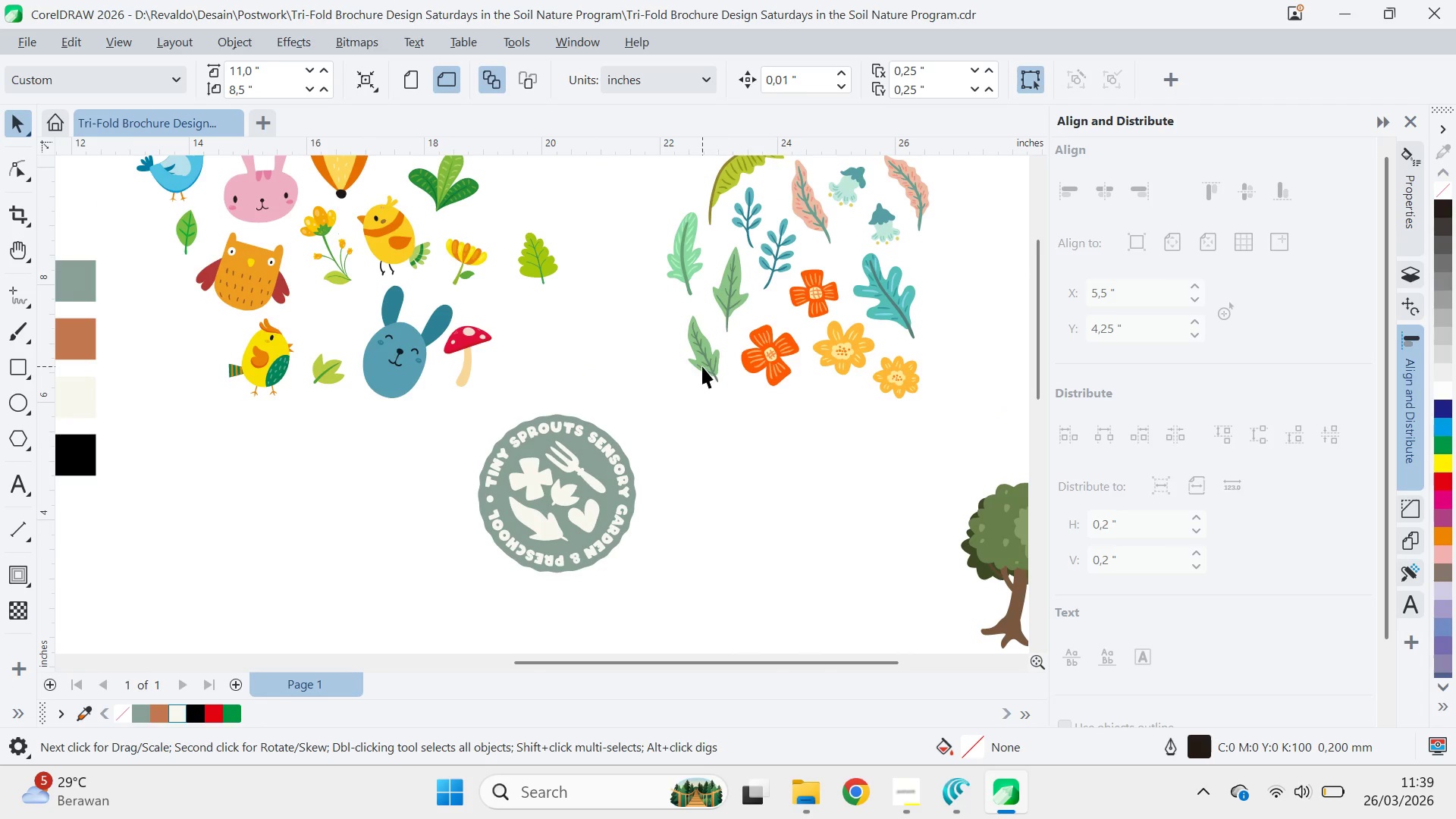 
double_click([702, 366])
 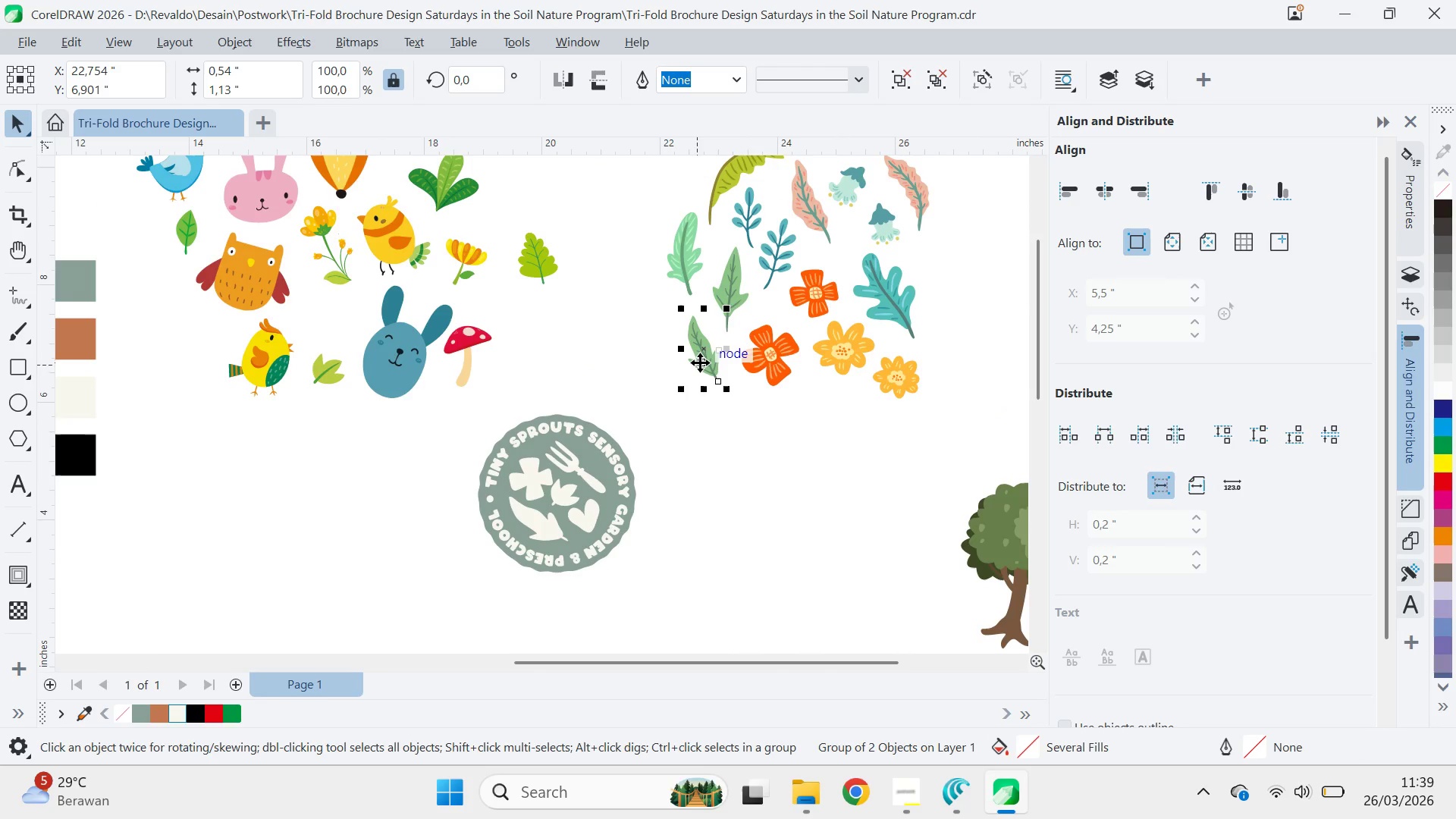 
left_click_drag(start_coordinate=[700, 362], to_coordinate=[340, 516])
 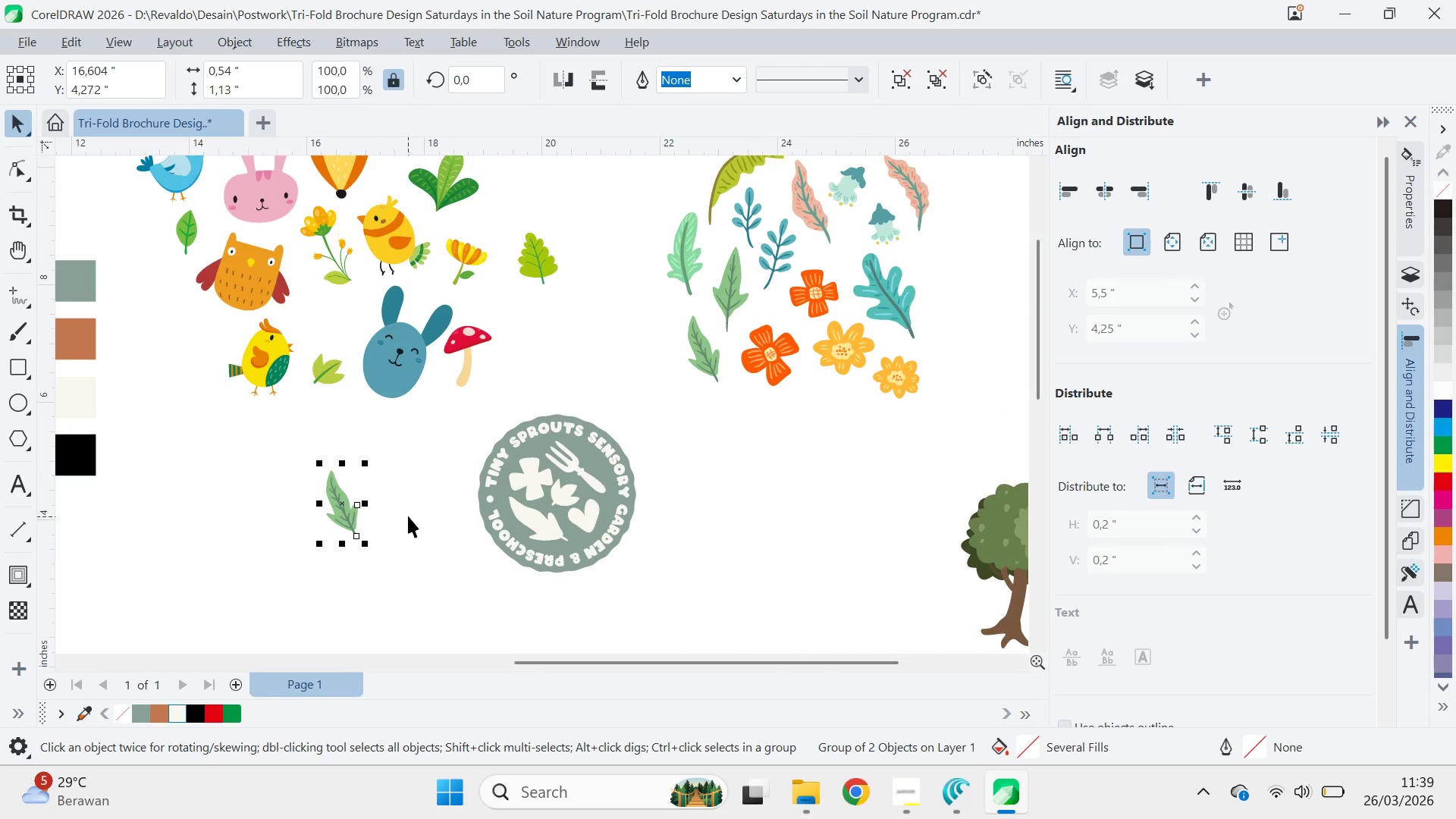 
right_click([340, 516])
 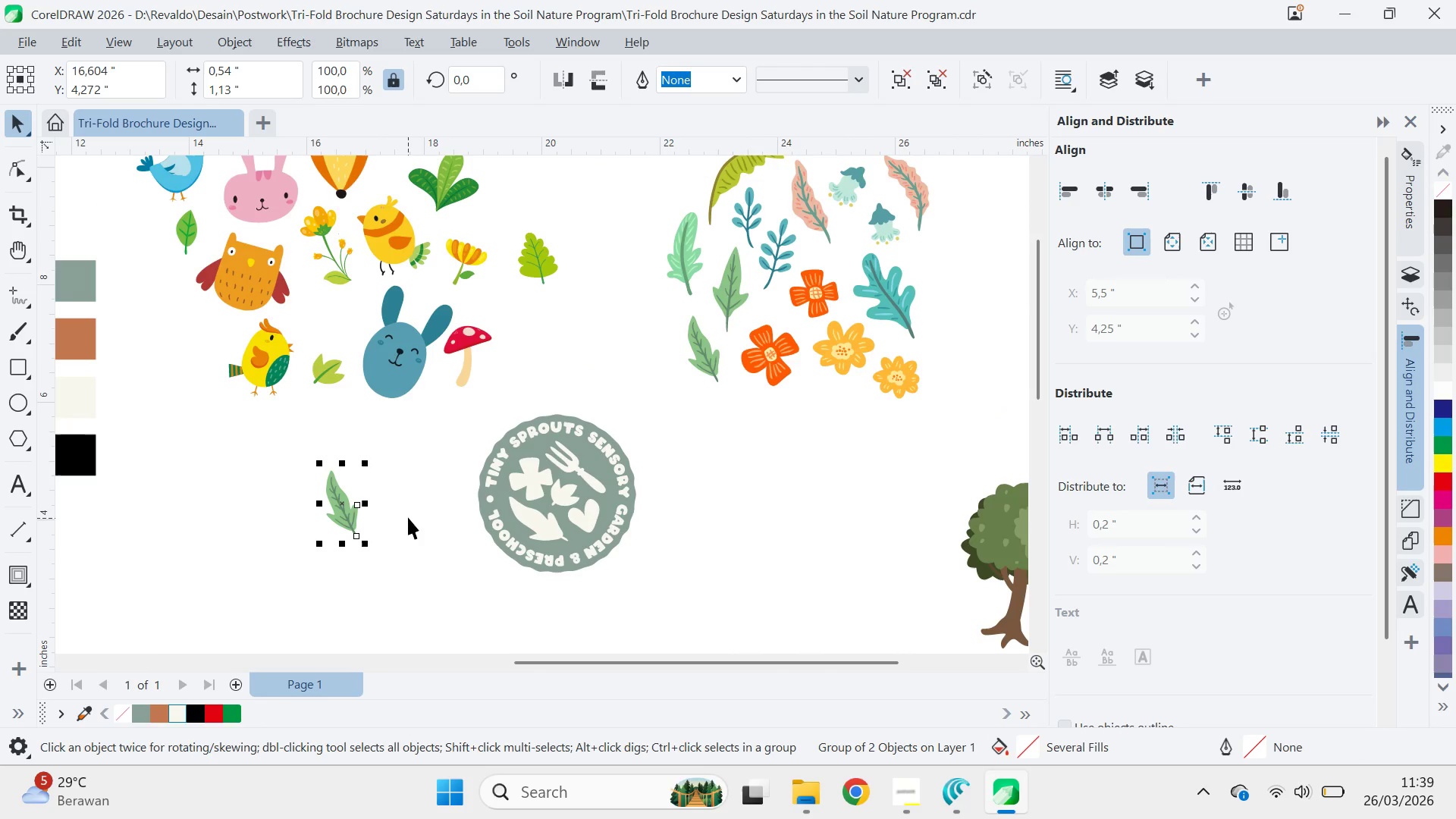 
left_click([340, 516])
 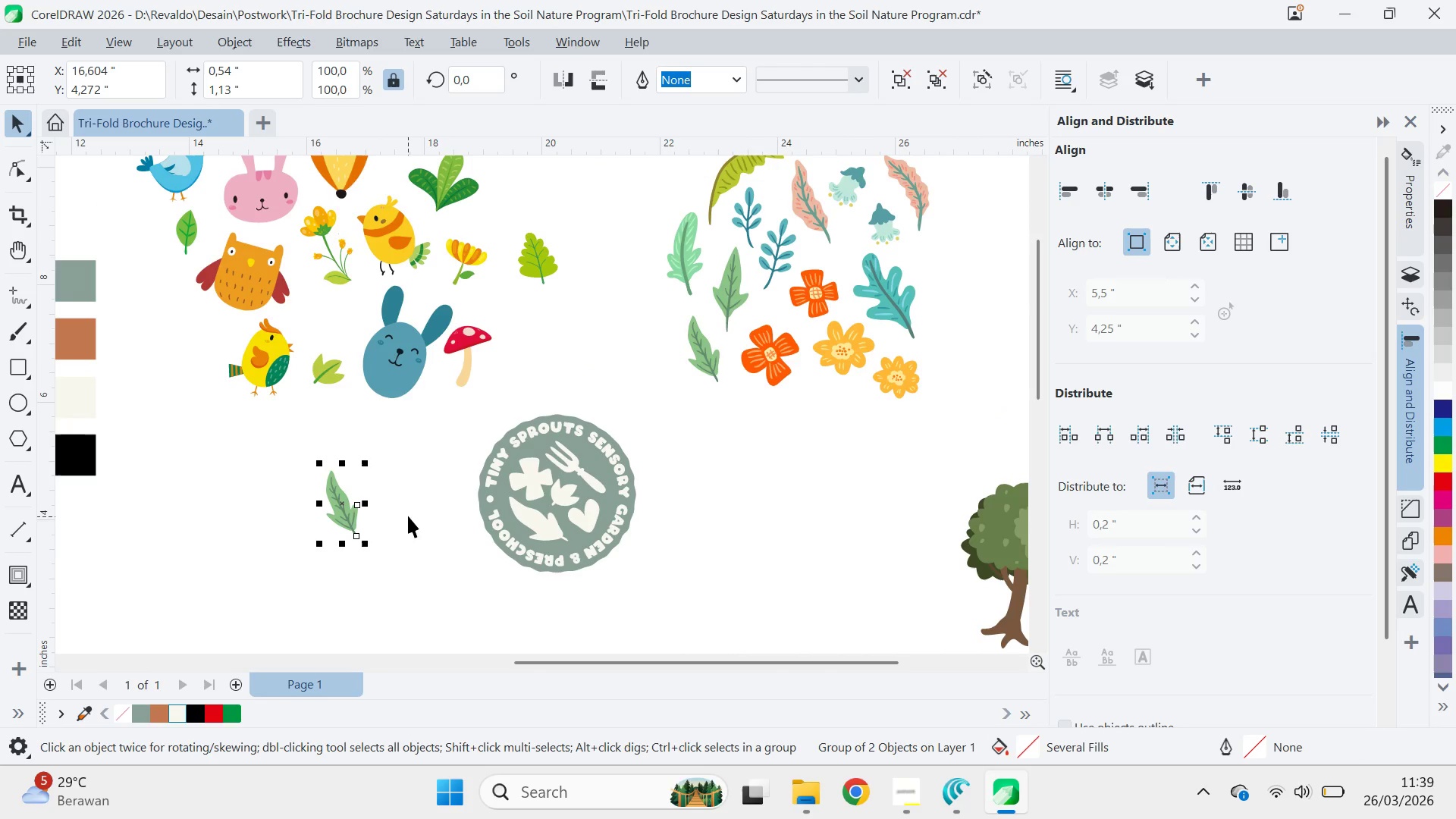 
key(Control+U)
 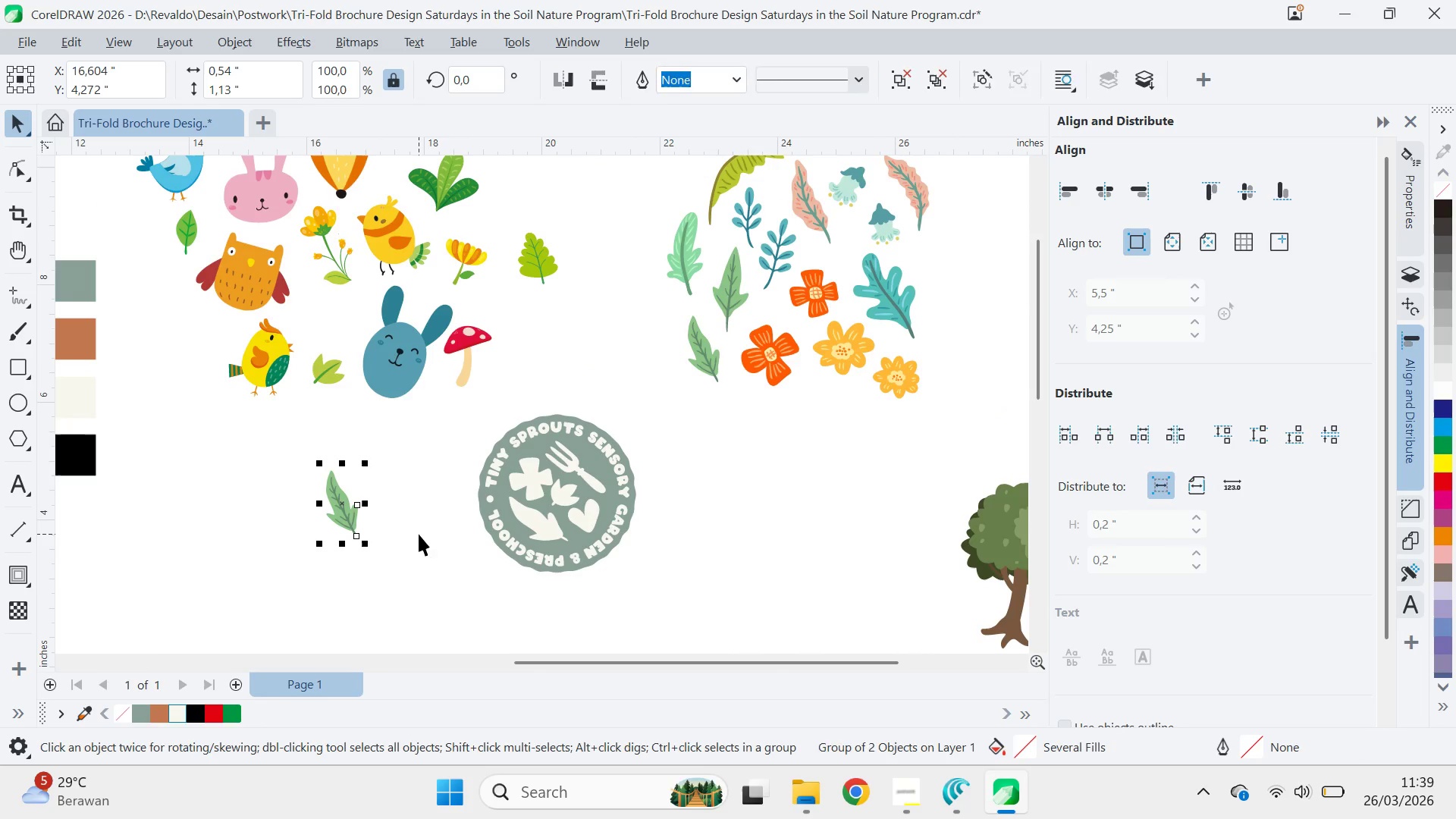 
key(Control+U)
 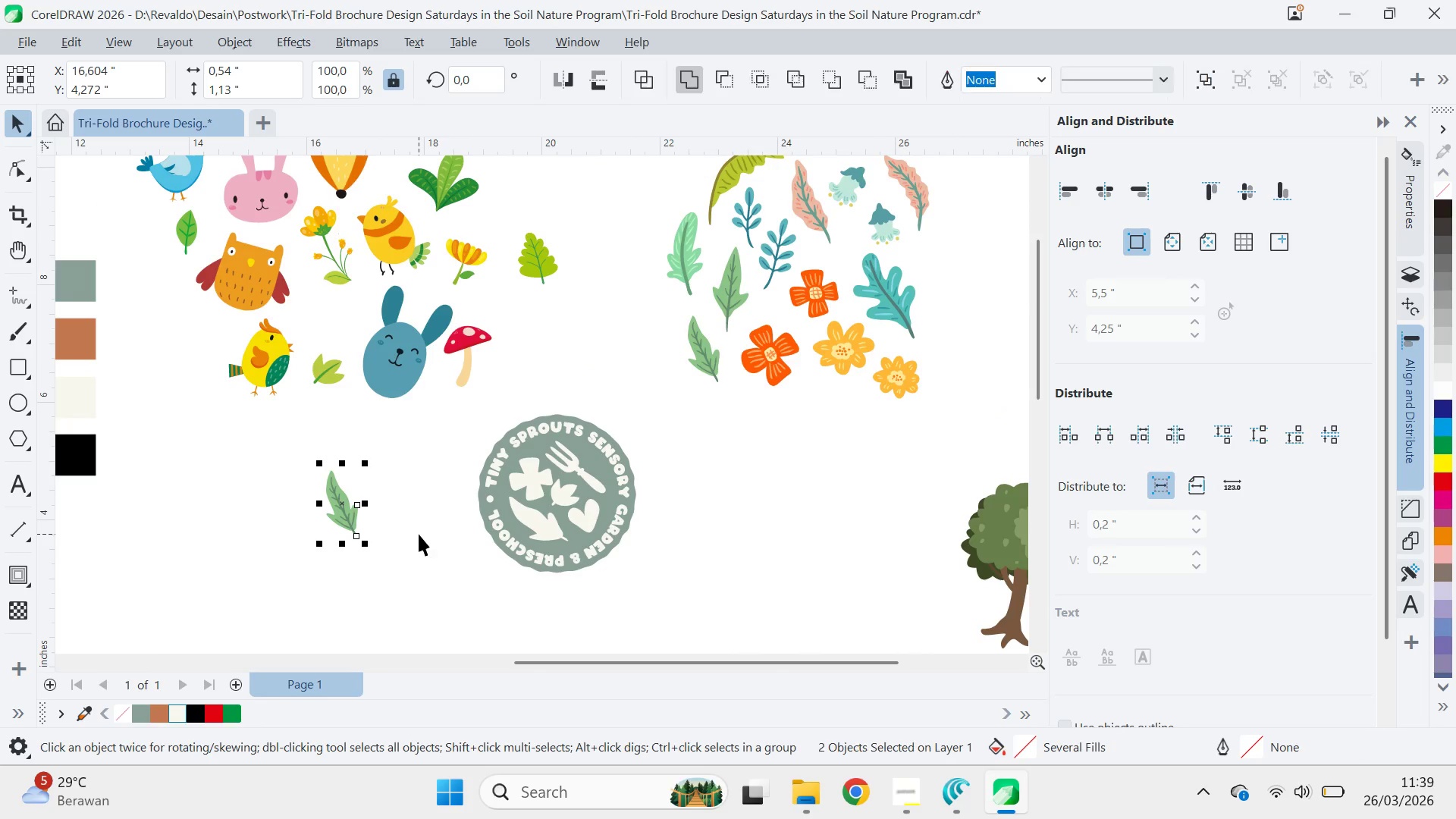 
key(Control+U)
 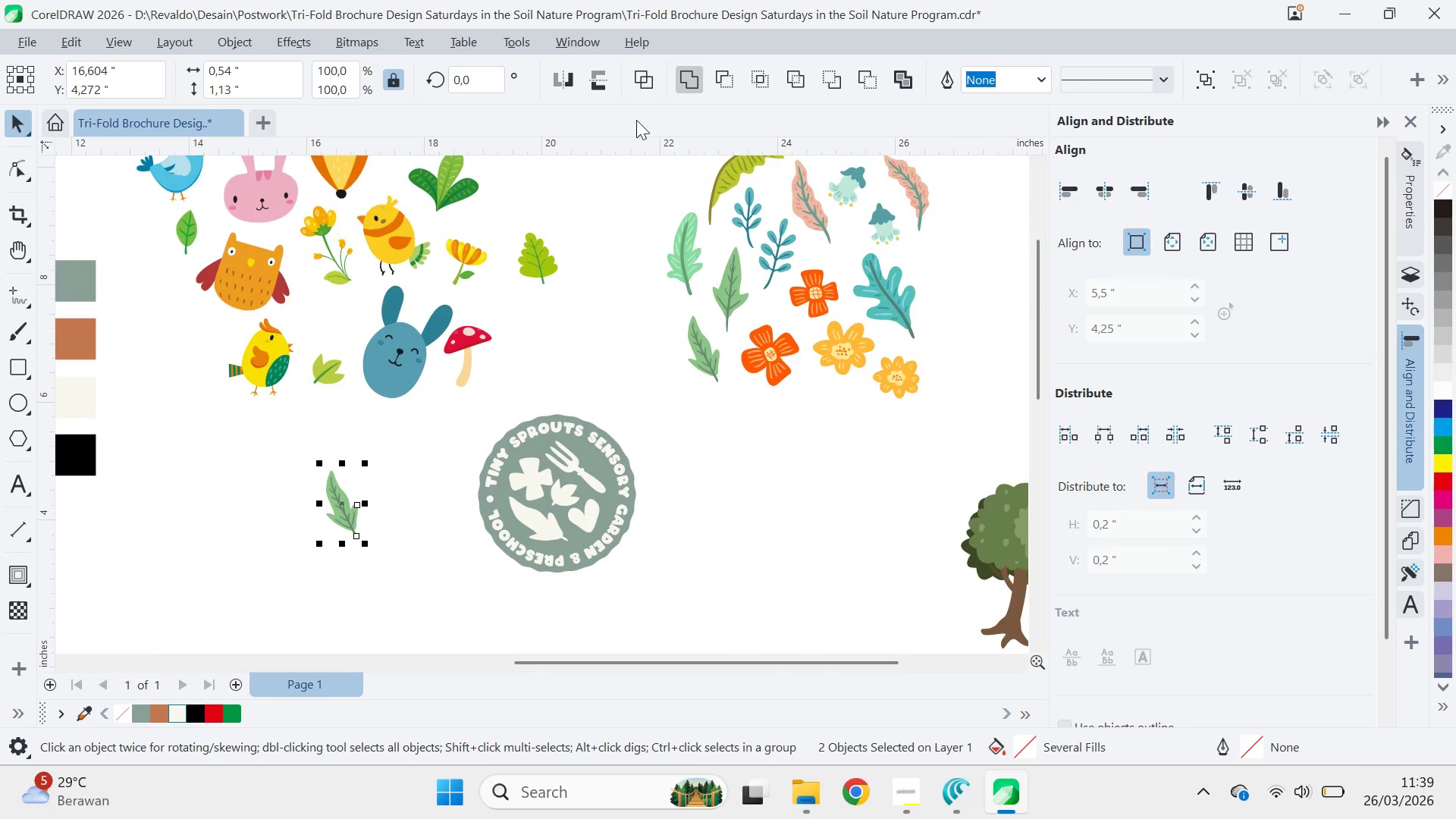 
left_click([684, 80])
 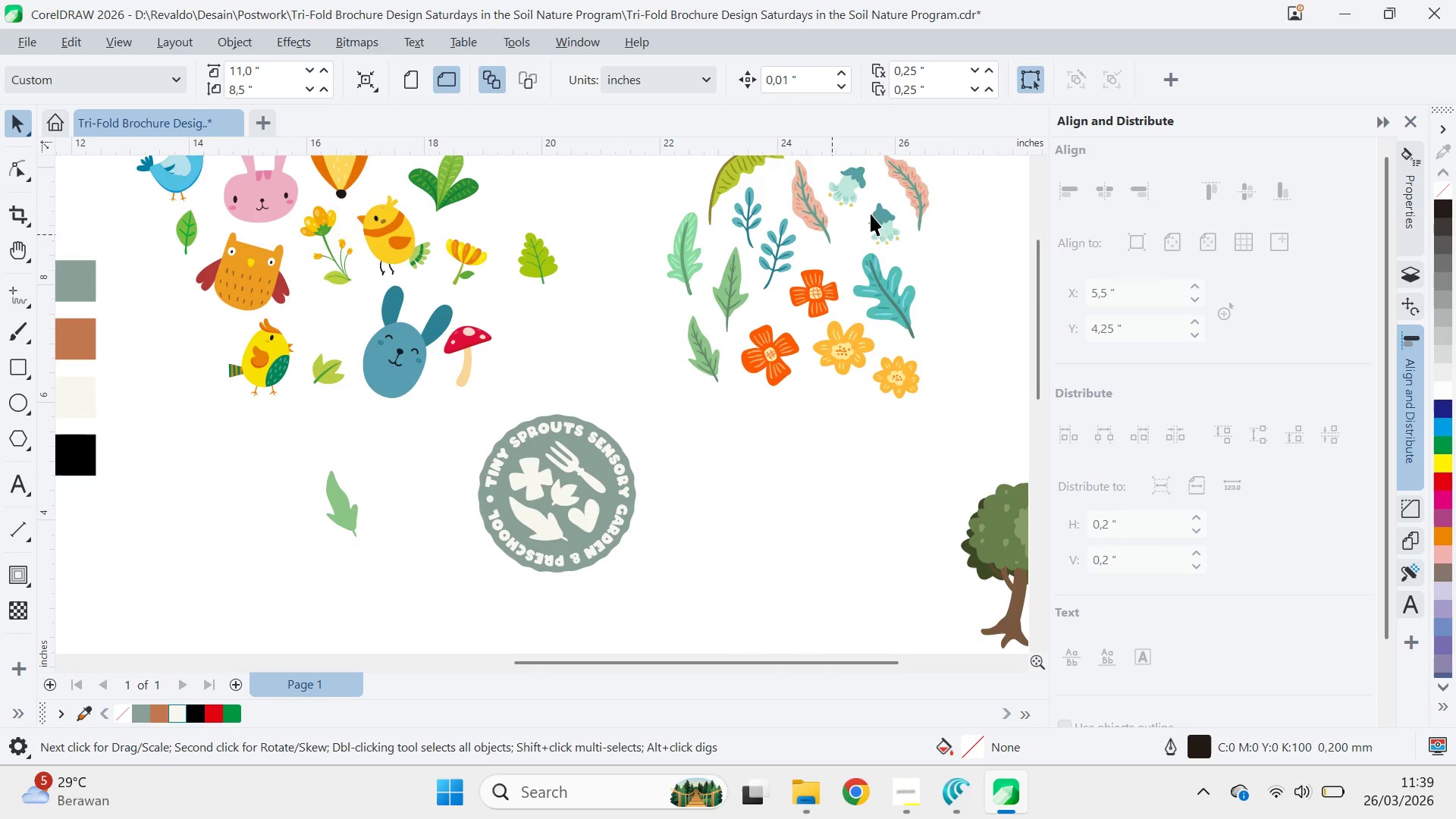 
left_click_drag(start_coordinate=[921, 191], to_coordinate=[407, 498])
 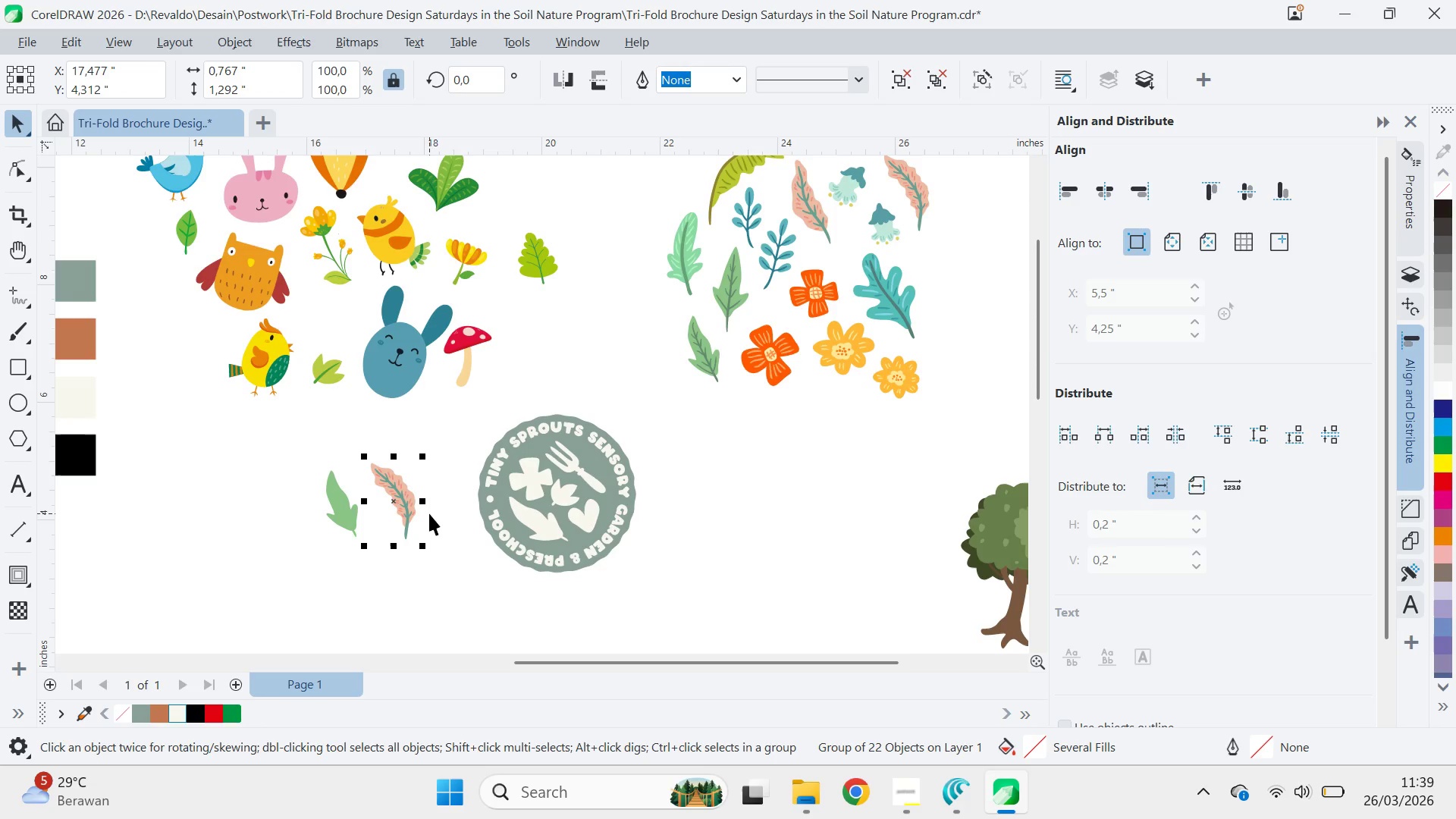 
key(Control+U)
 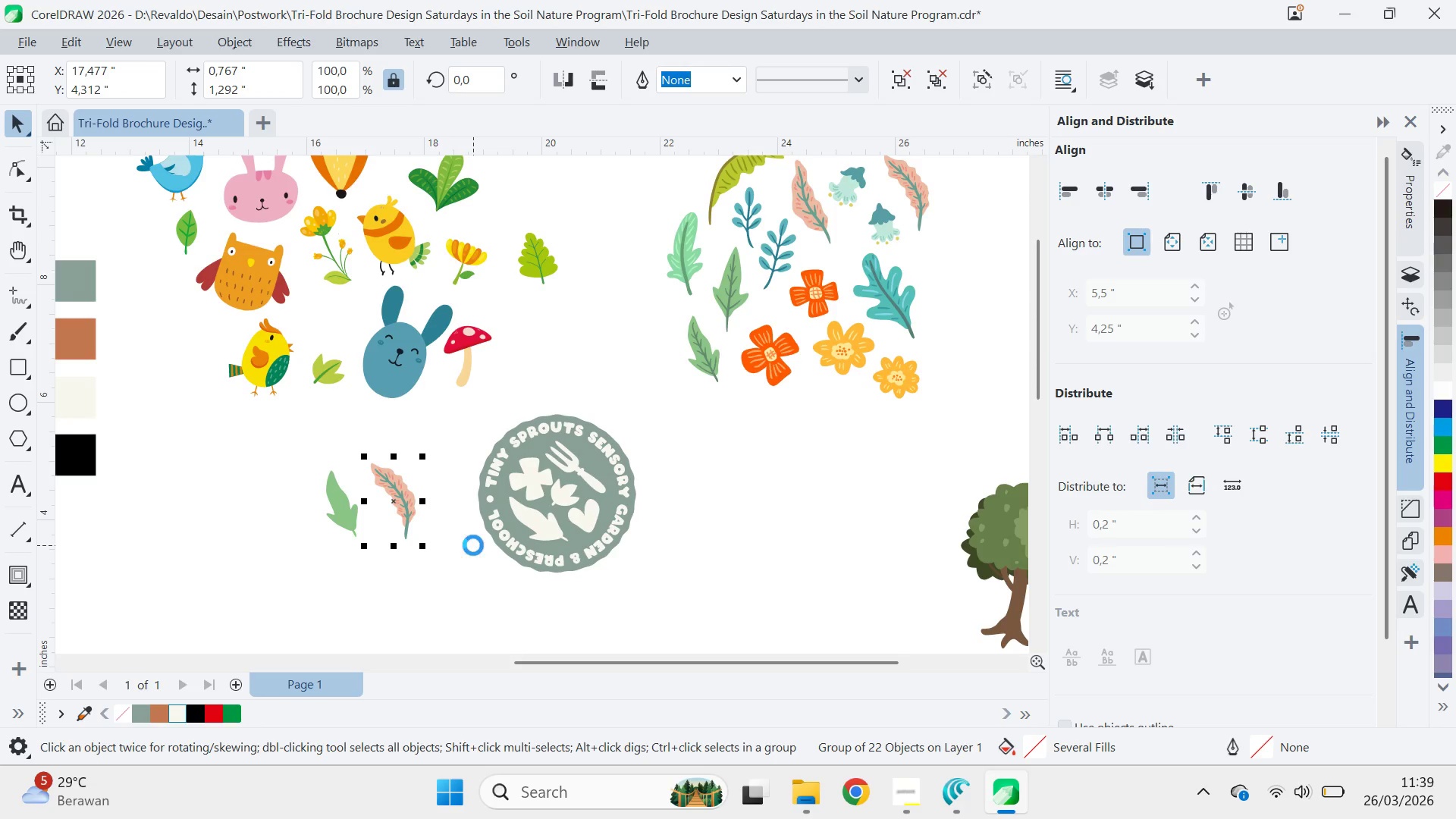 
key(Control+U)
 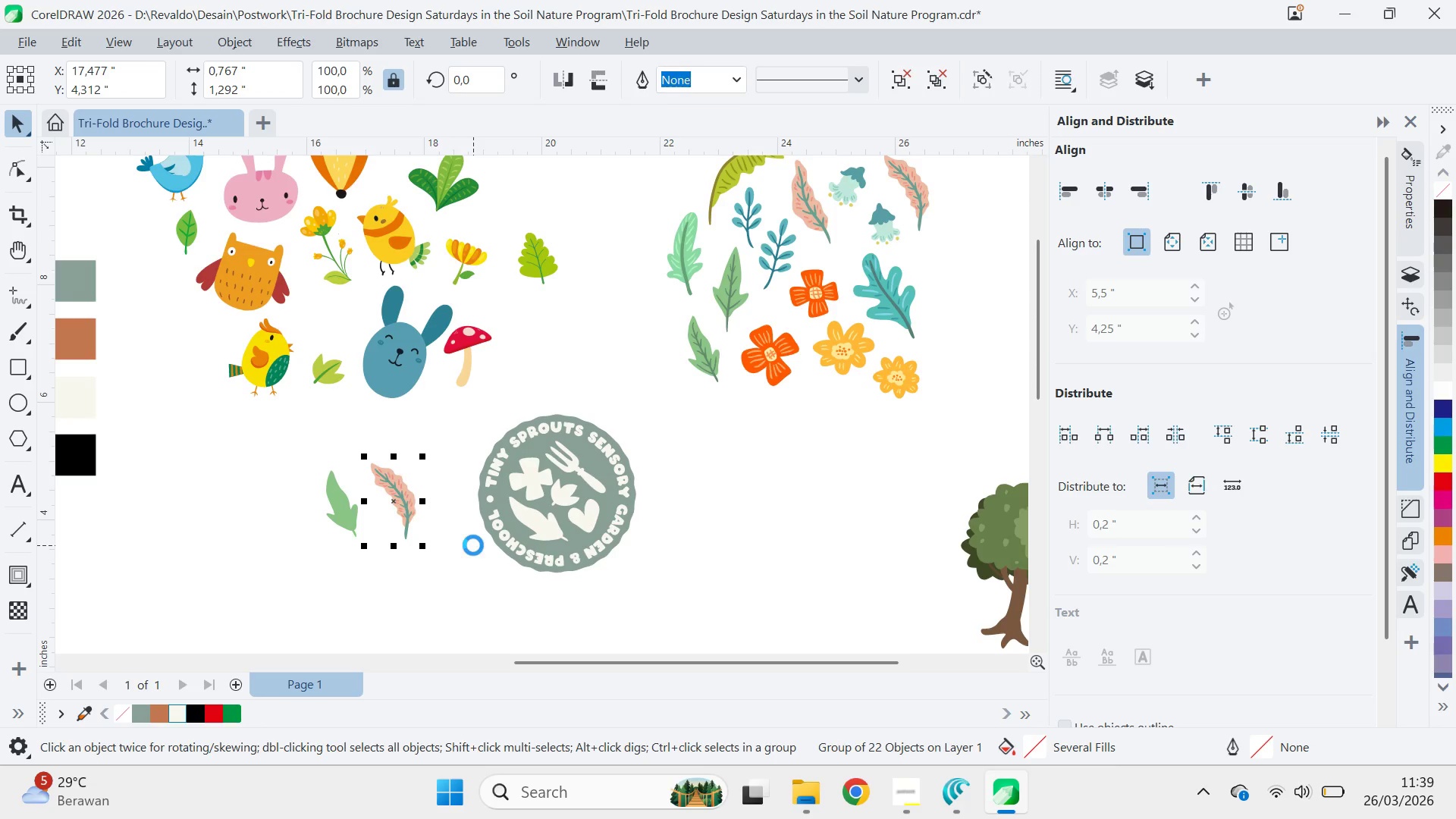 
key(Control+U)
 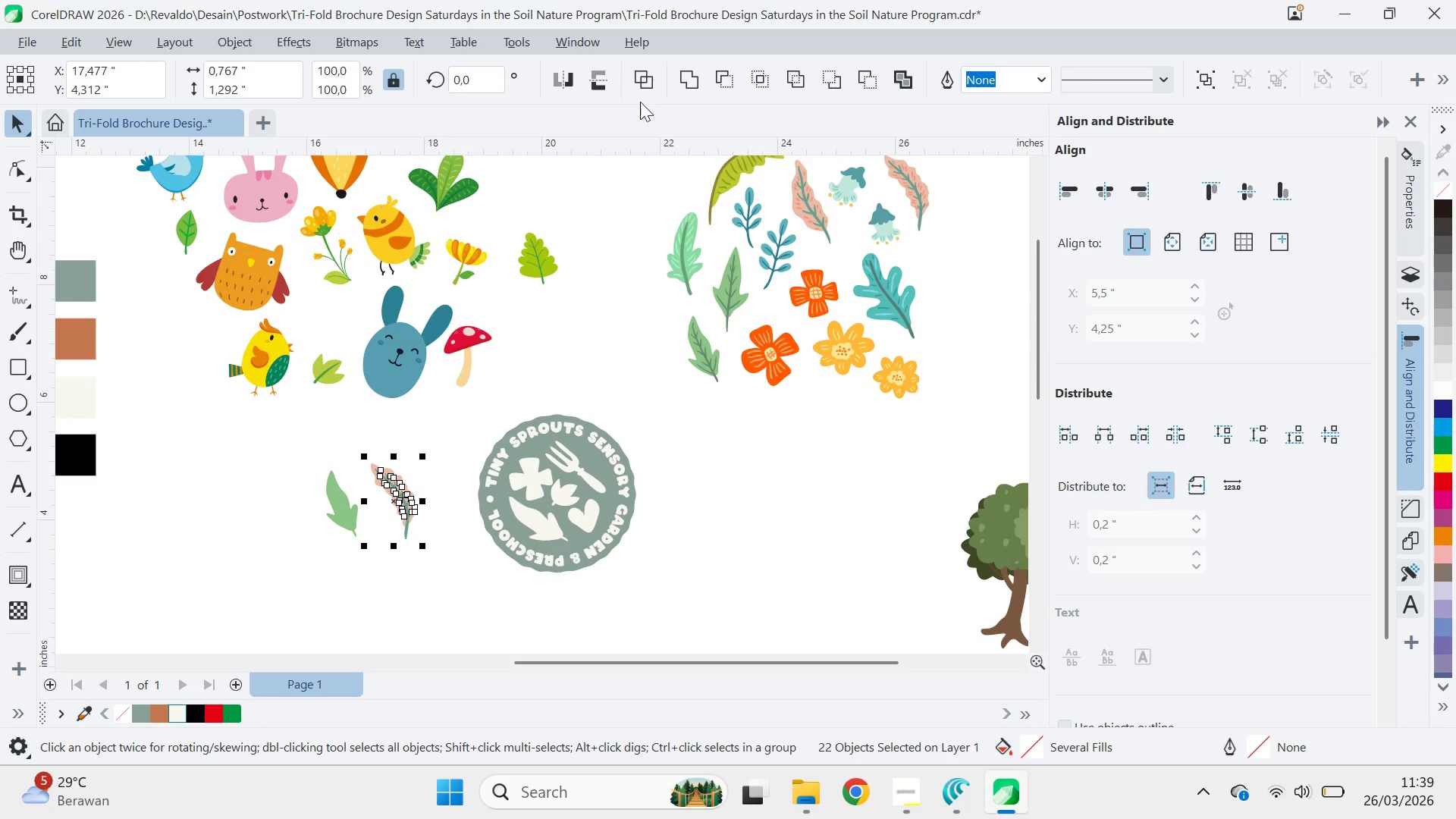 
left_click([676, 79])
 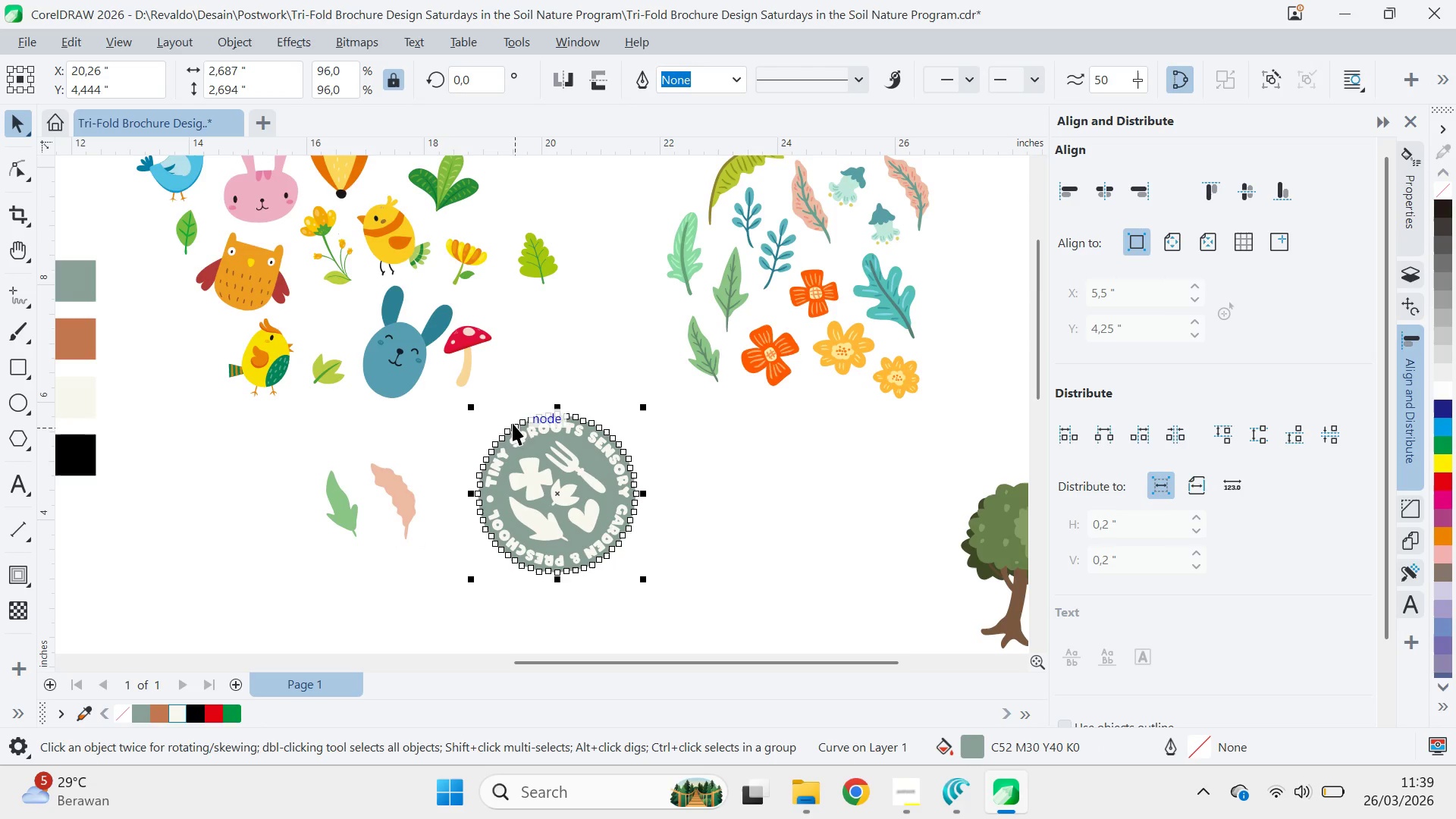 
key(Q)
 